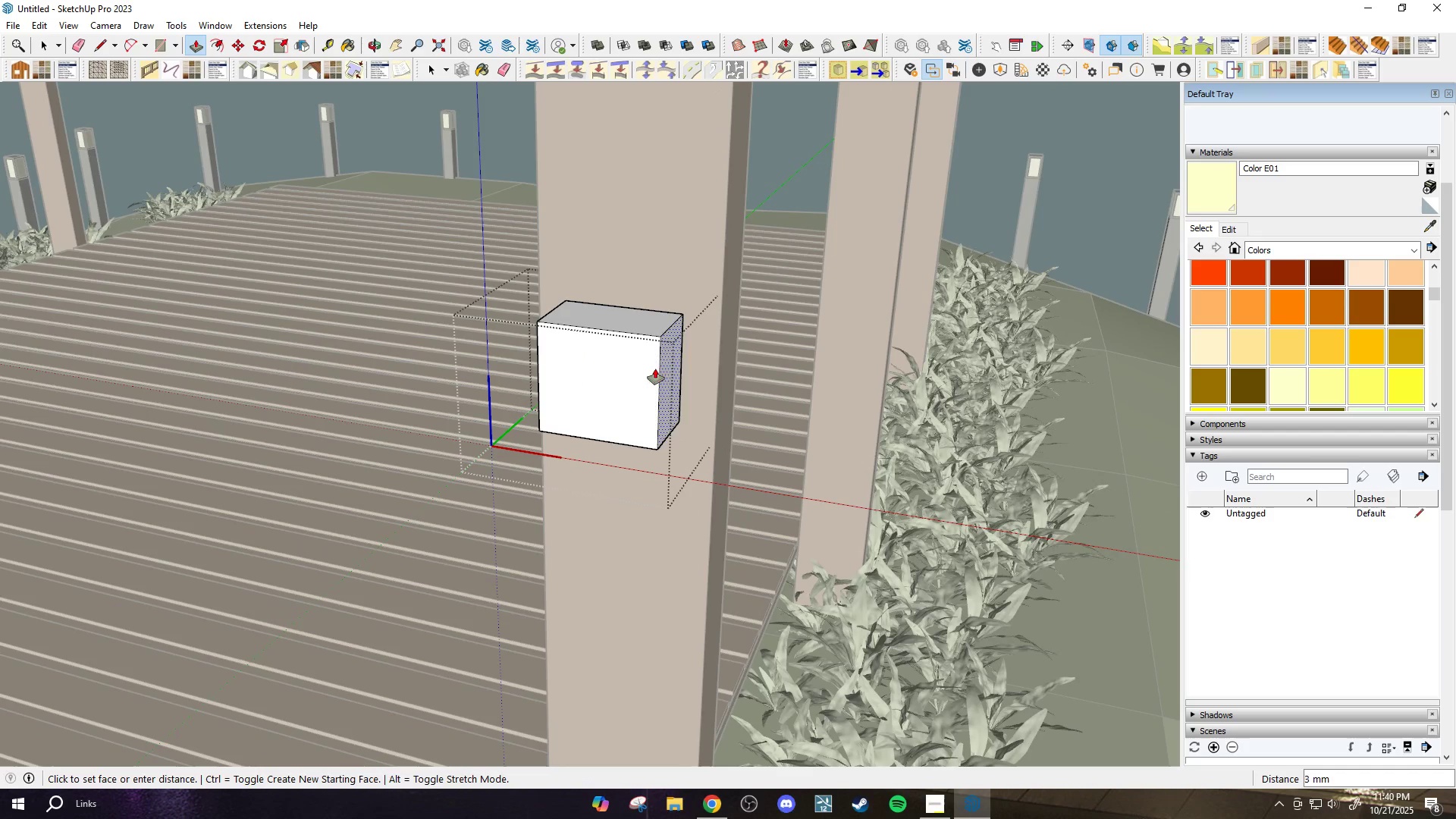 
double_click([651, 367])
 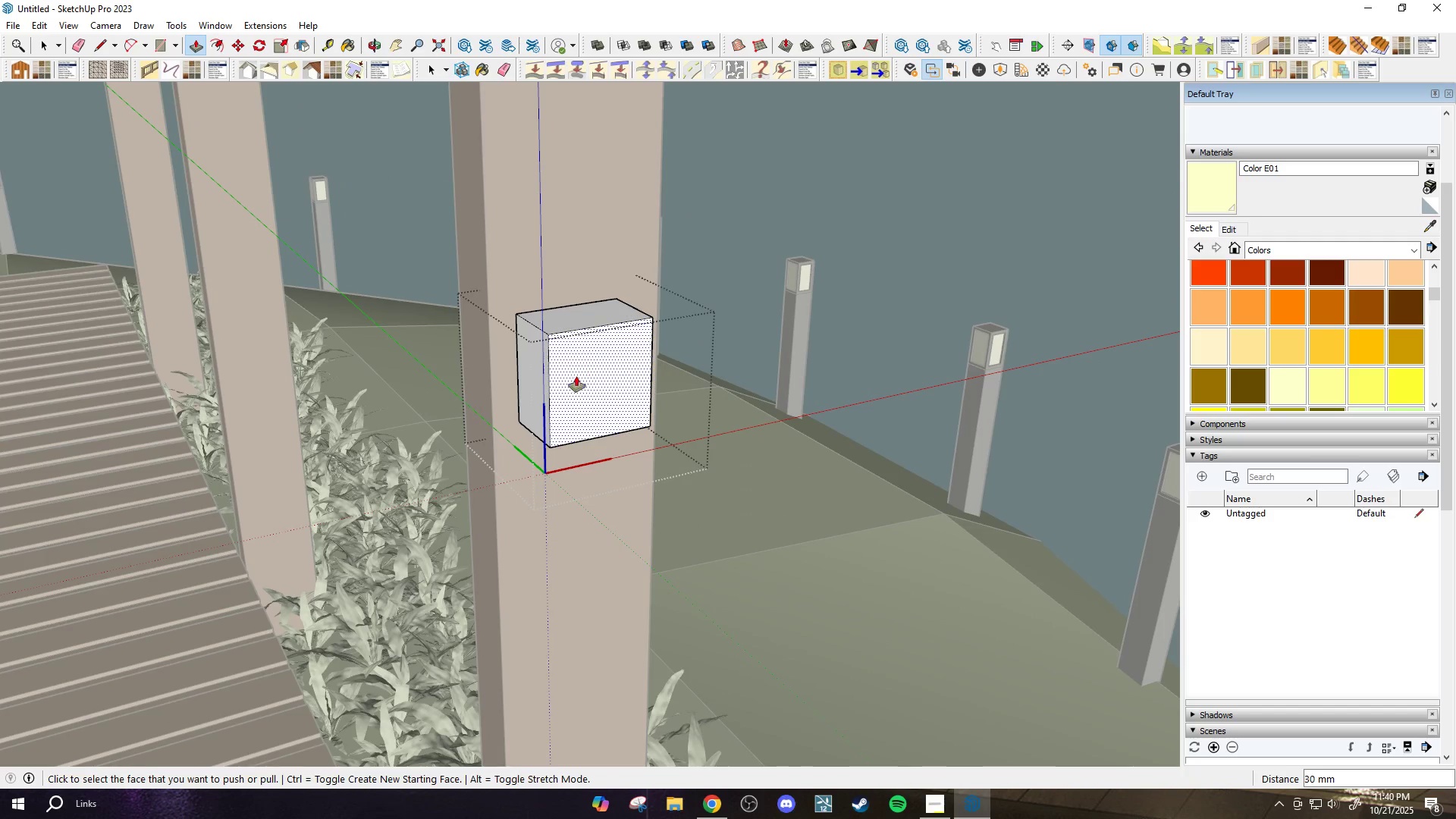 
left_click([531, 376])
 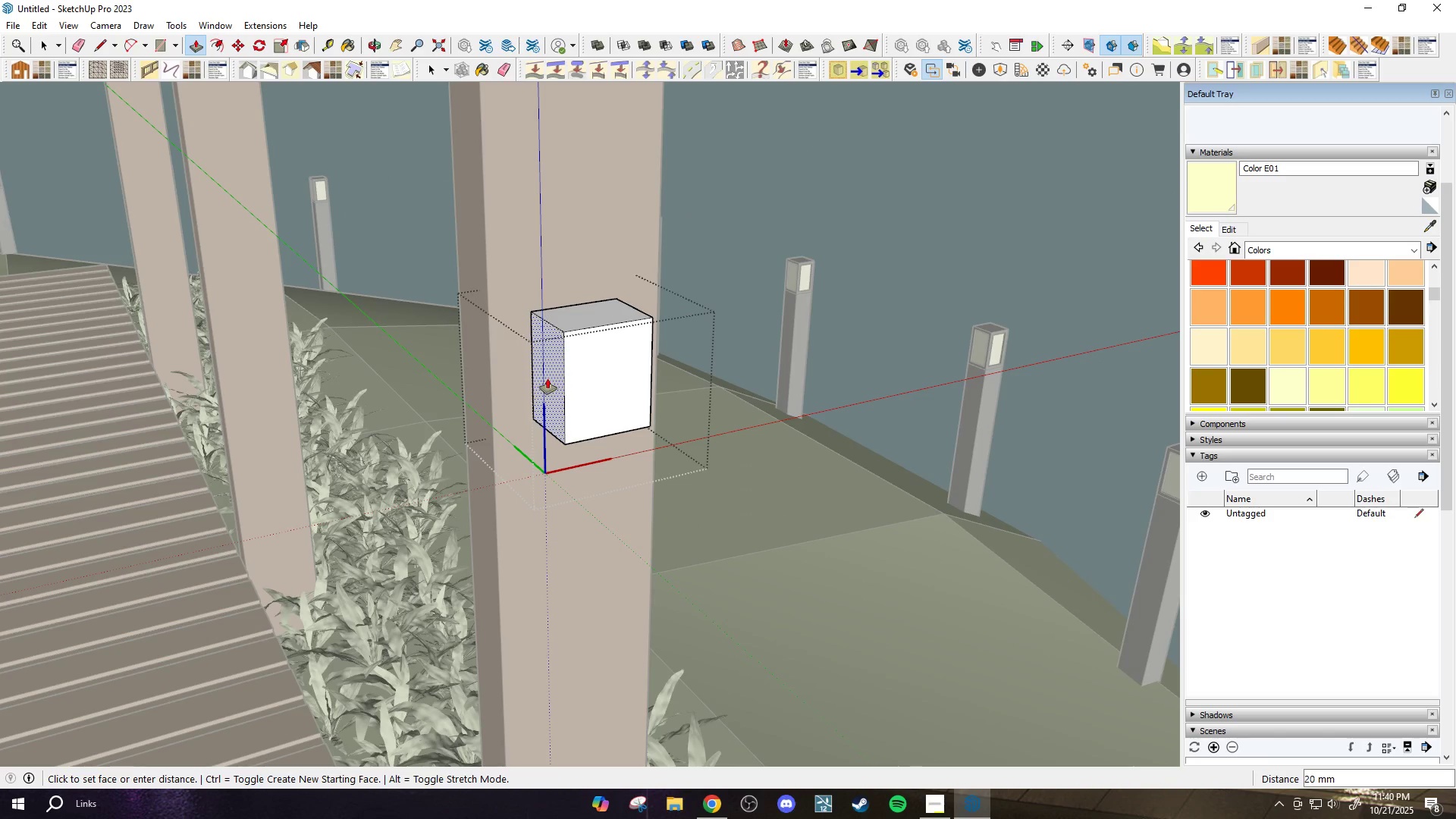 
left_click([548, 378])
 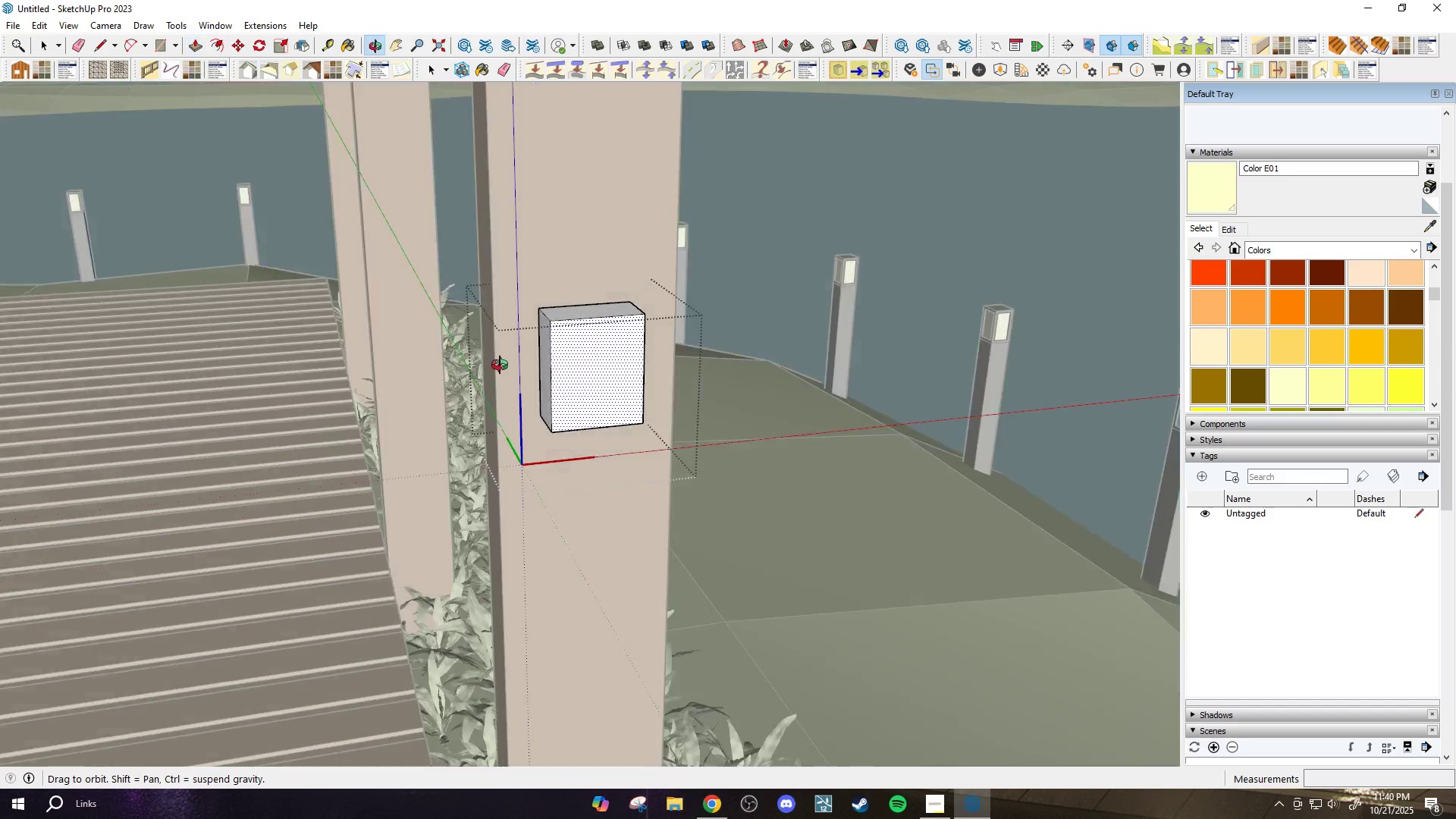 
scroll: coordinate [629, 334], scroll_direction: up, amount: 2.0
 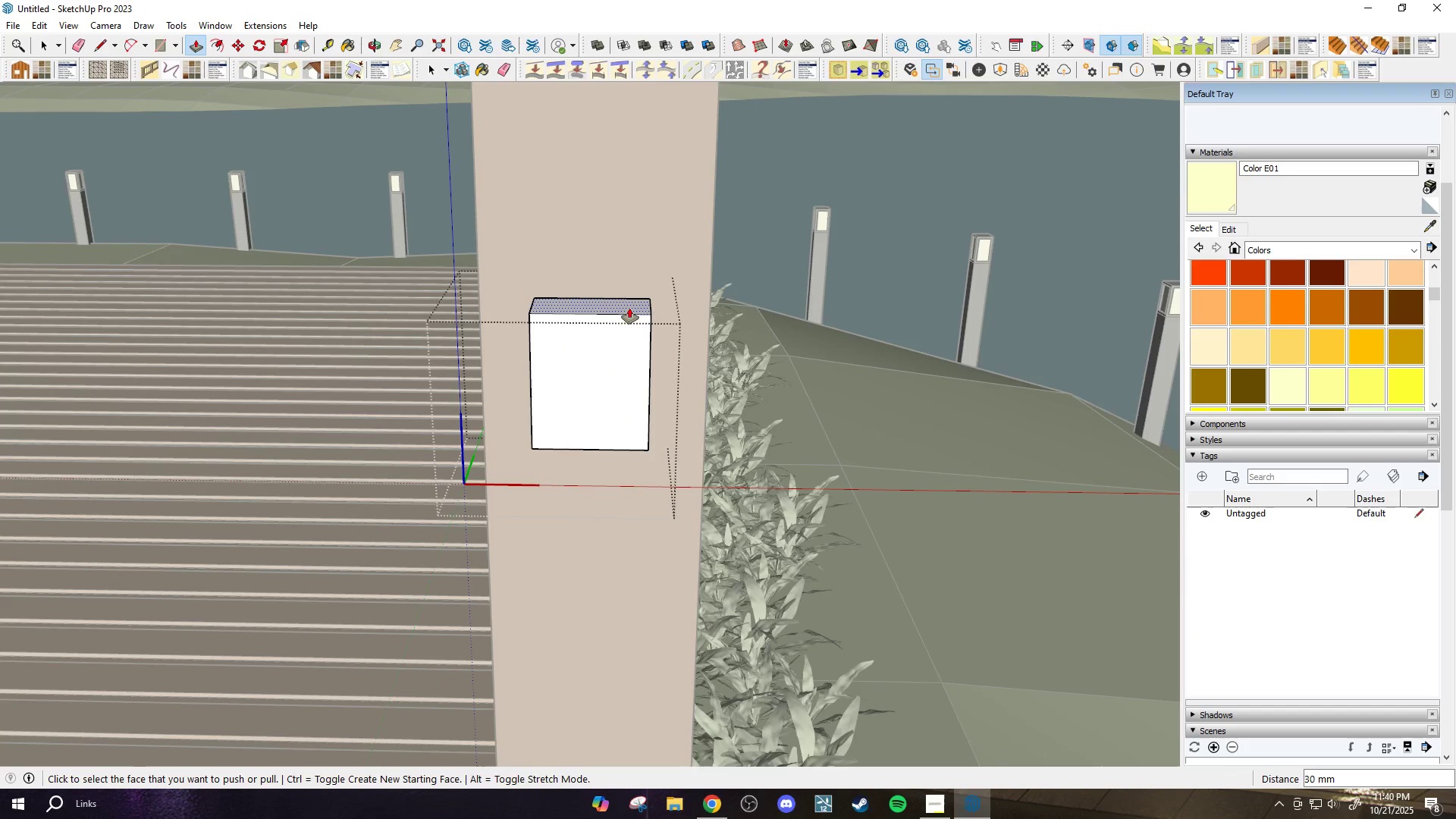 
left_click([629, 307])
 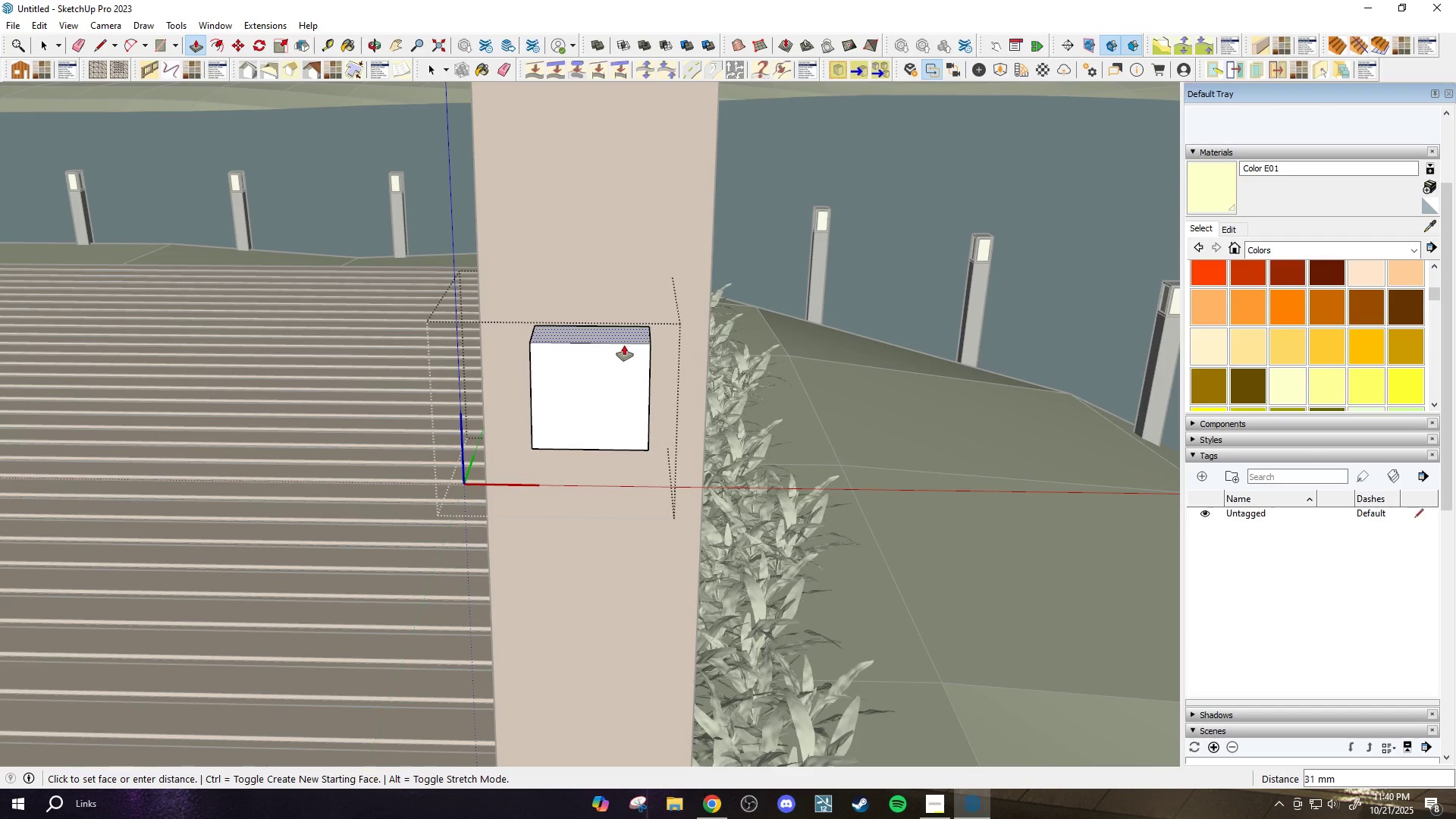 
left_click([624, 347])
 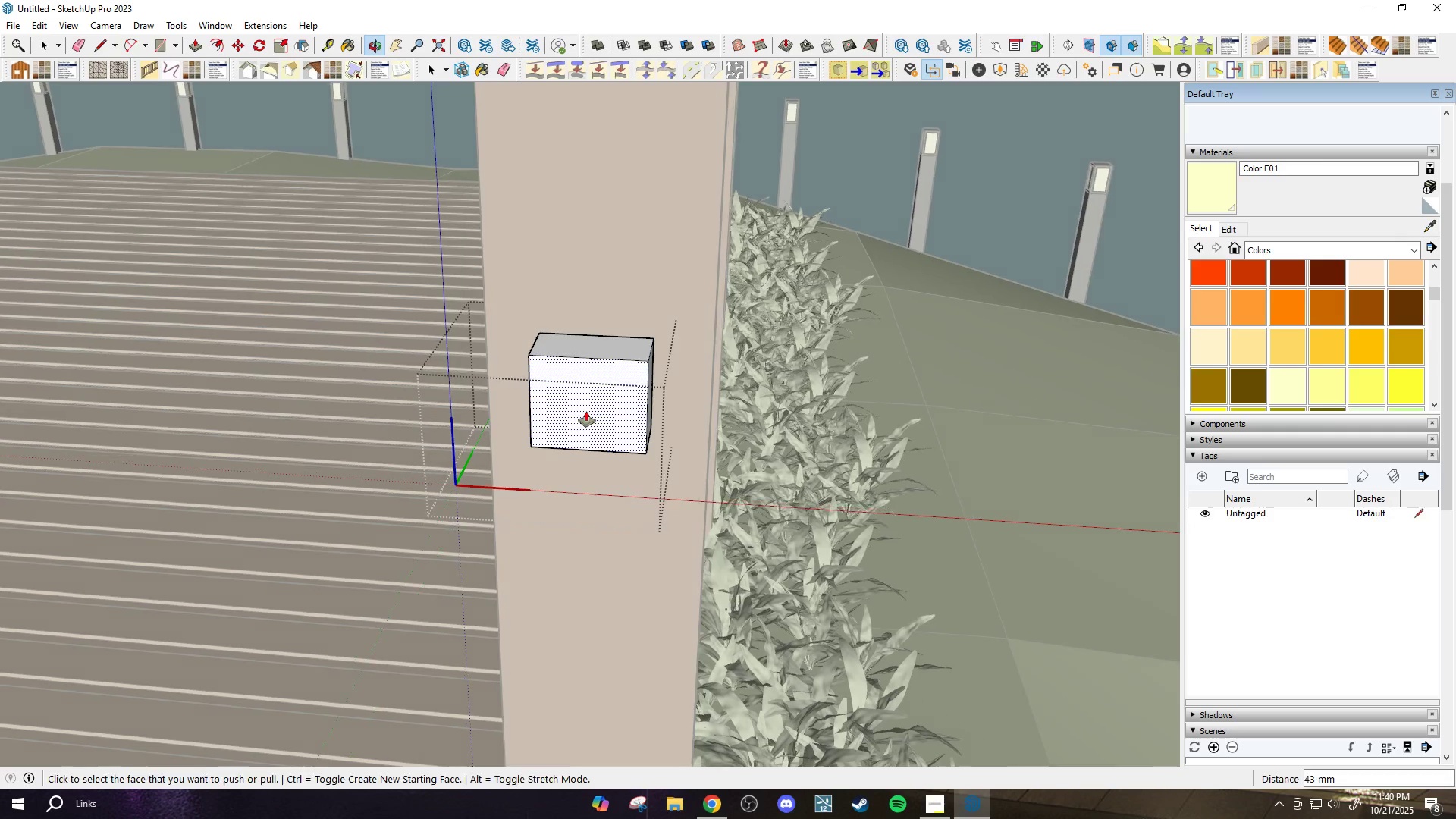 
key(Space)
 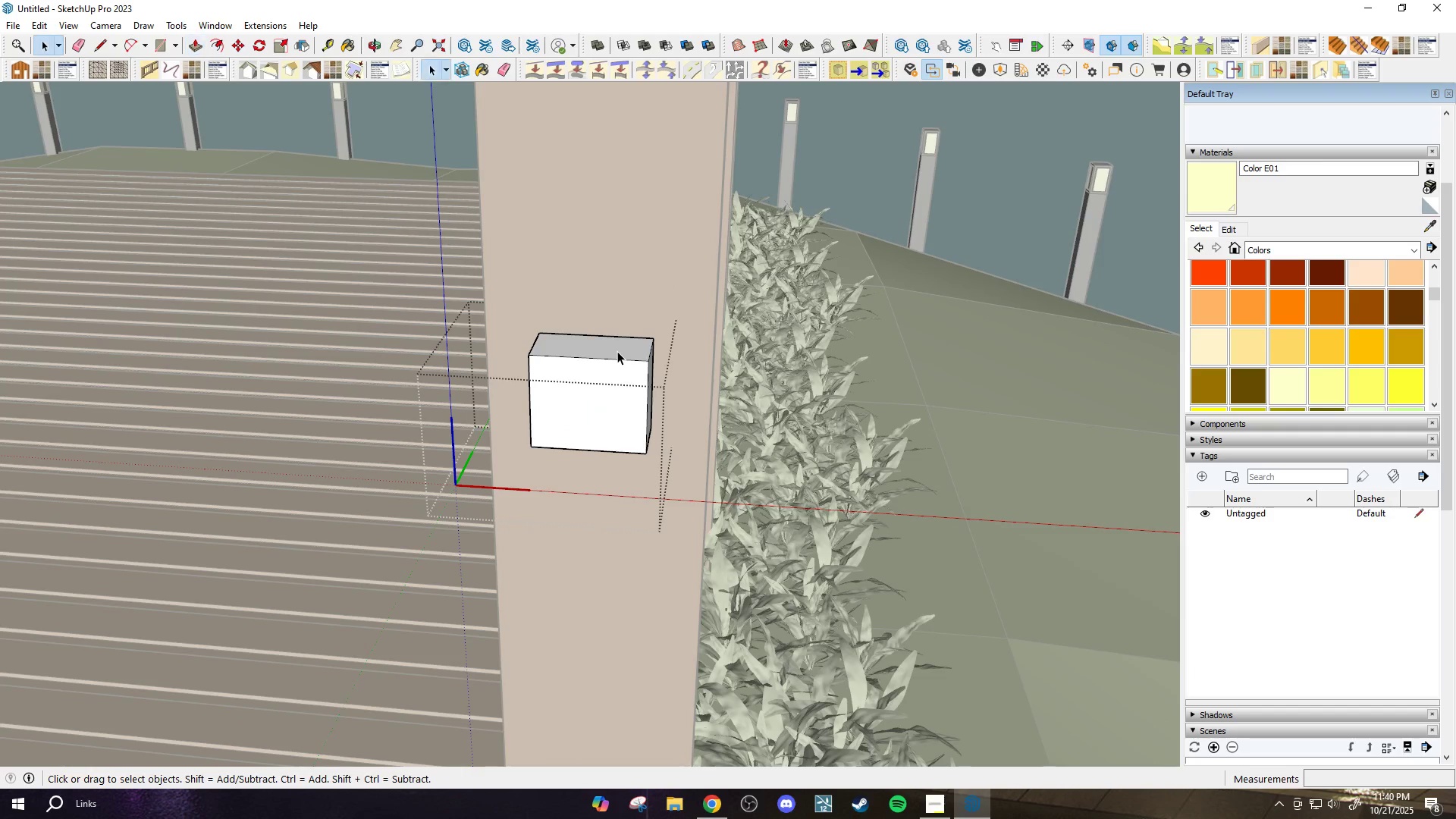 
left_click([617, 351])
 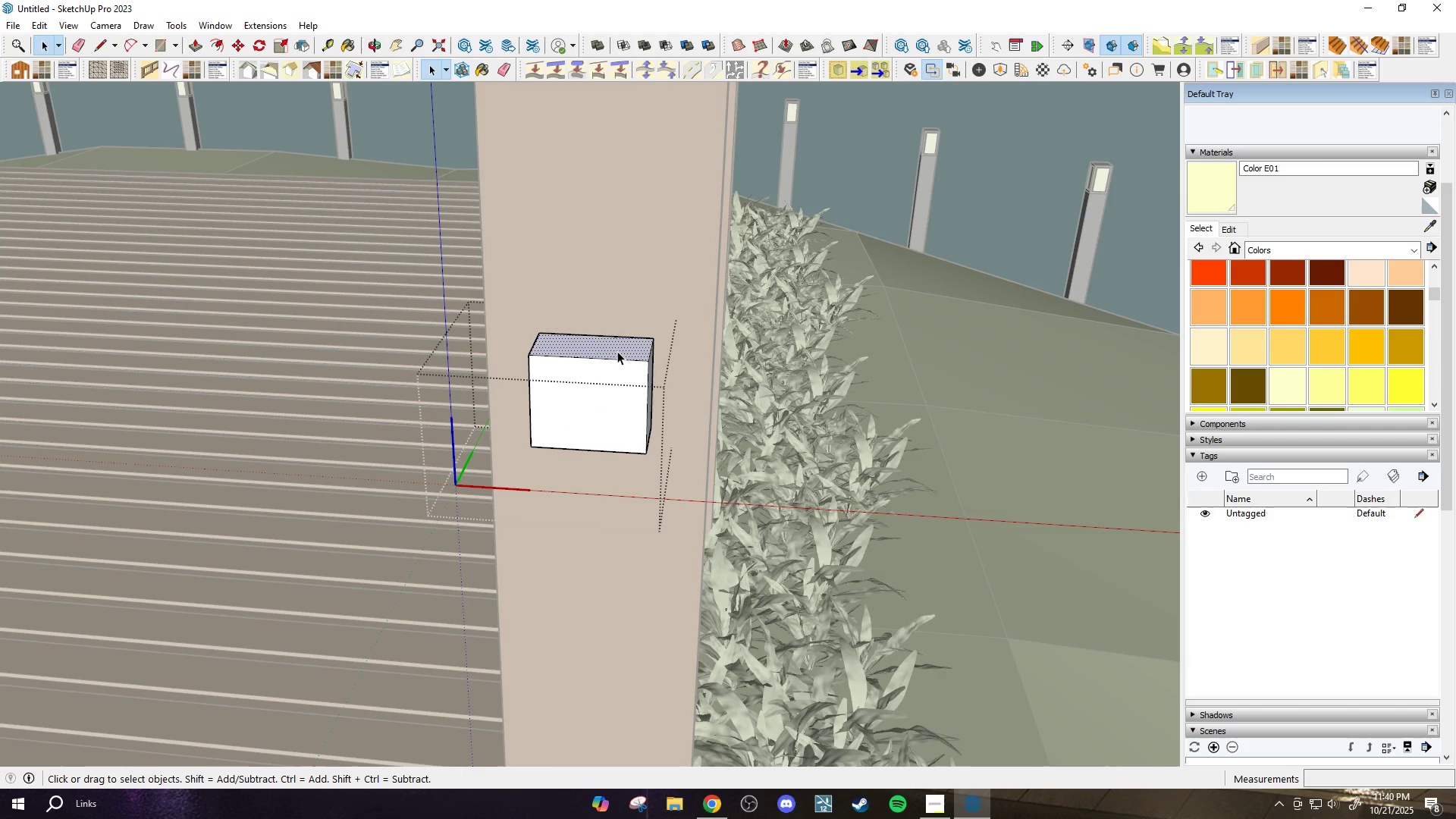 
key(M)
 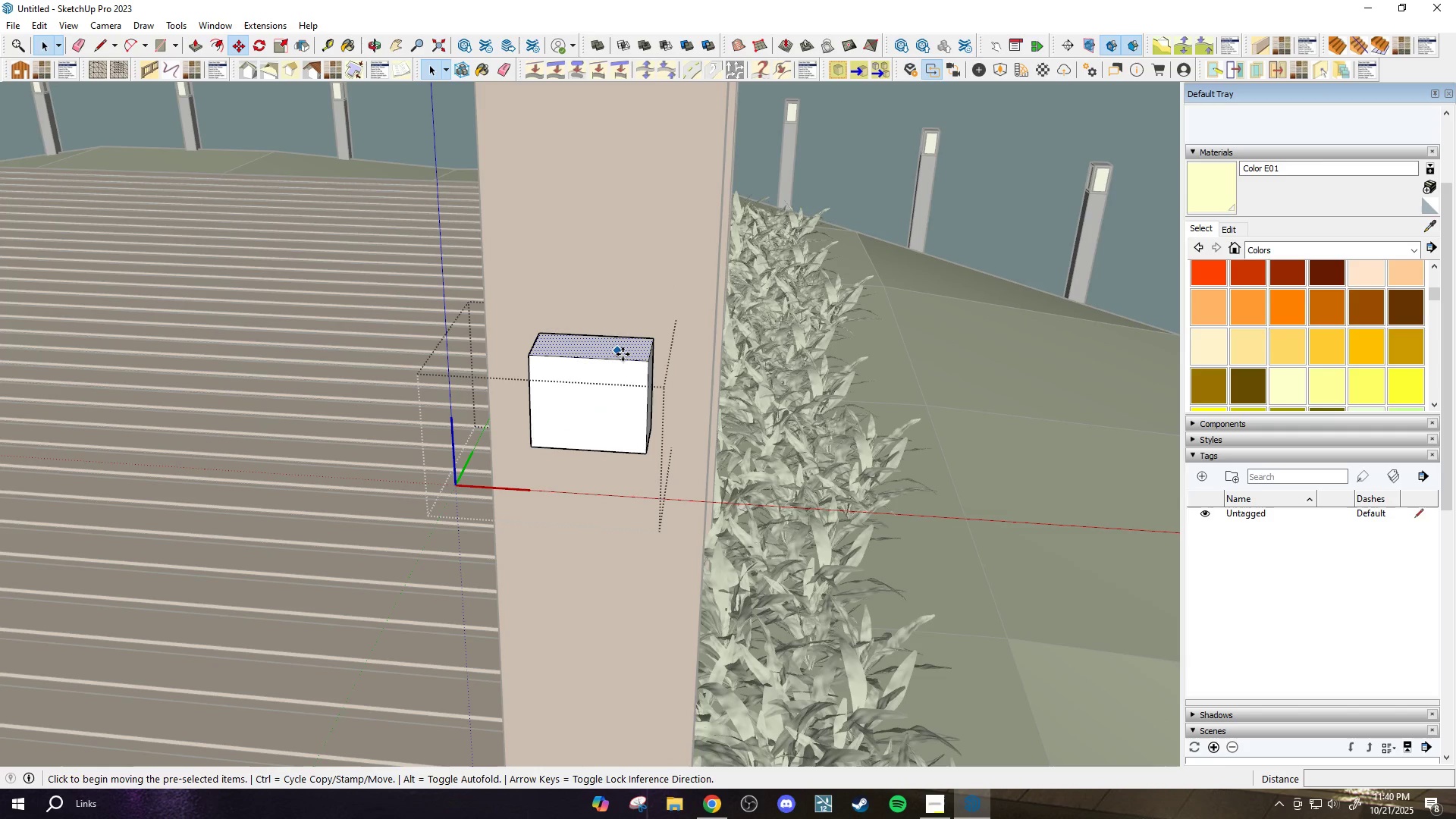 
key(Control+ControlLeft)
 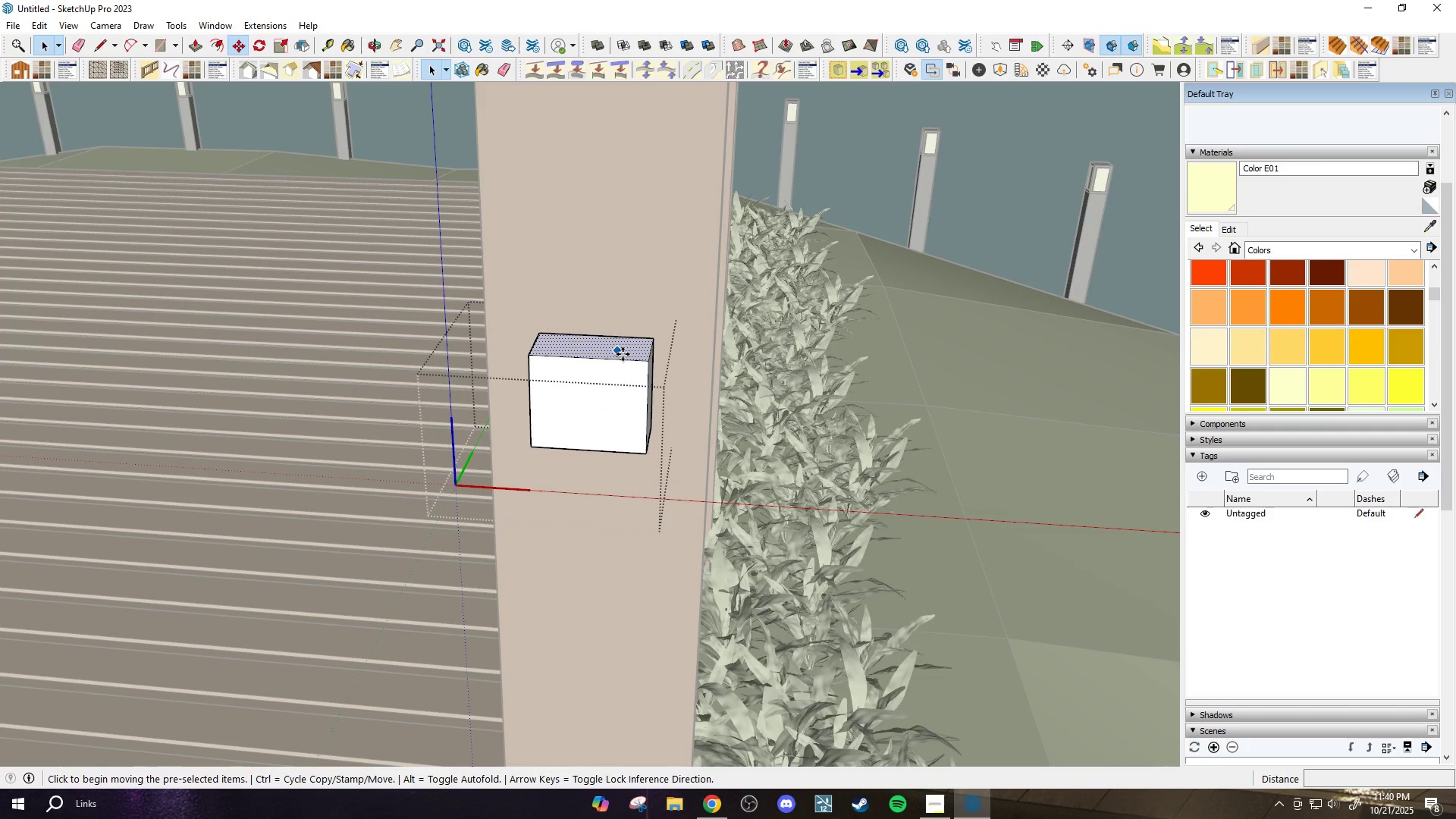 
scroll: coordinate [623, 354], scroll_direction: up, amount: 1.0
 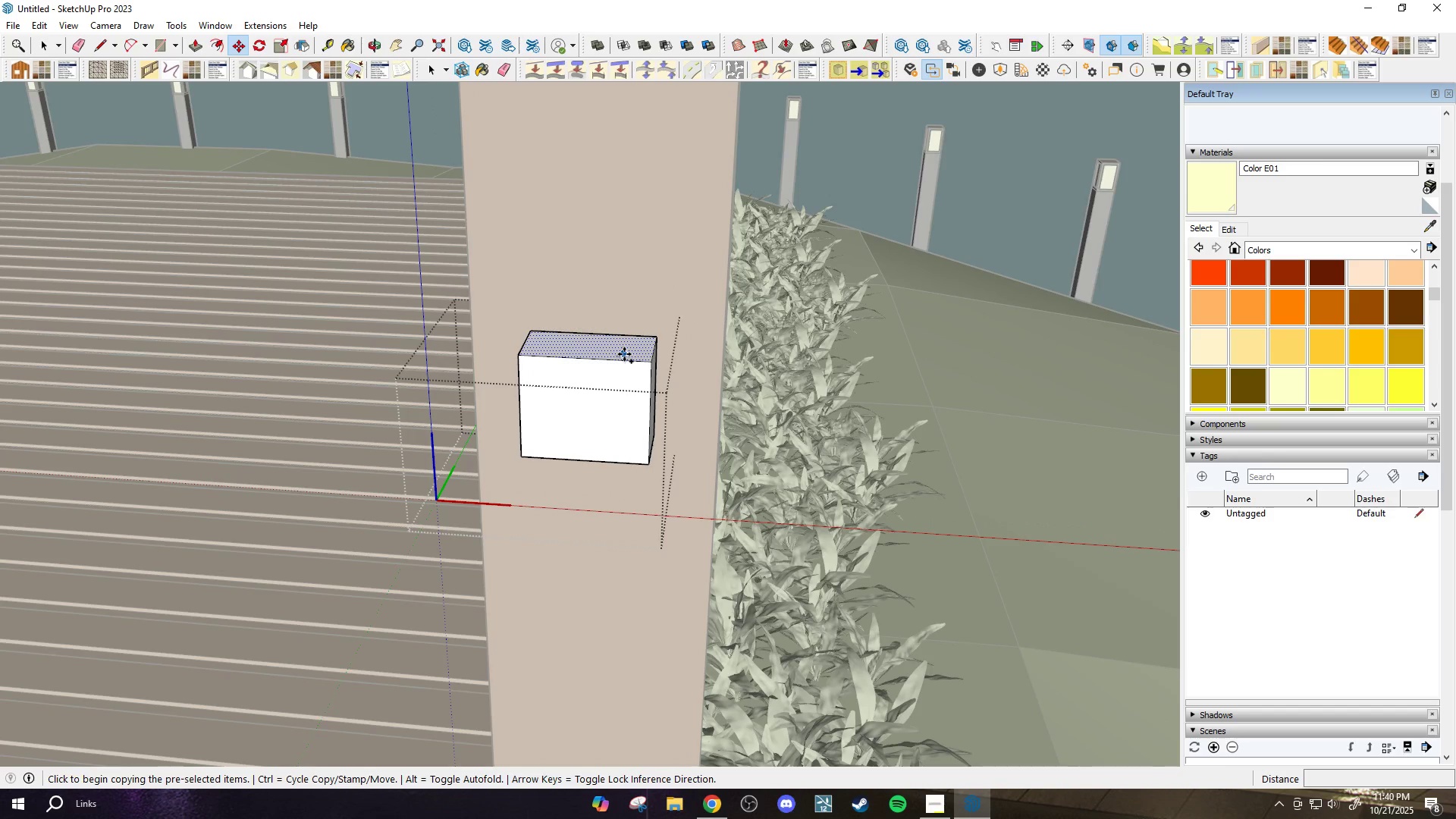 
key(P)
 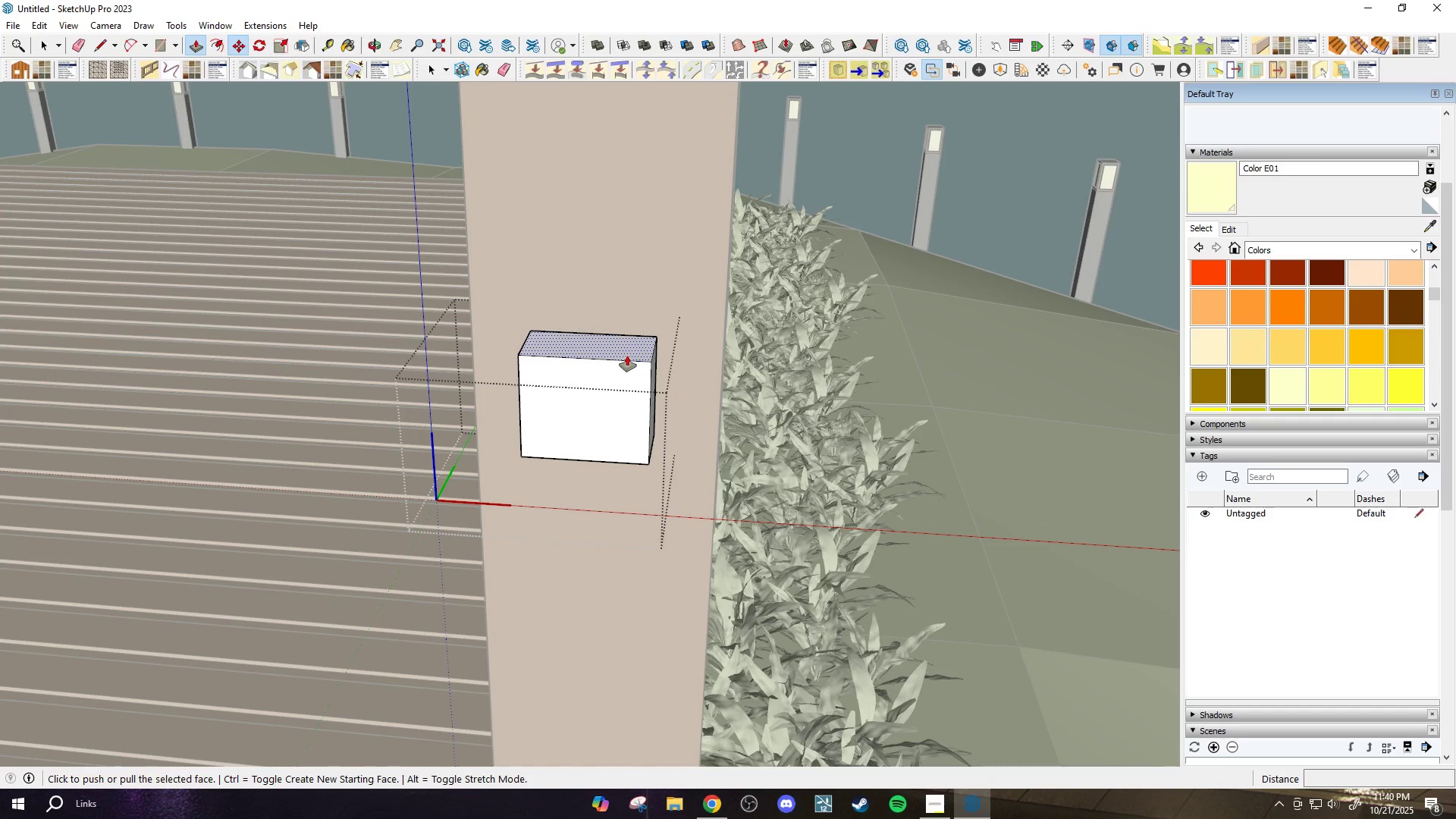 
scroll: coordinate [630, 356], scroll_direction: up, amount: 1.0
 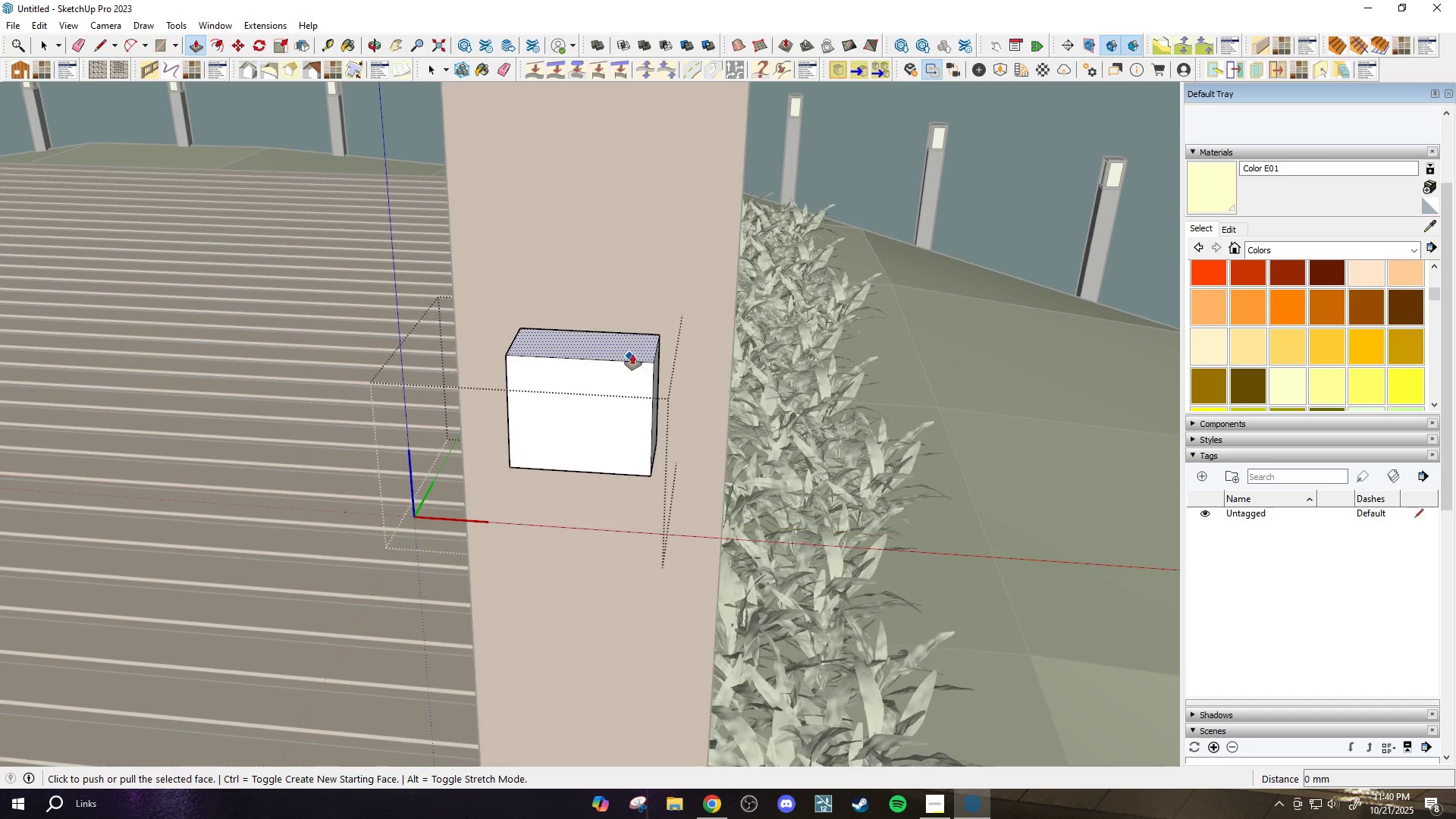 
key(Control+ControlLeft)
 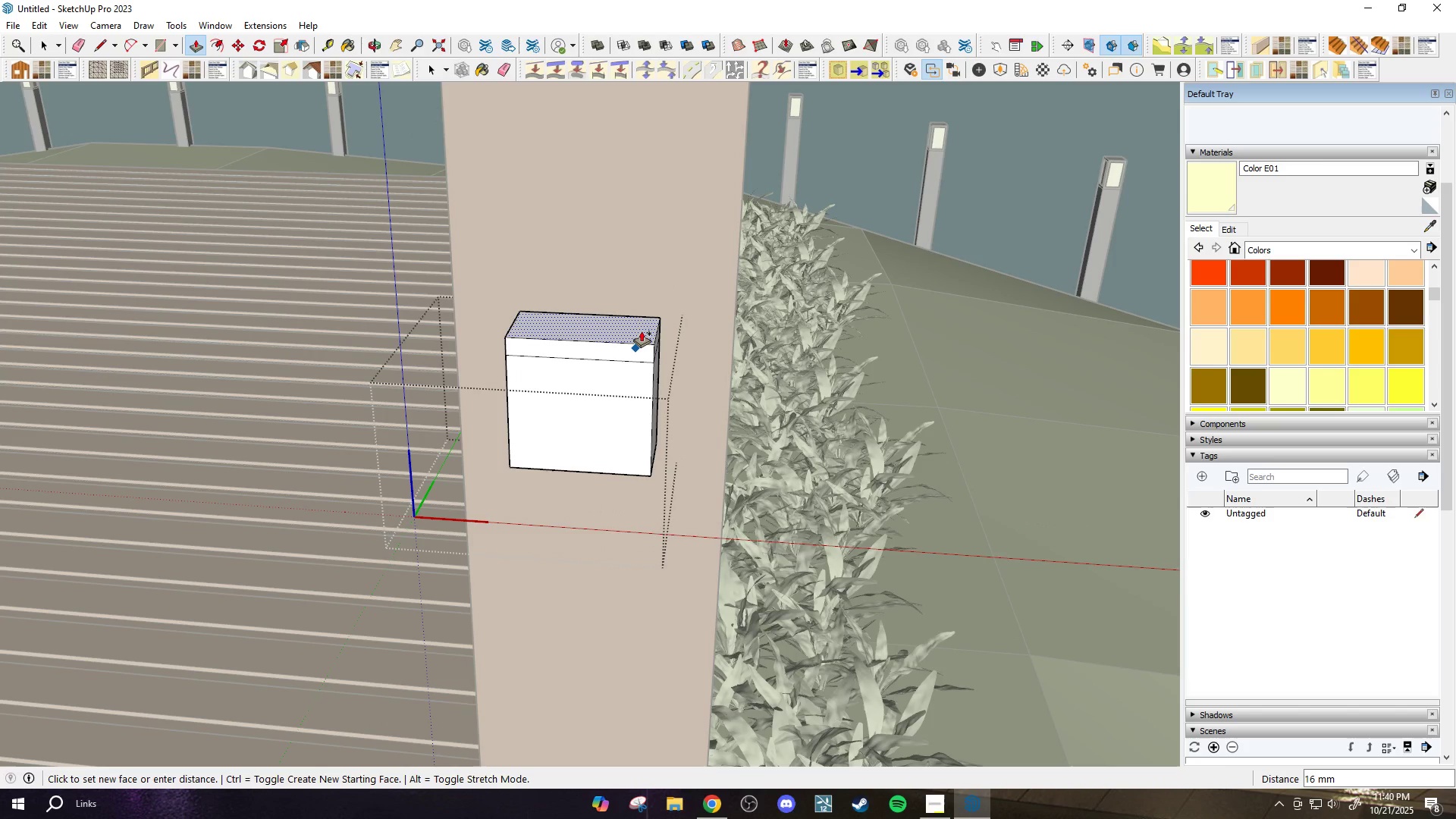 
type(10)
 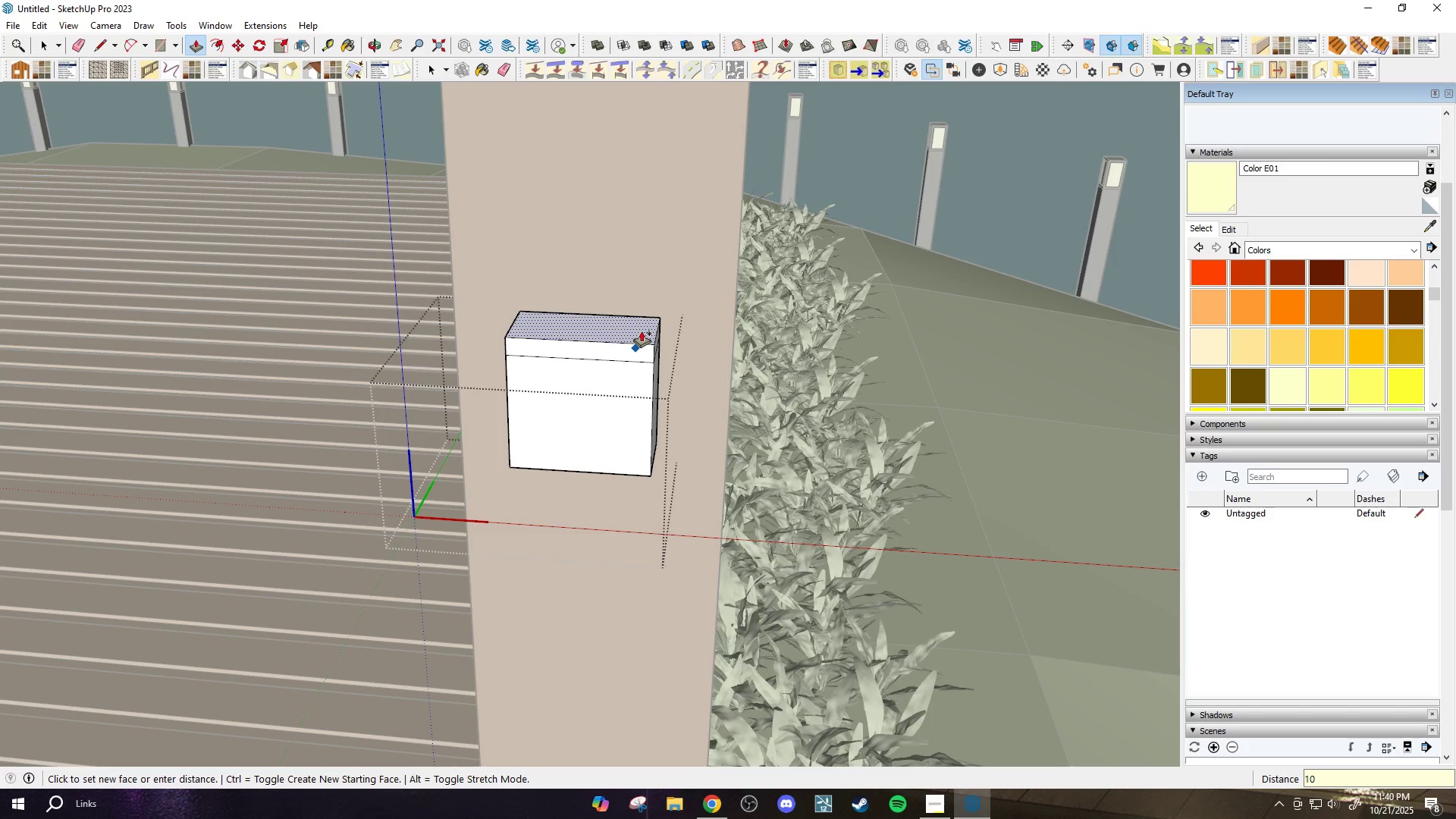 
key(Enter)
 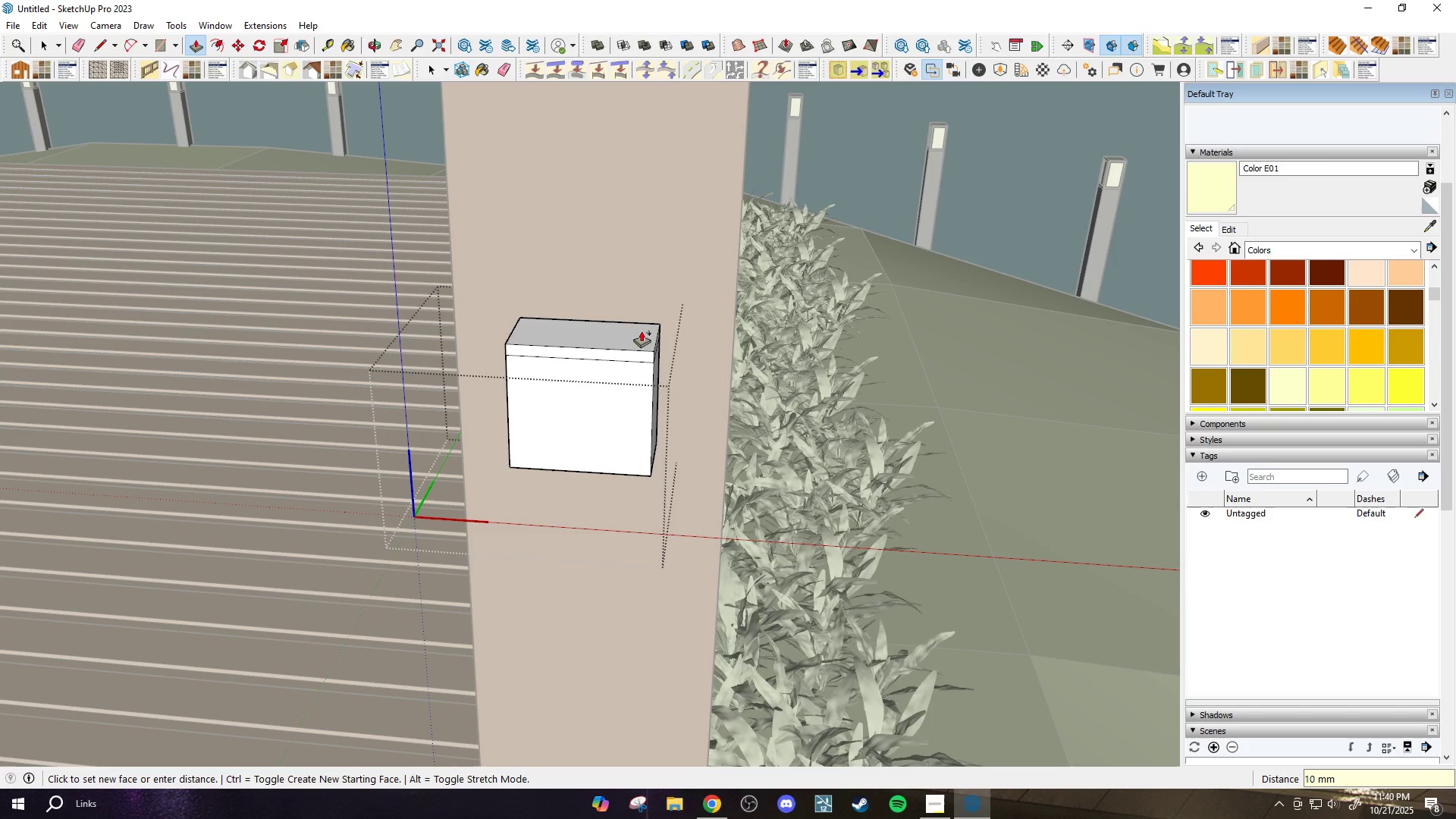 
scroll: coordinate [641, 332], scroll_direction: up, amount: 2.0
 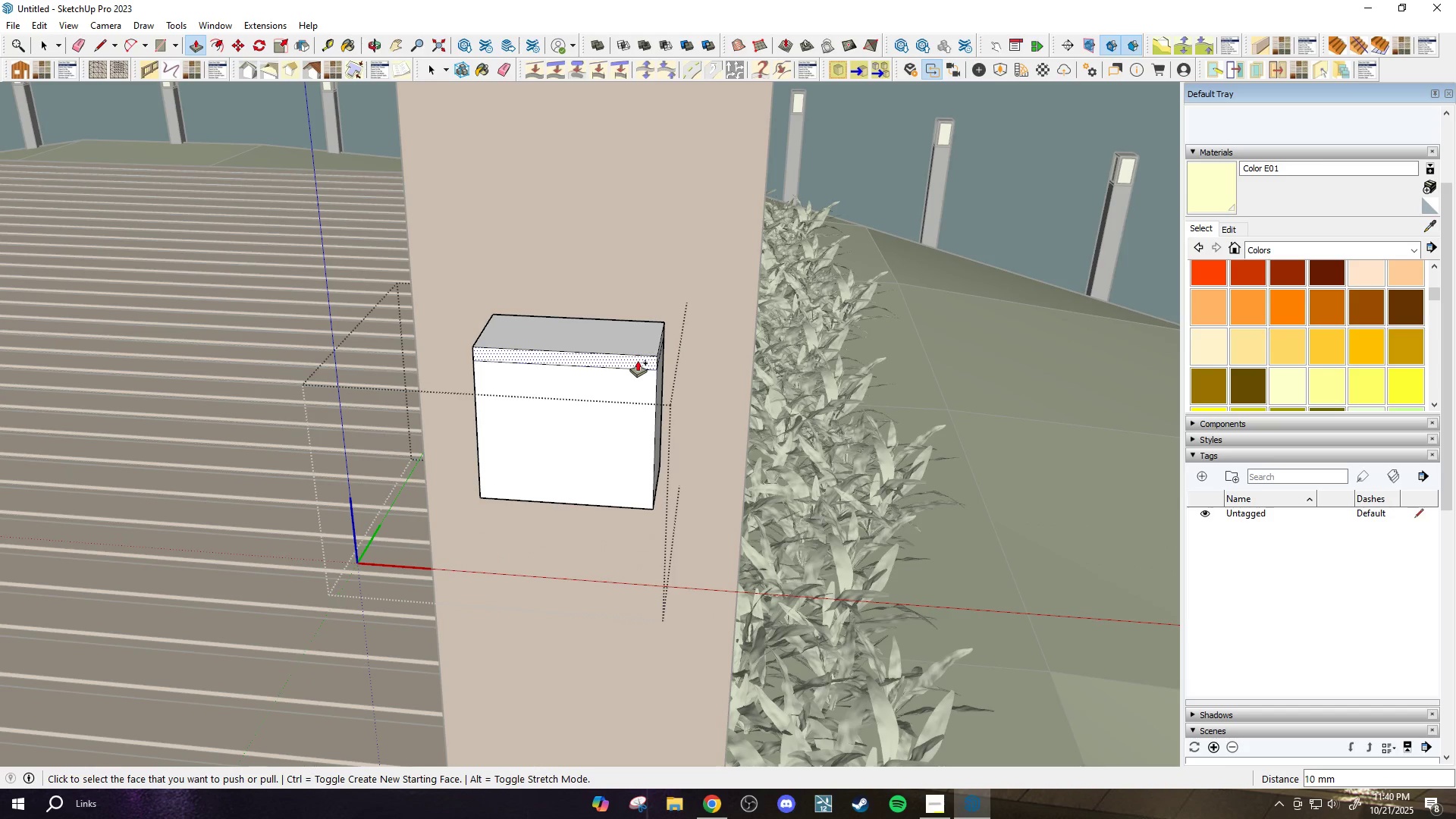 
key(T)
 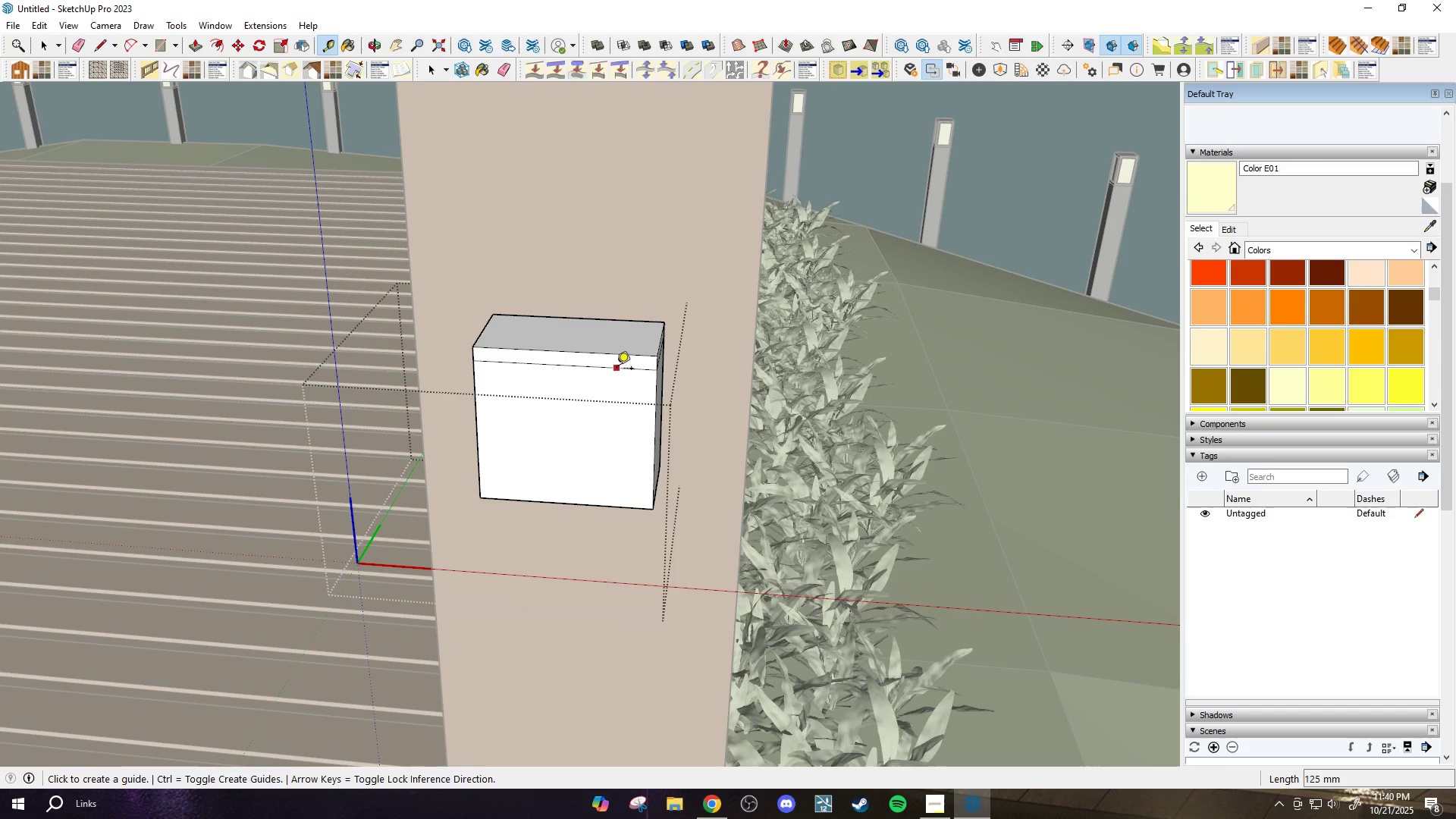 
left_click([617, 369])
 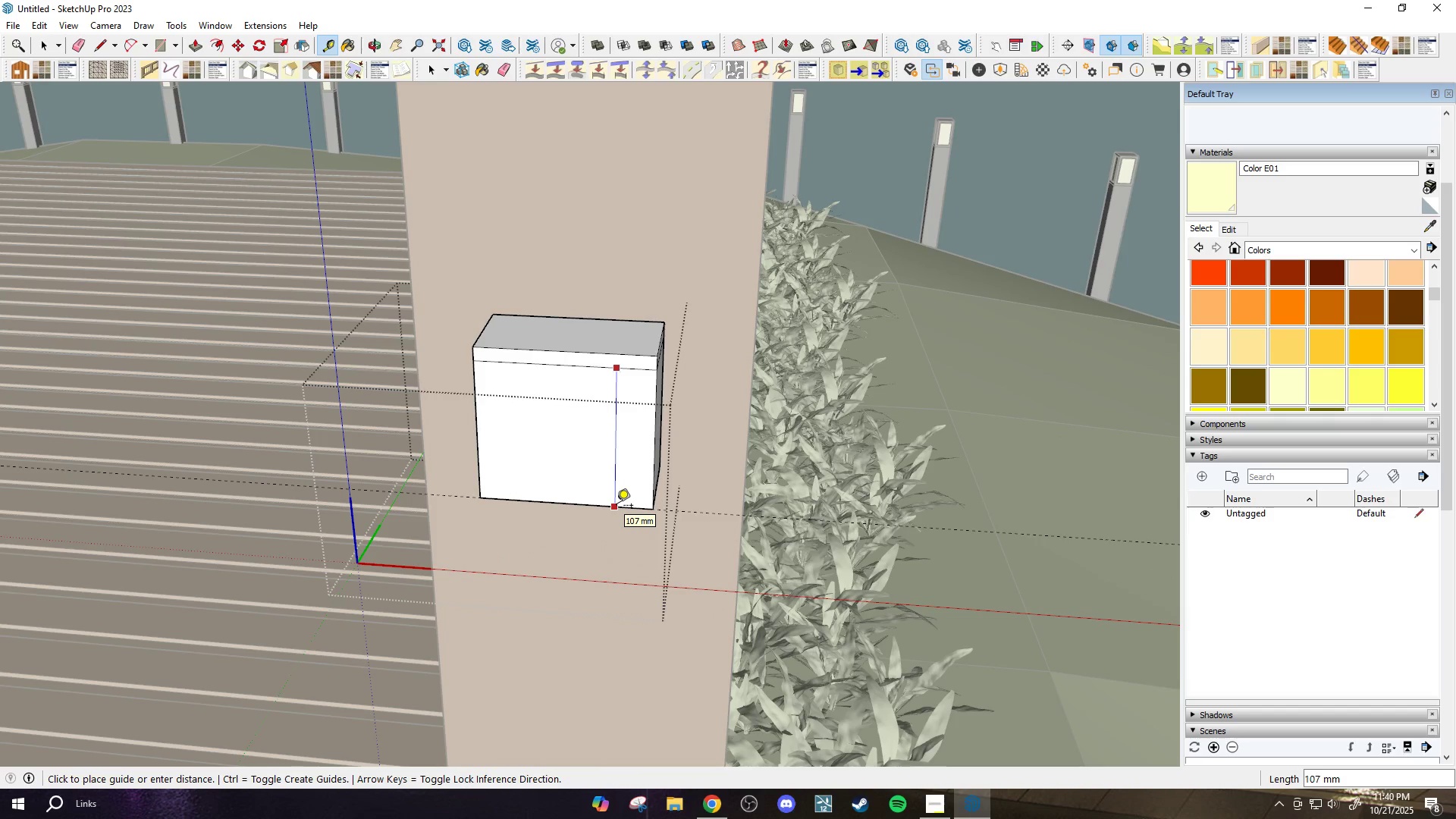 
key(P)
 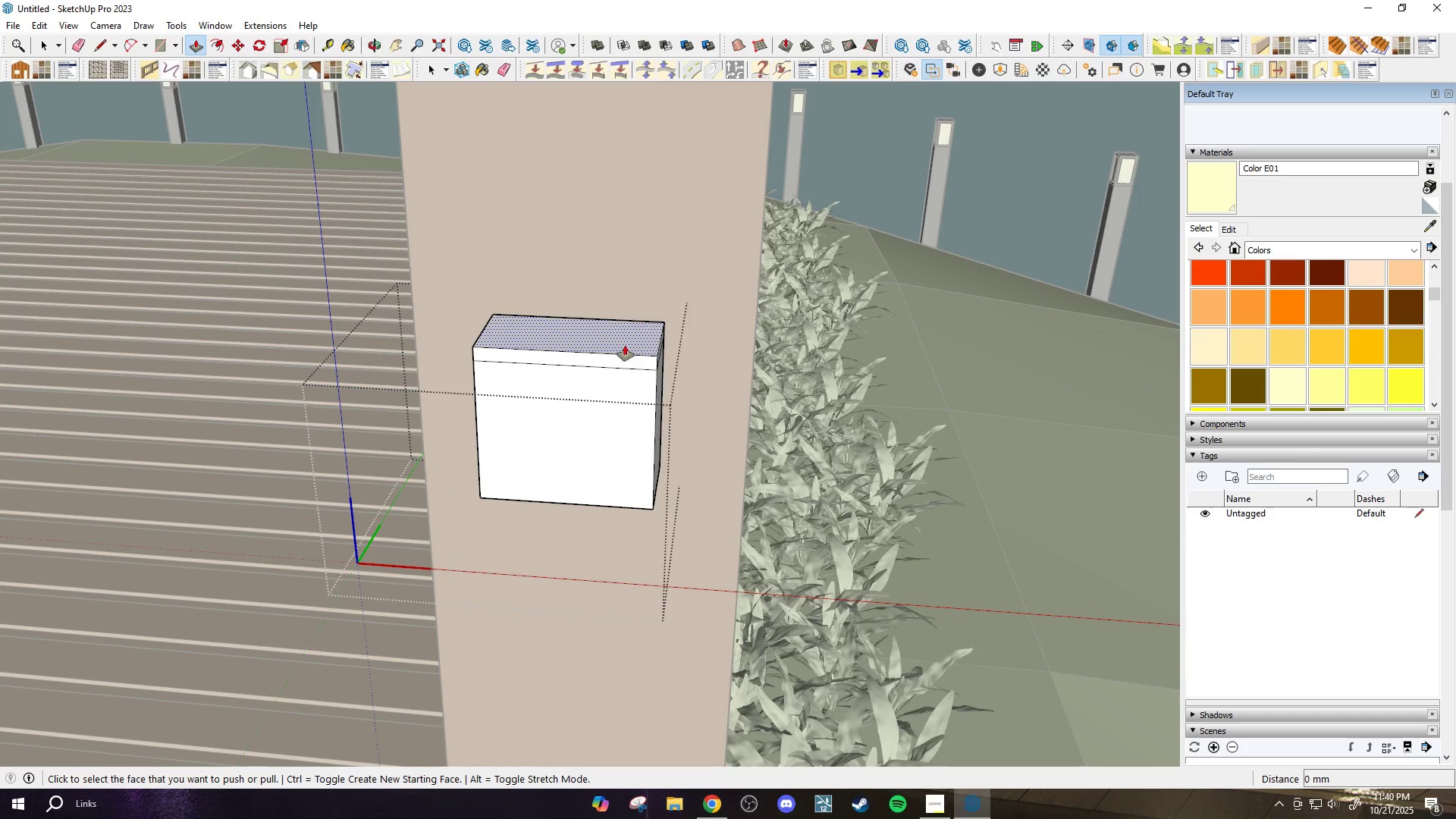 
key(Control+ControlLeft)
 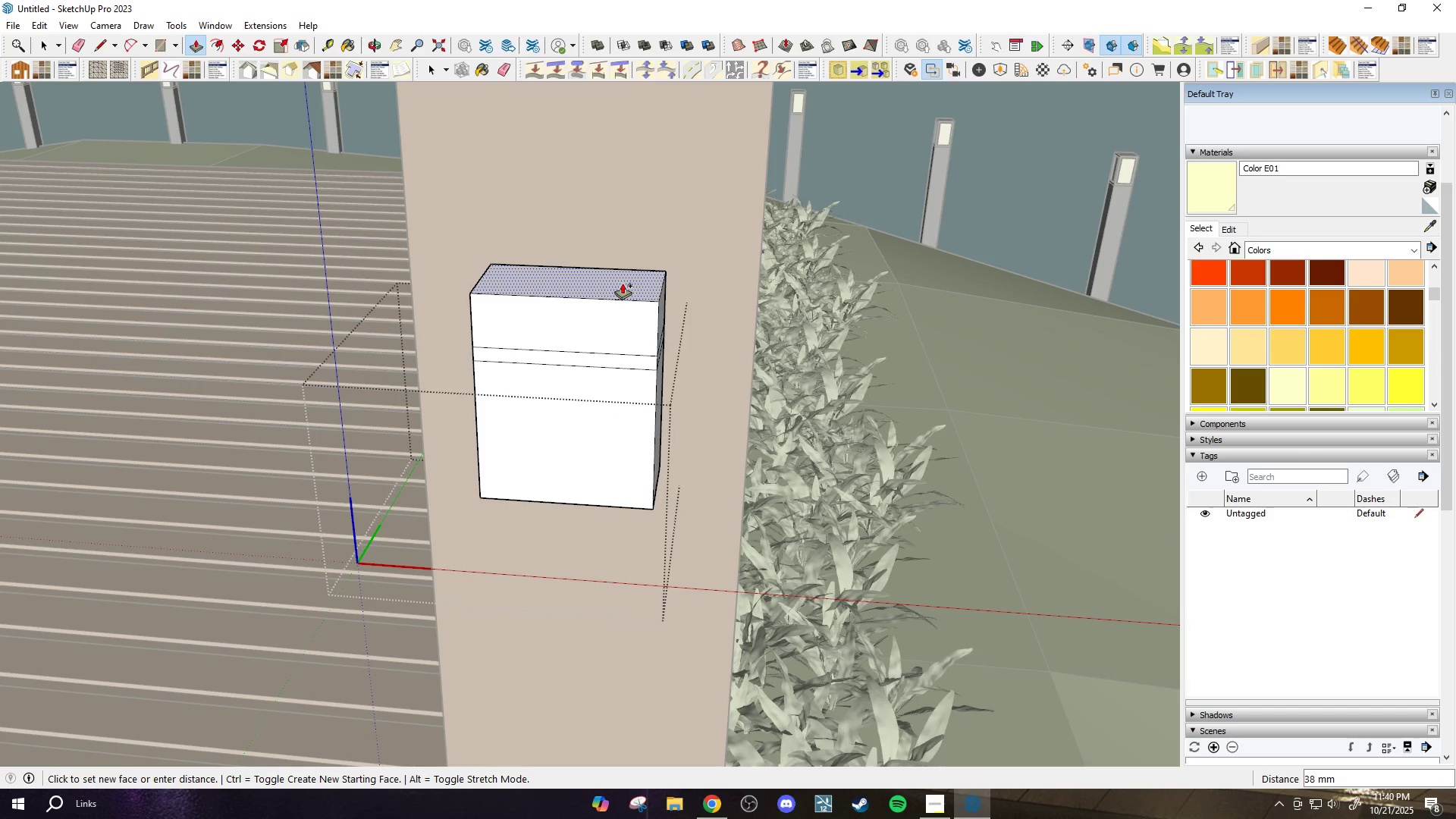 
type(107)
 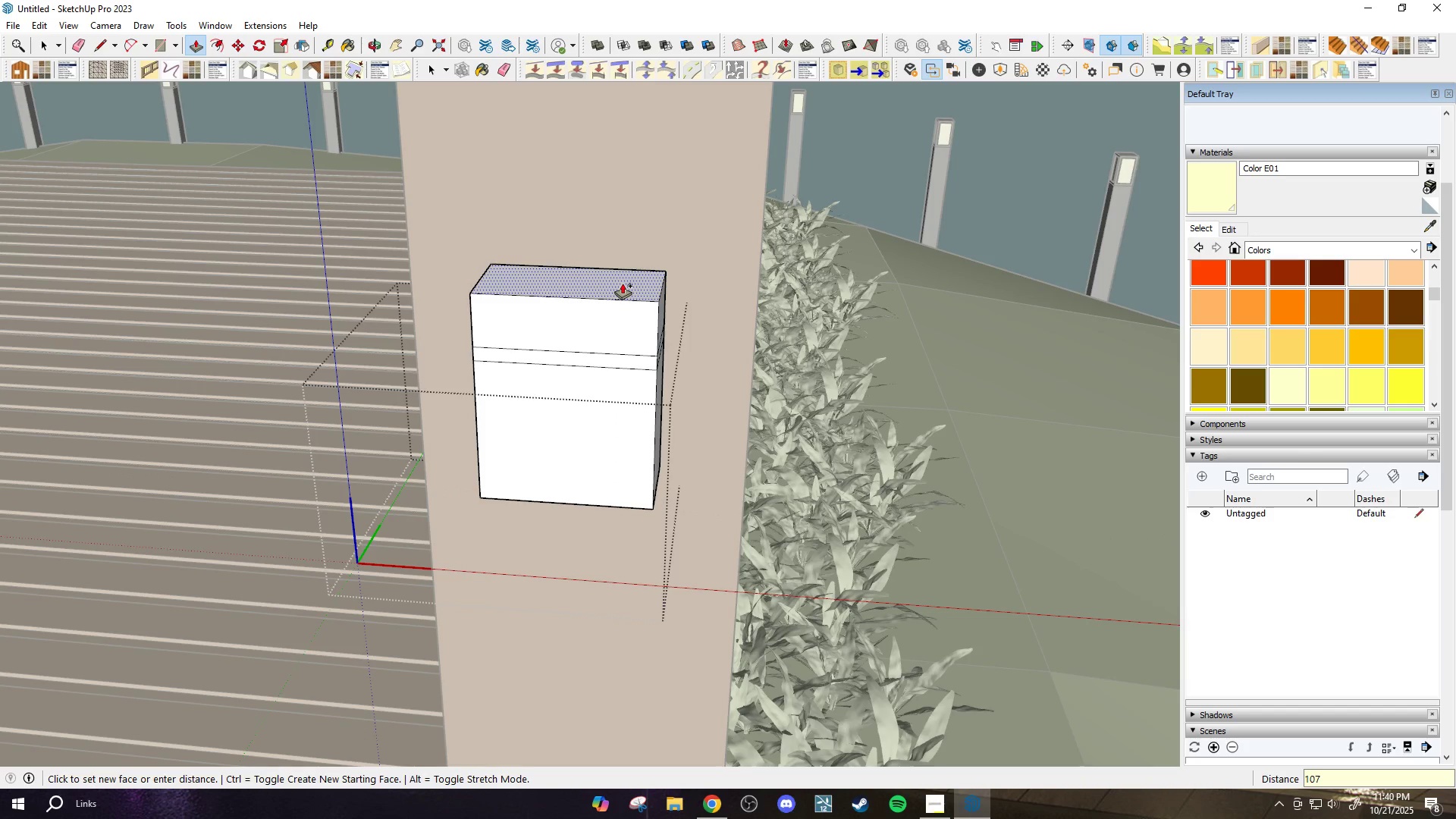 
key(Enter)
 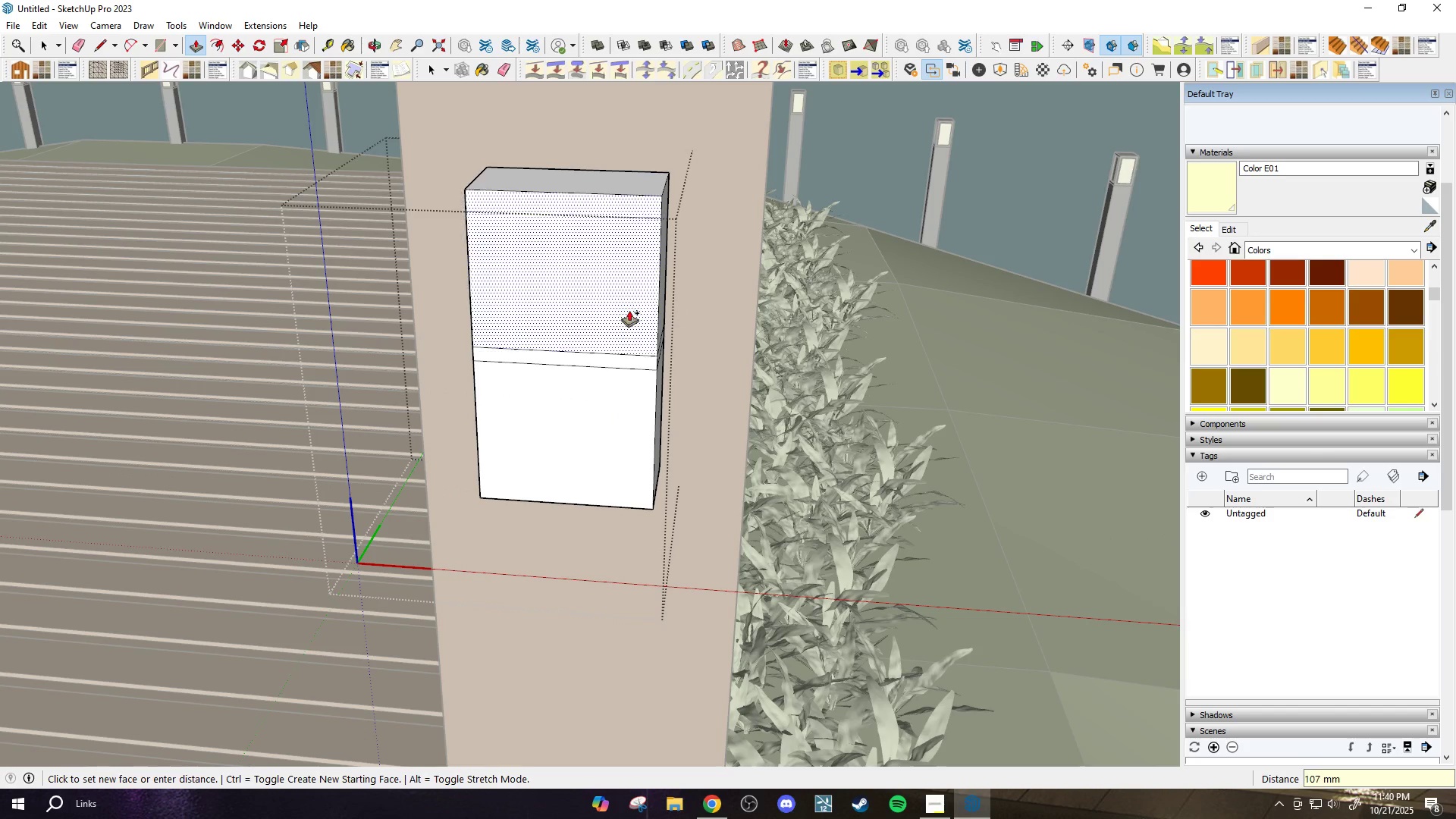 
scroll: coordinate [630, 321], scroll_direction: down, amount: 2.0
 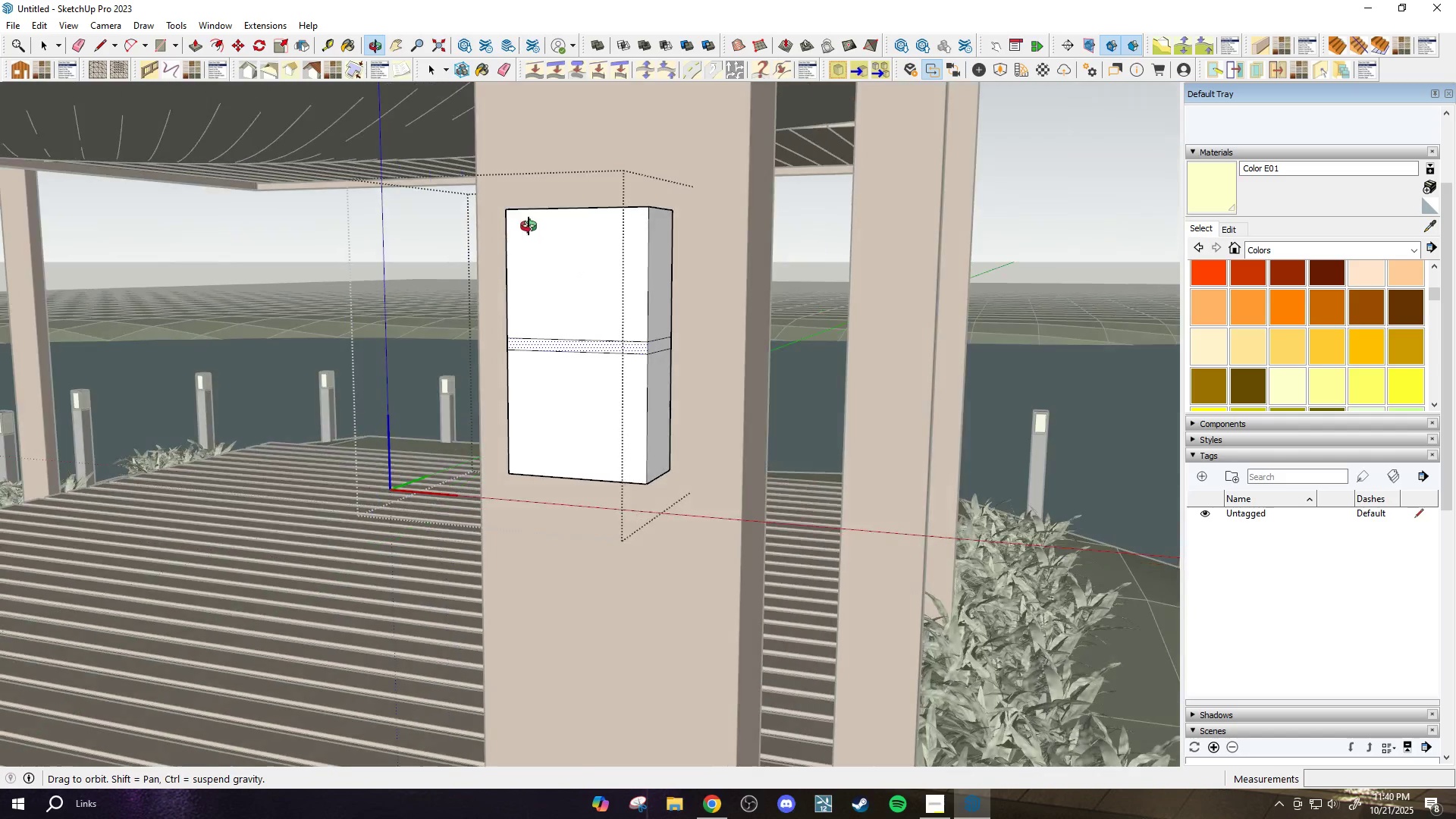 
scroll: coordinate [627, 369], scroll_direction: up, amount: 5.0
 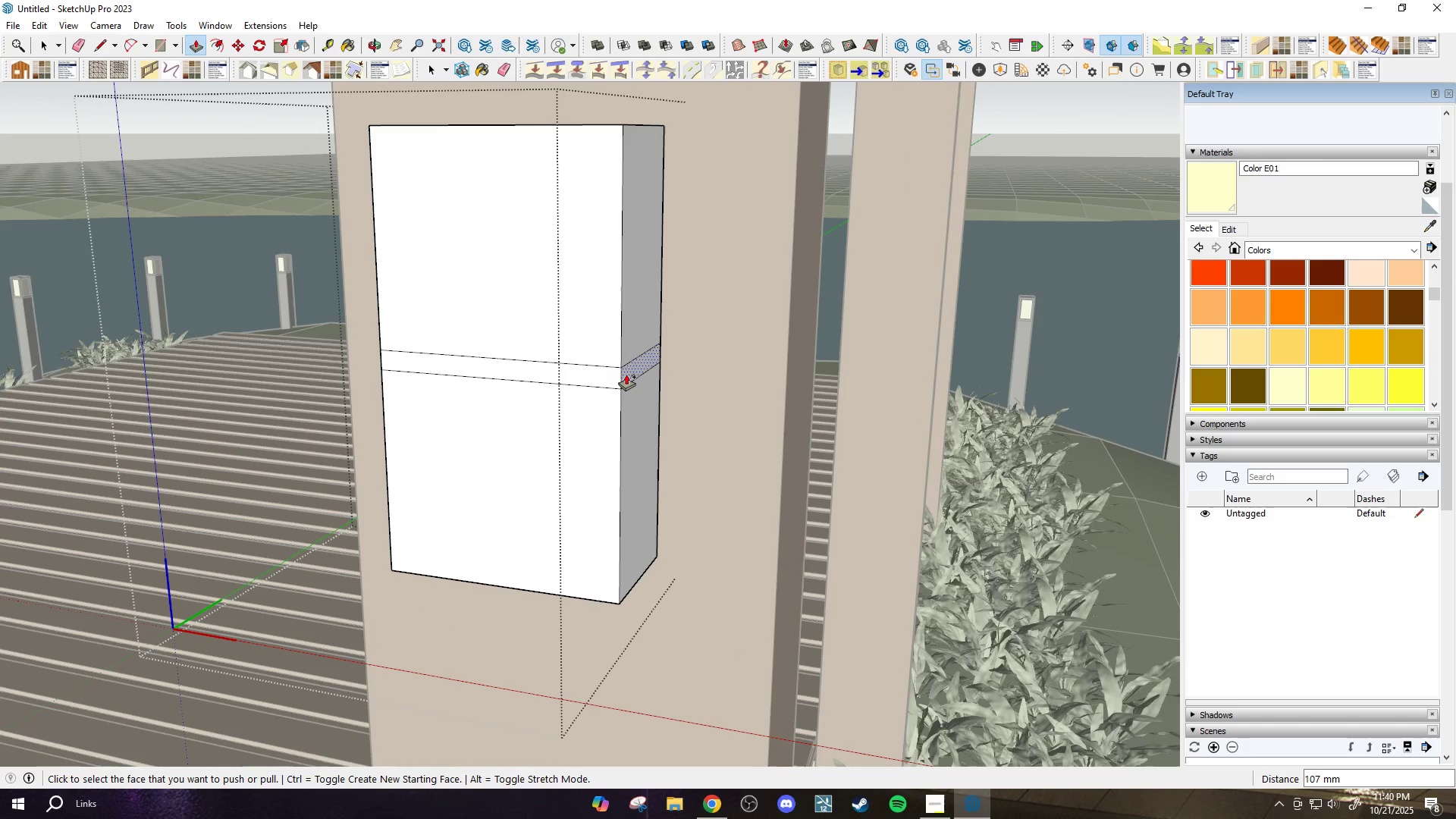 
key(Control+ControlLeft)
 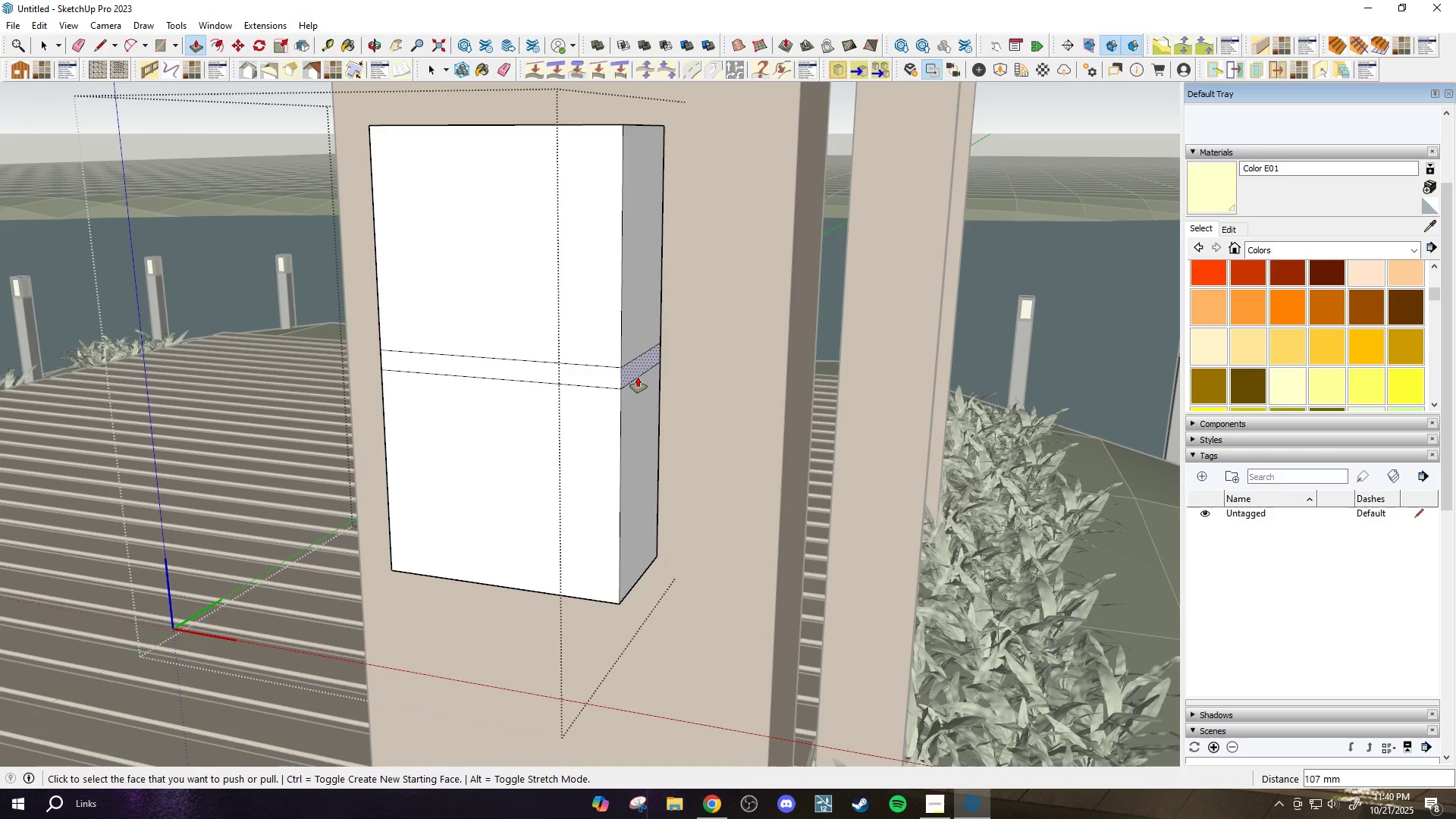 
left_click([639, 376])
 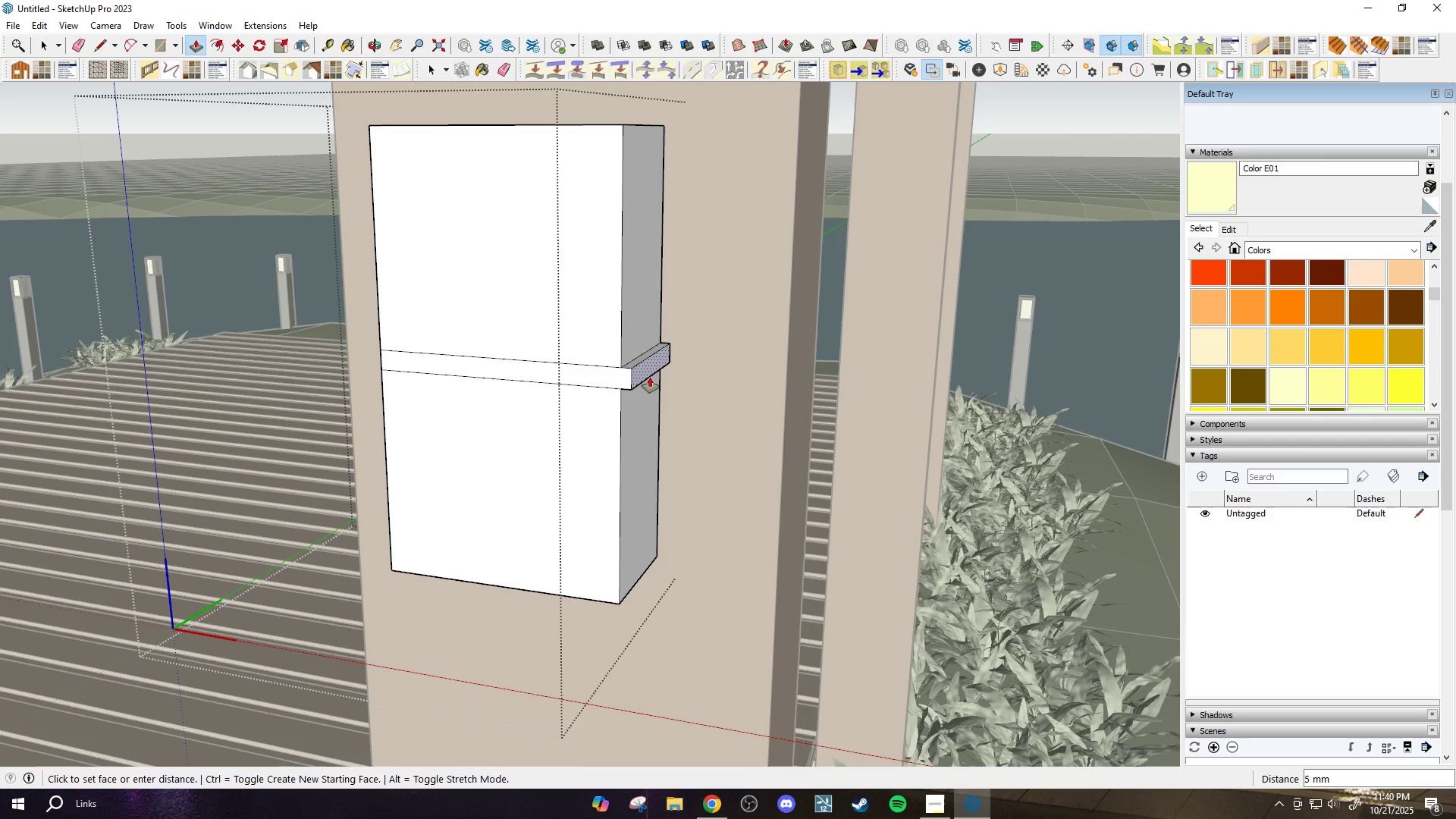 
type(10)
 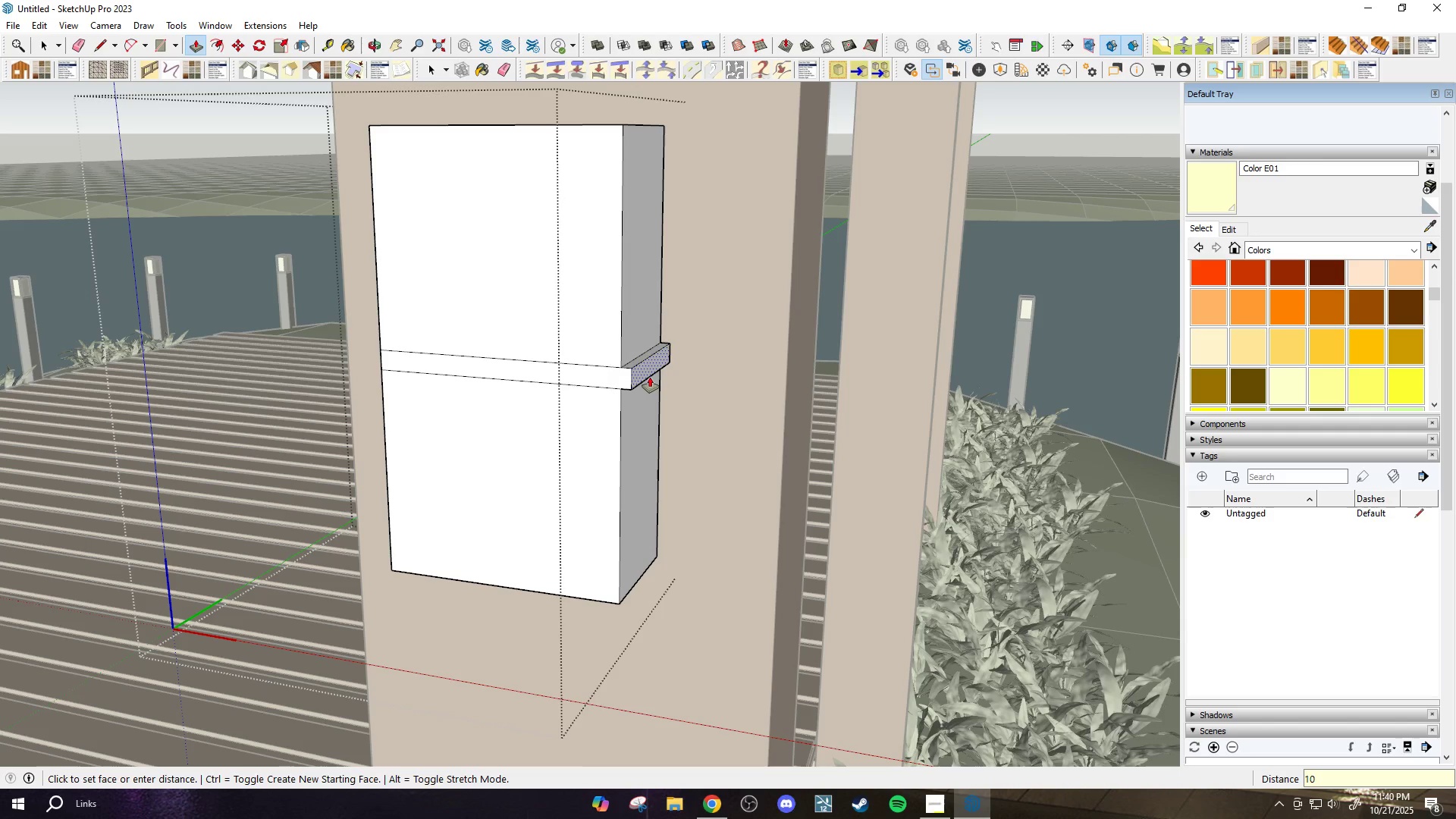 
key(Enter)
 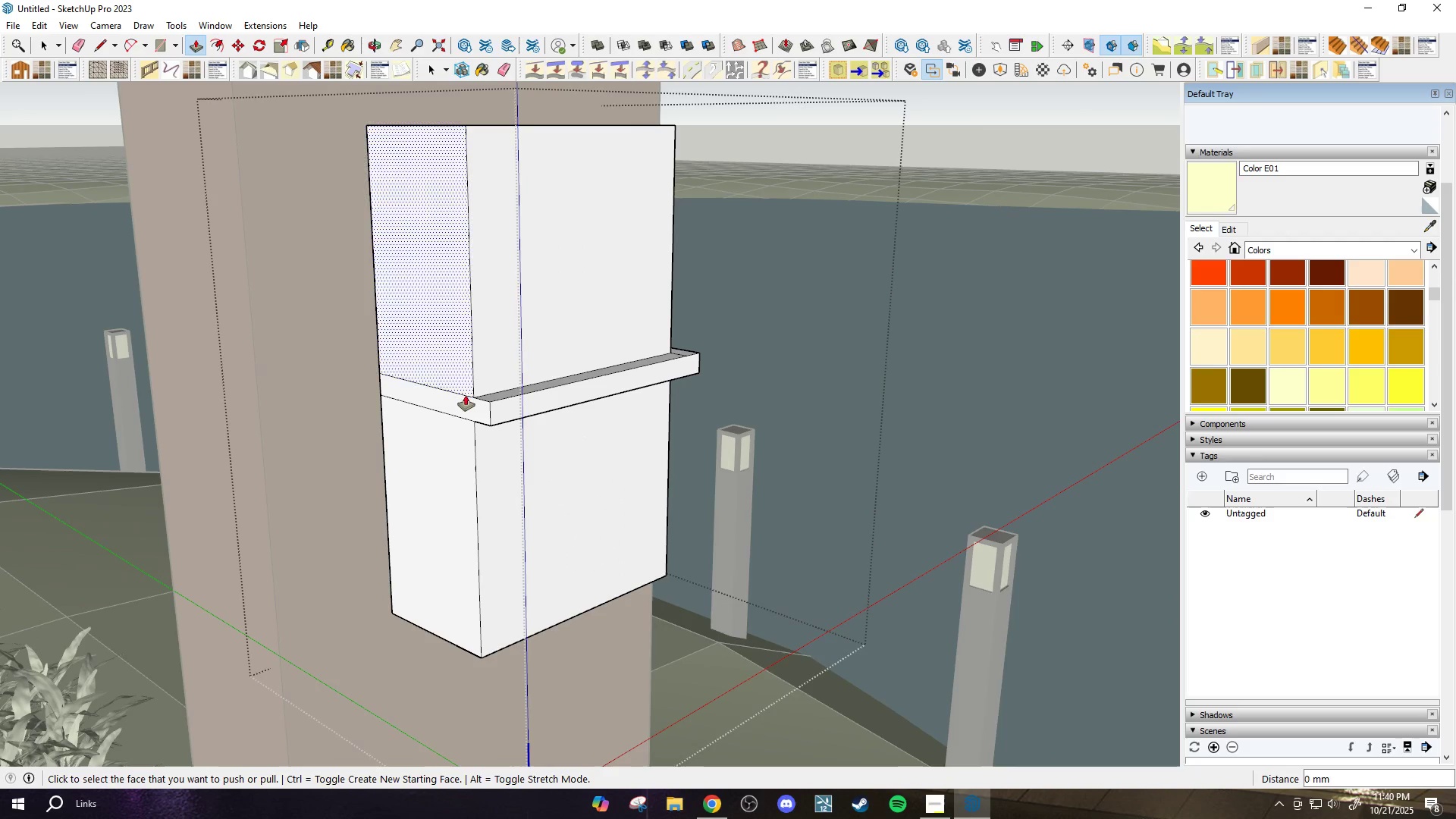 
double_click([456, 402])
 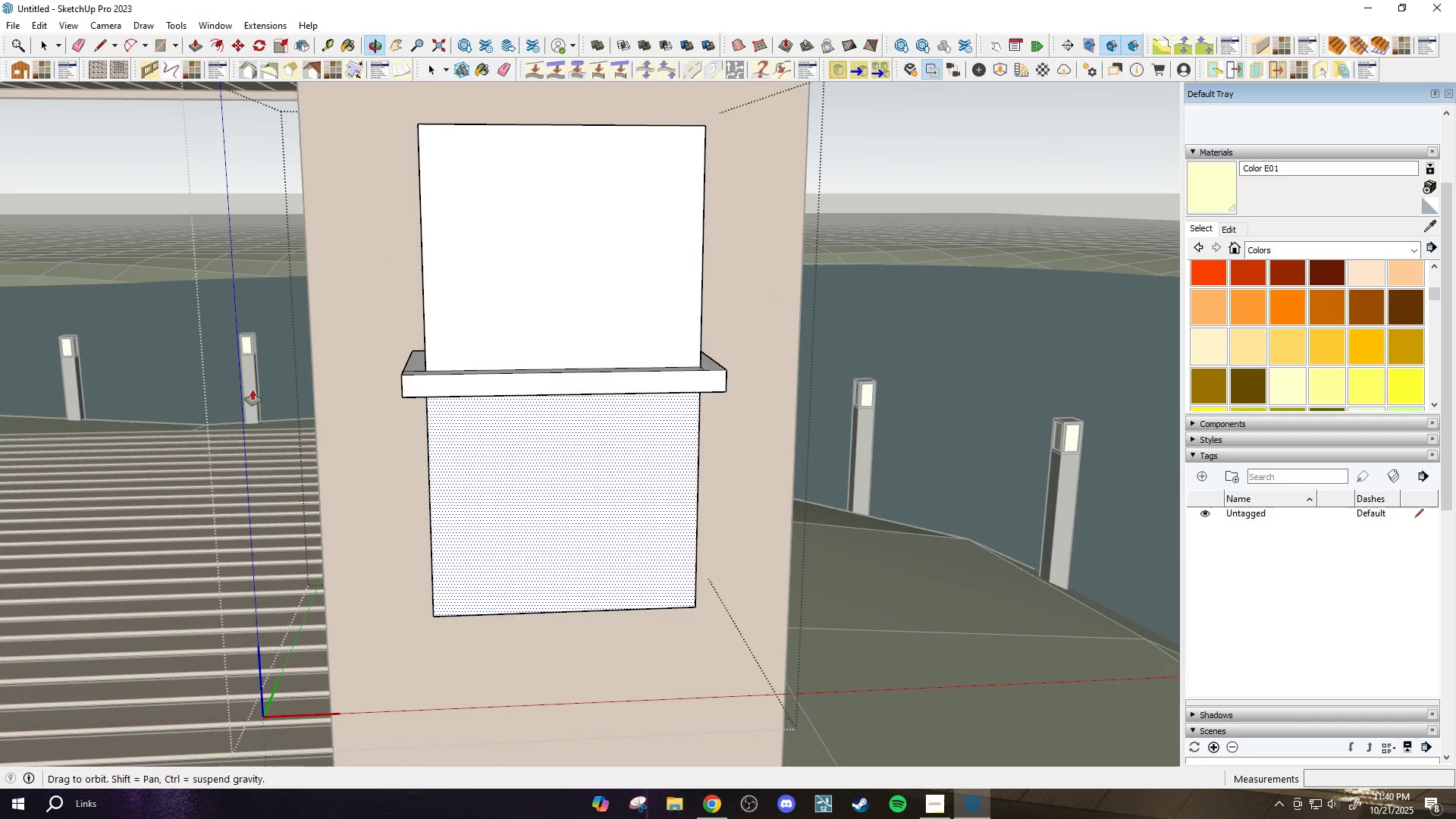 
scroll: coordinate [479, 416], scroll_direction: down, amount: 9.0
 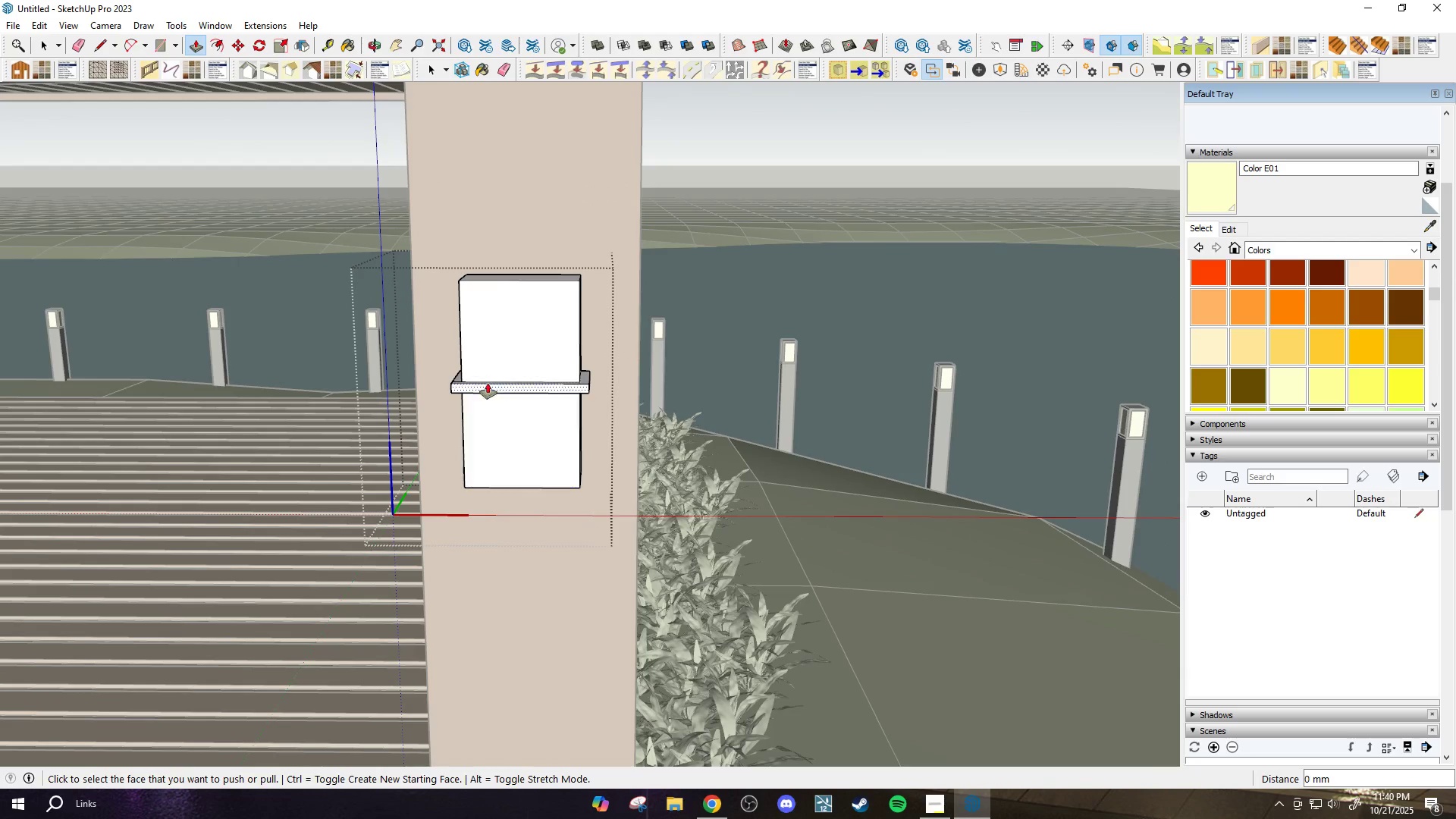 
key(Space)
 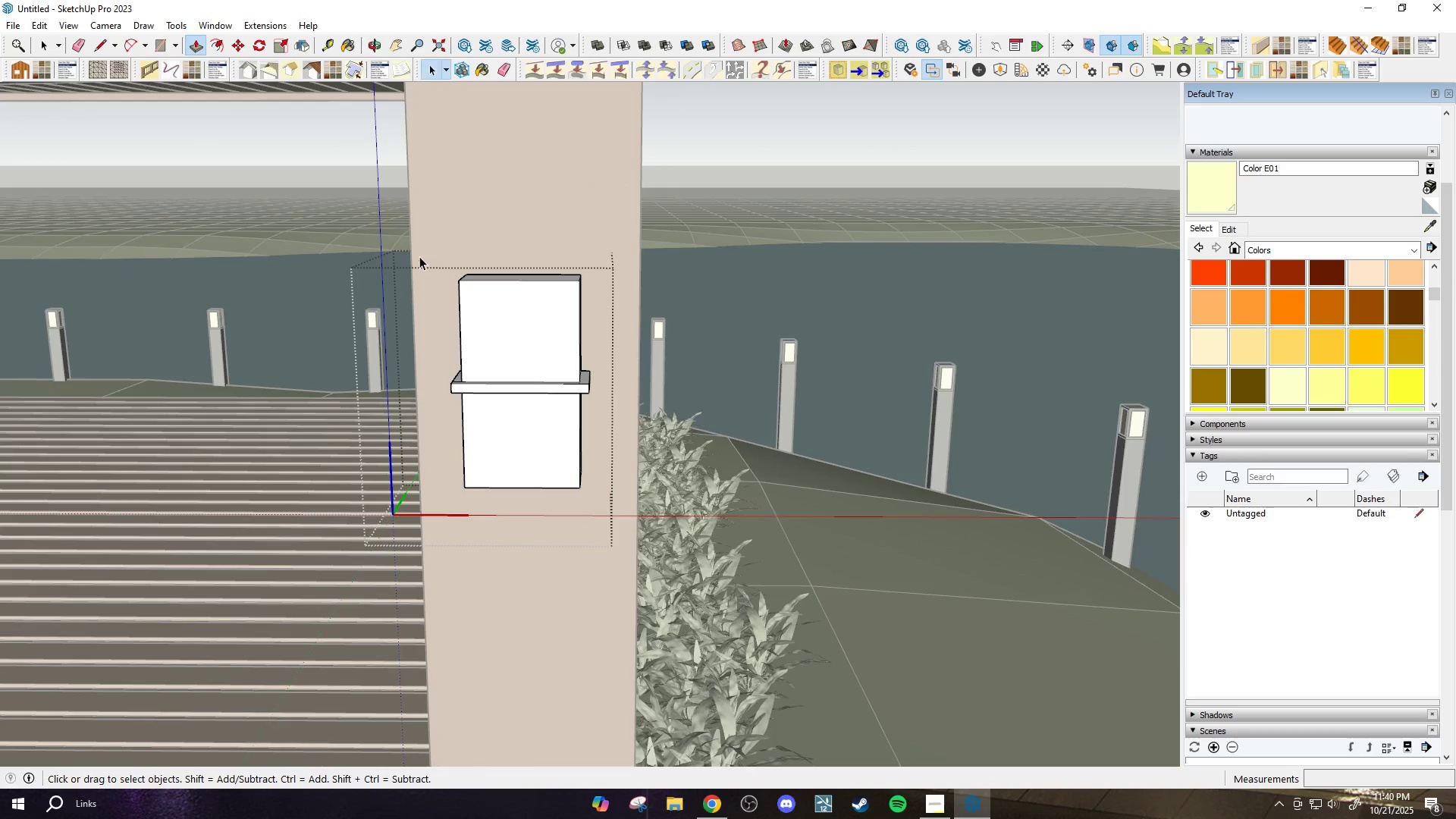 
left_click_drag(start_coordinate=[411, 239], to_coordinate=[654, 546])
 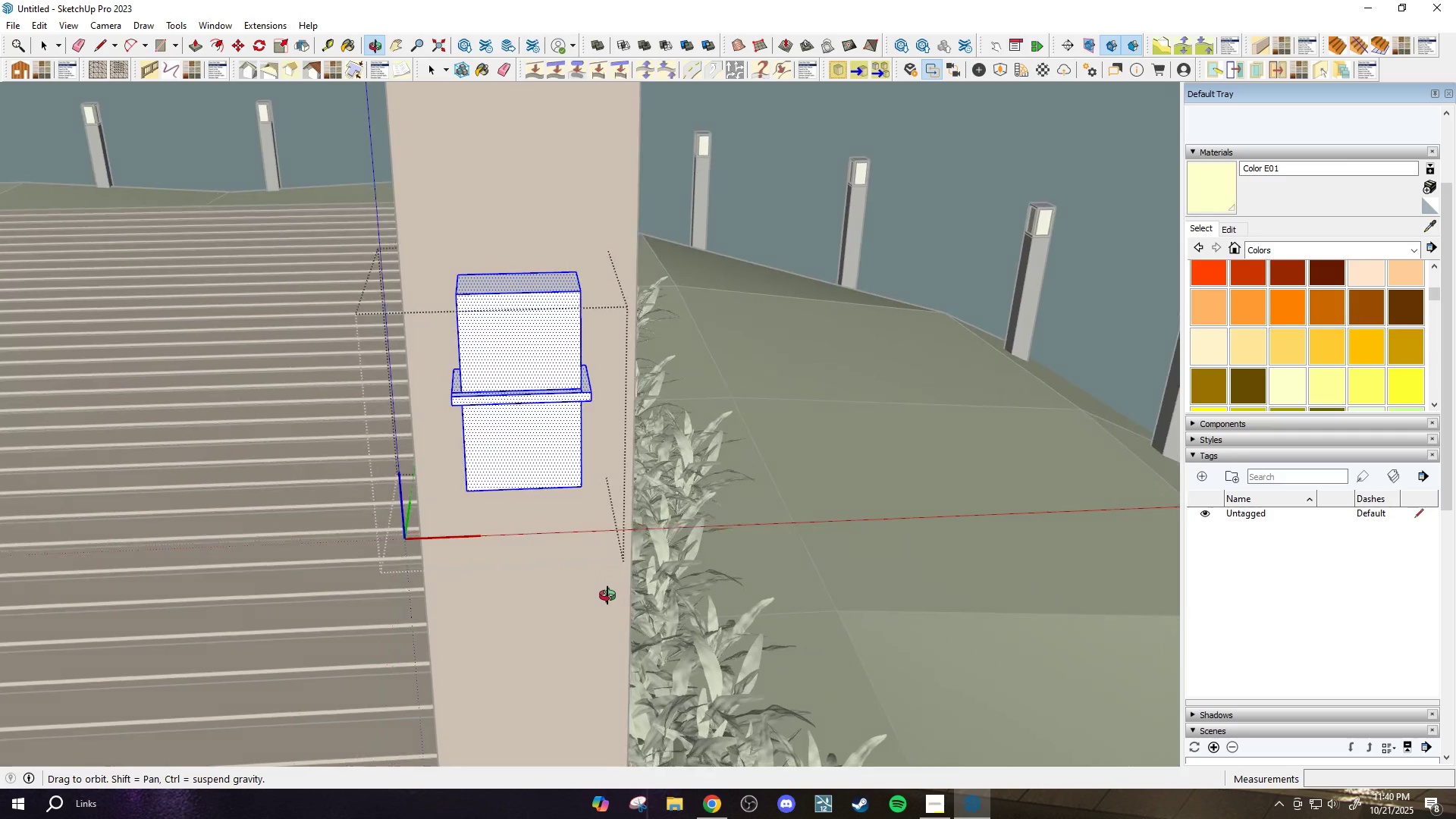 
scroll: coordinate [513, 368], scroll_direction: down, amount: 1.0
 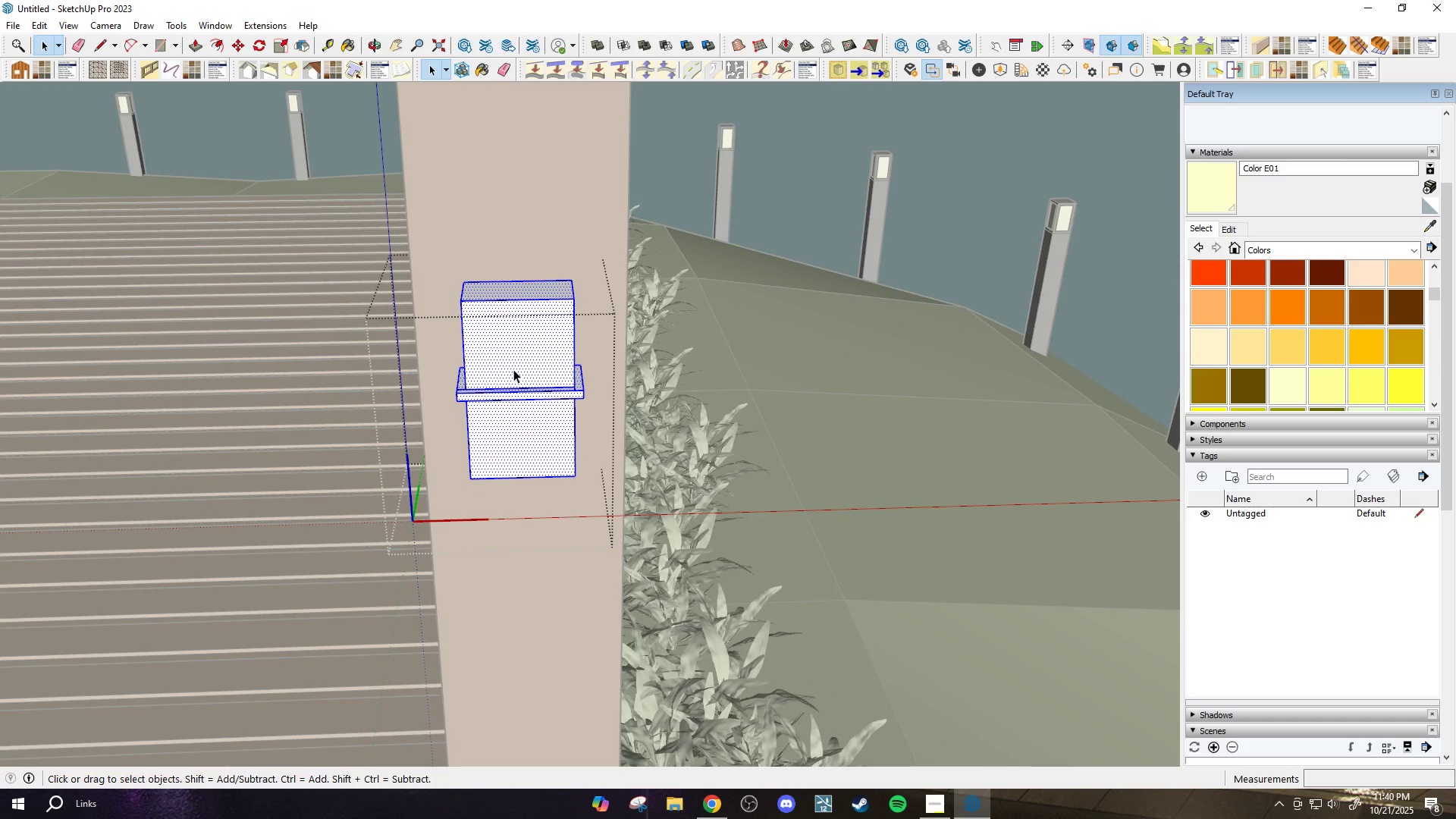 
key(Space)
 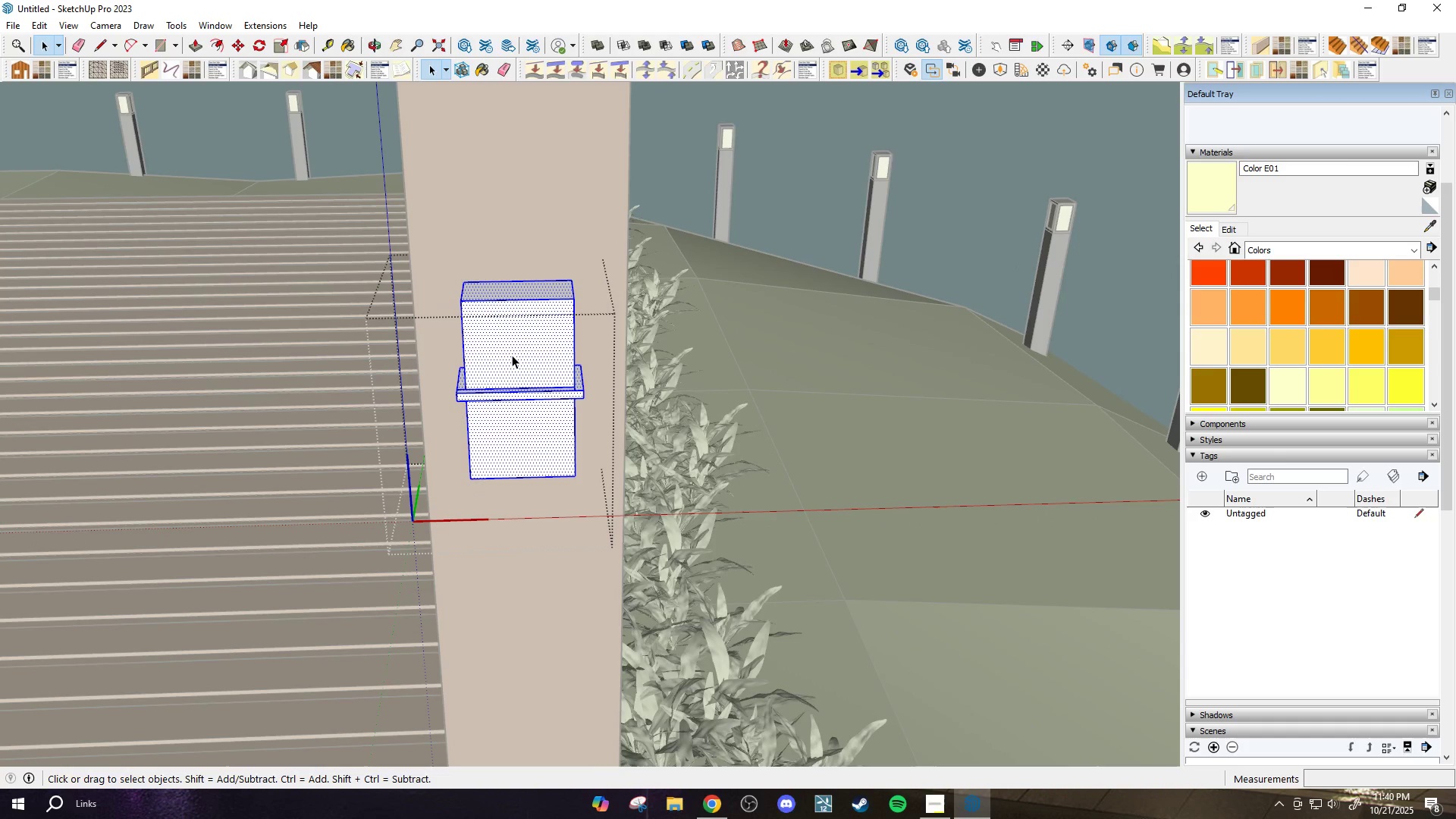 
key(Space)
 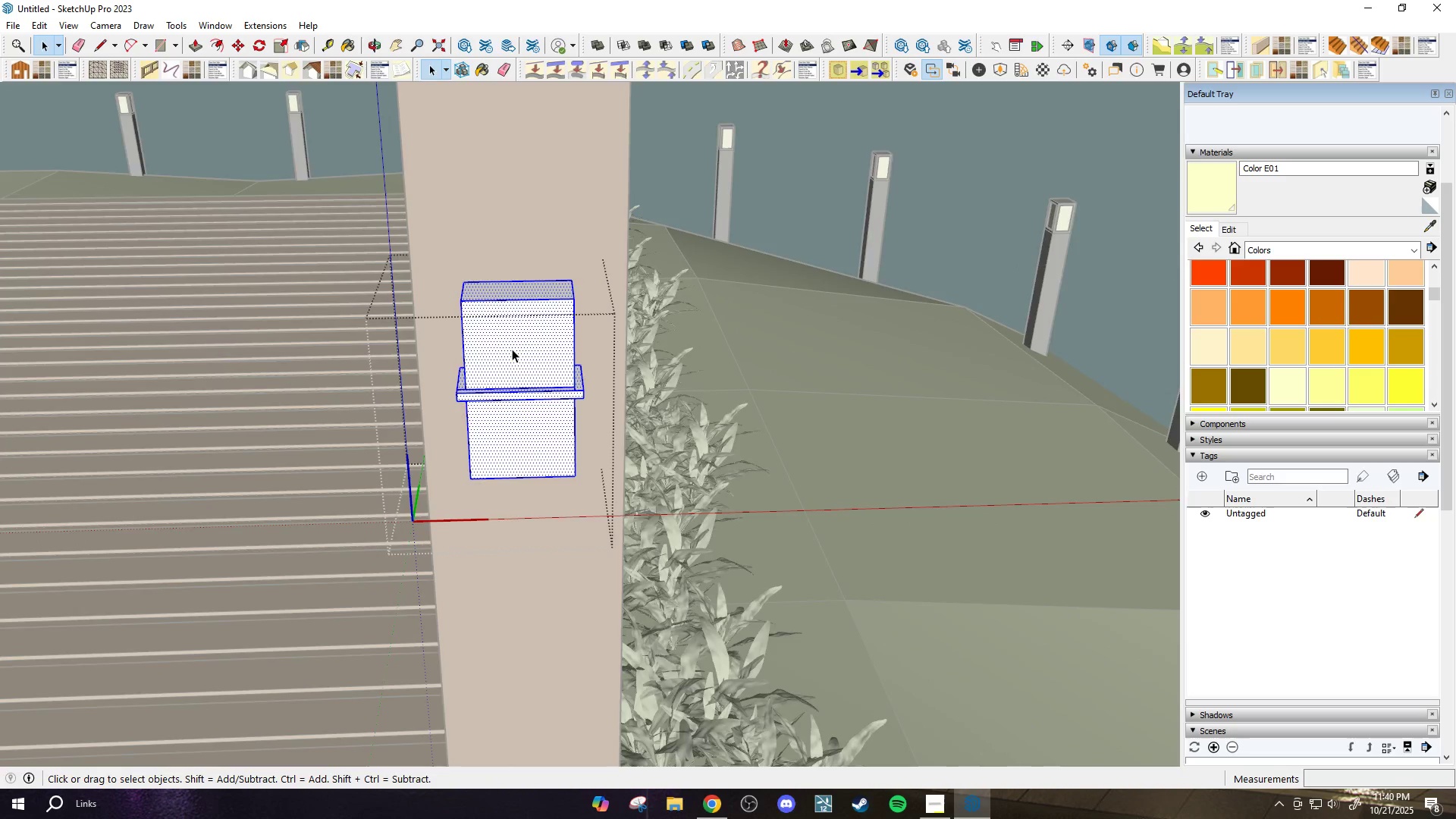 
key(Escape)
 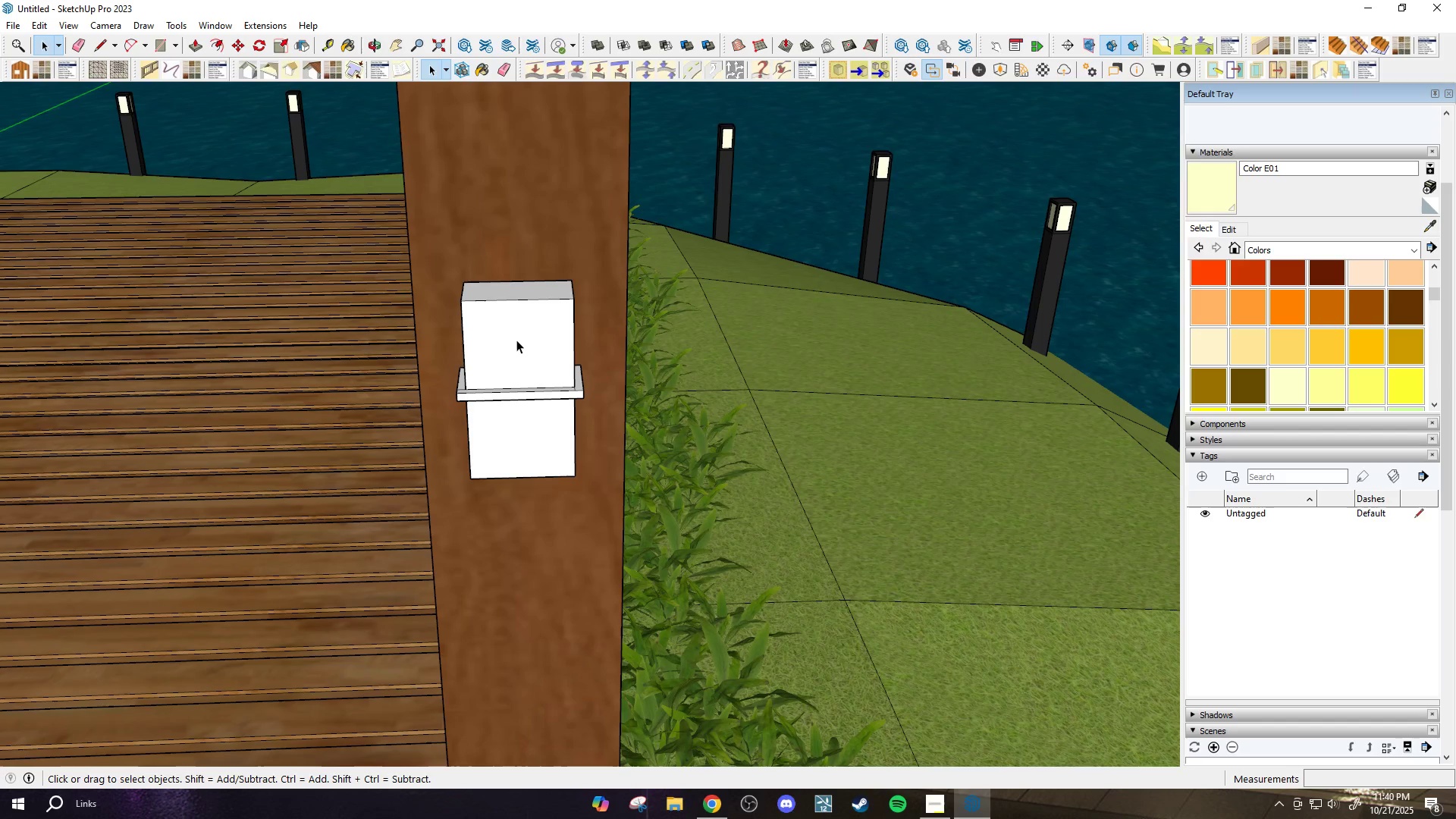 
left_click([516, 340])
 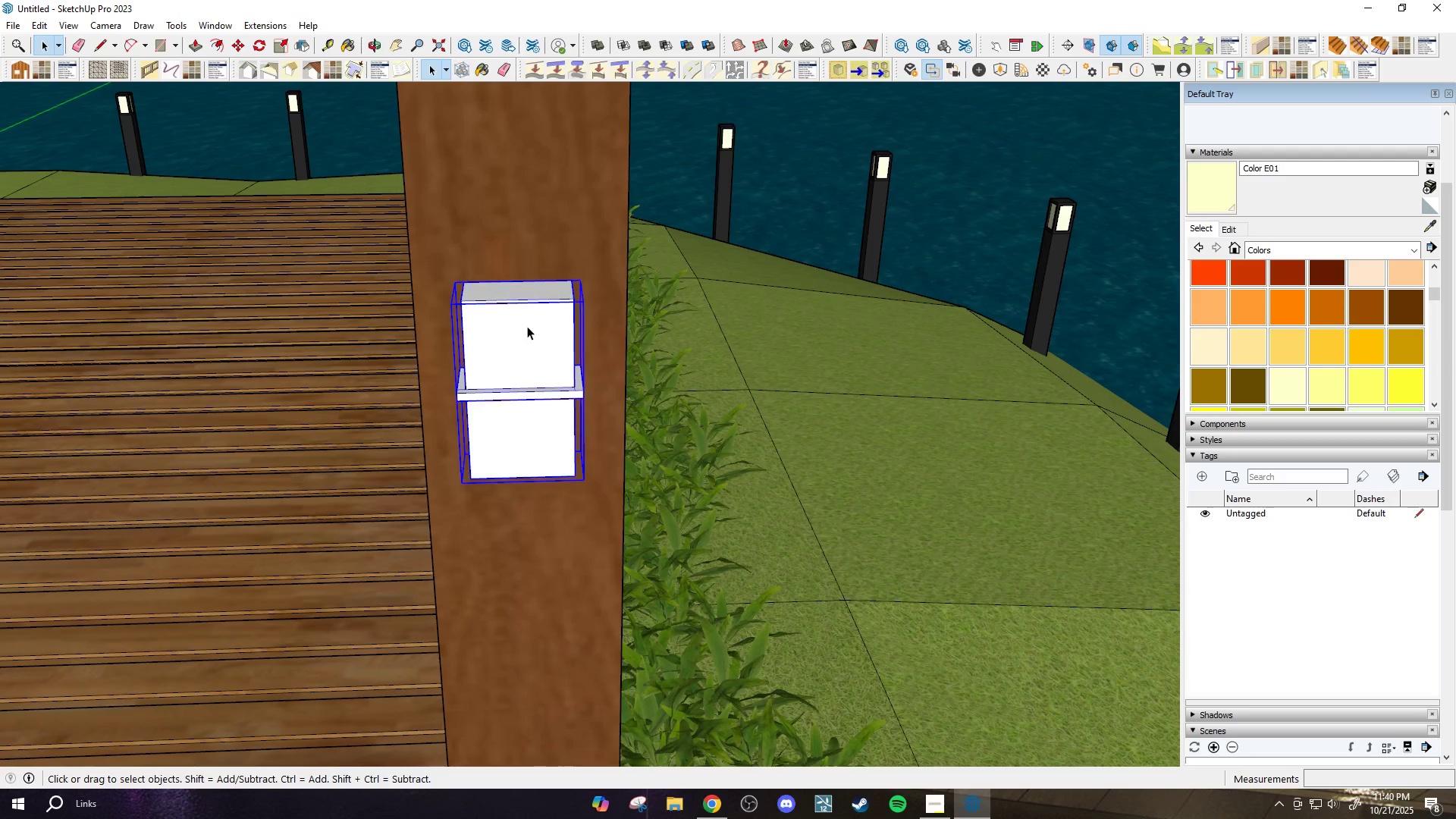 
scroll: coordinate [499, 268], scroll_direction: up, amount: 7.0
 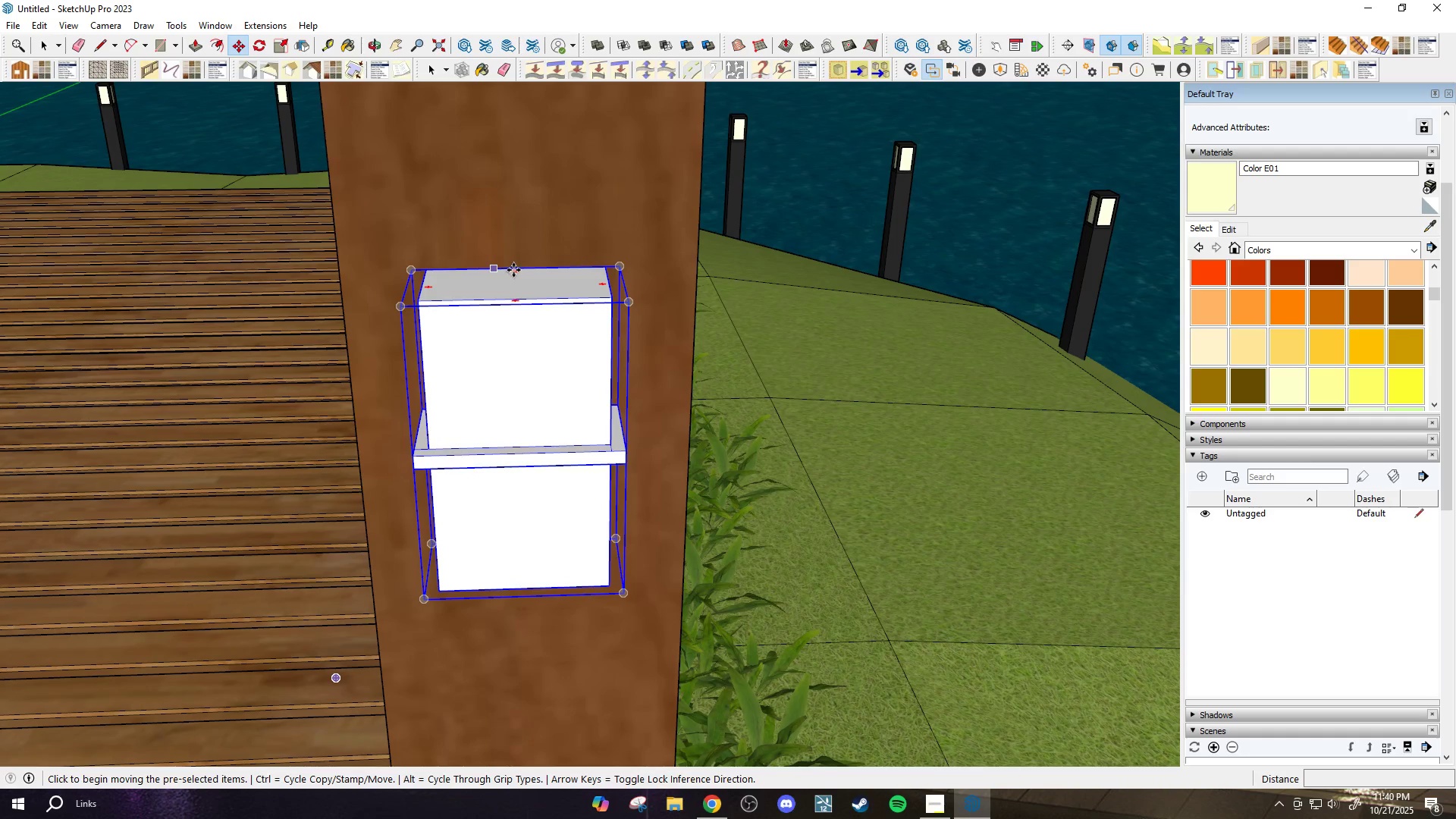 
key(M)
 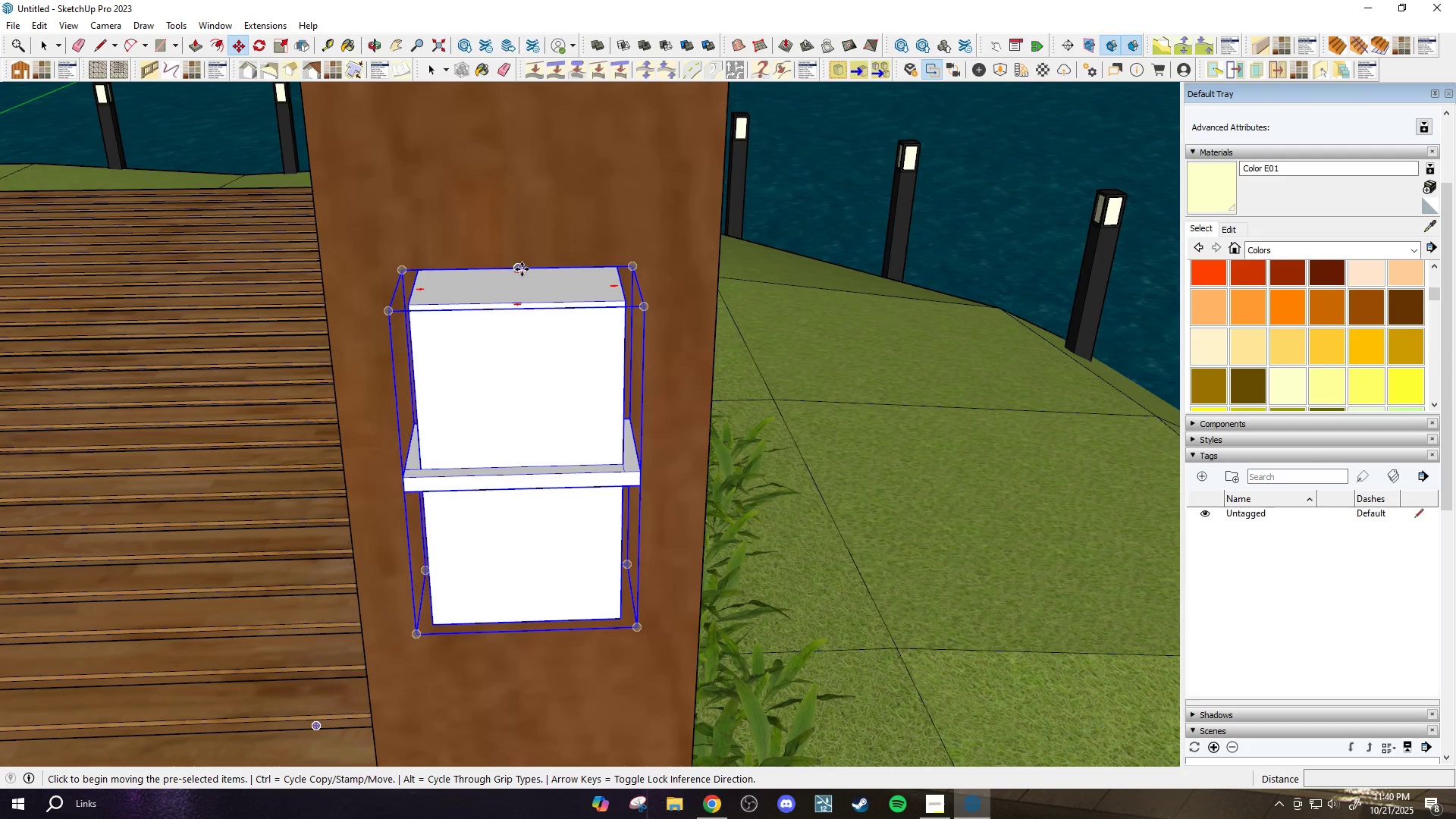 
scroll: coordinate [529, 269], scroll_direction: up, amount: 1.0
 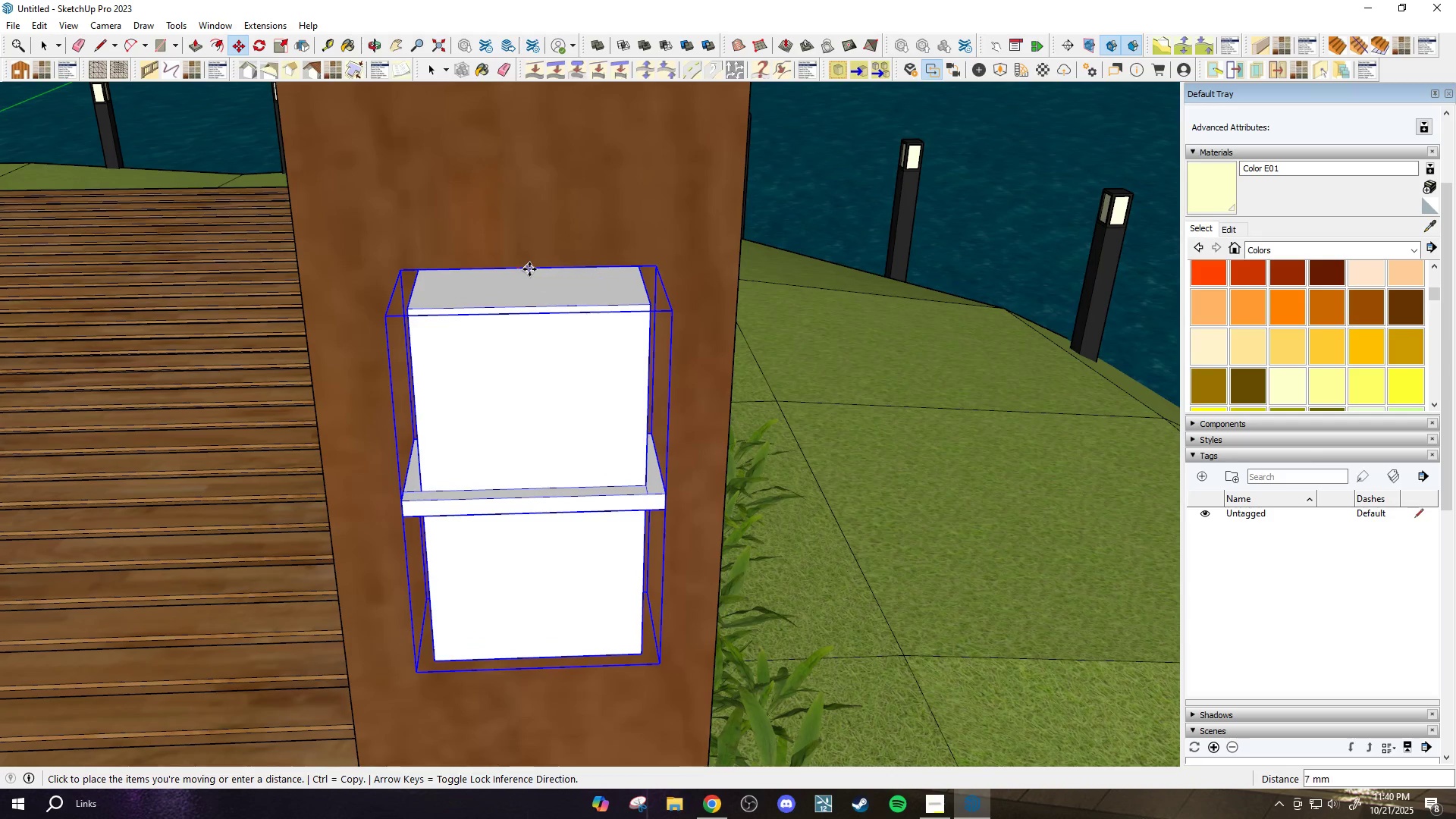 
left_click([529, 269])
 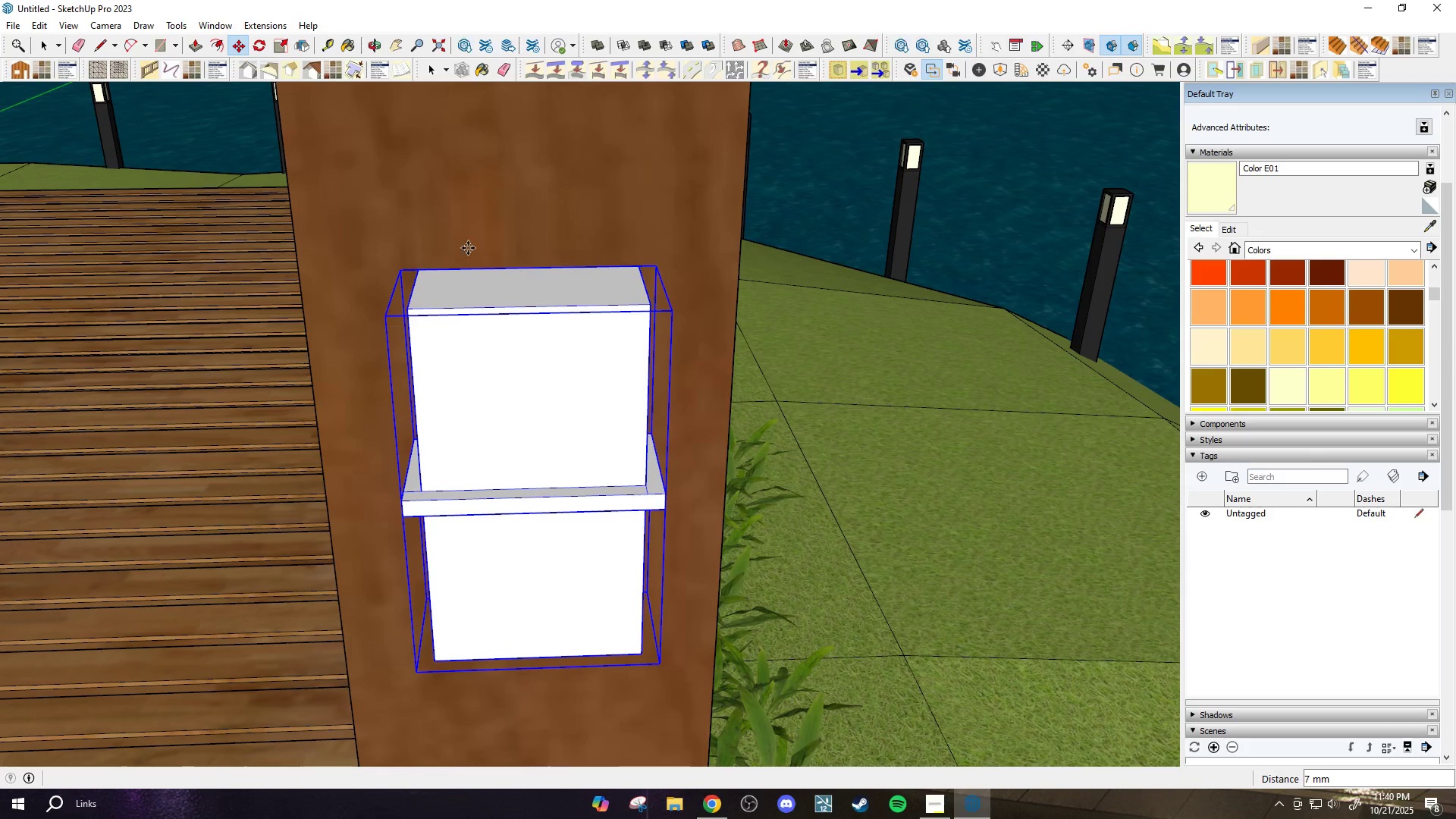 
scroll: coordinate [499, 386], scroll_direction: down, amount: 29.0
 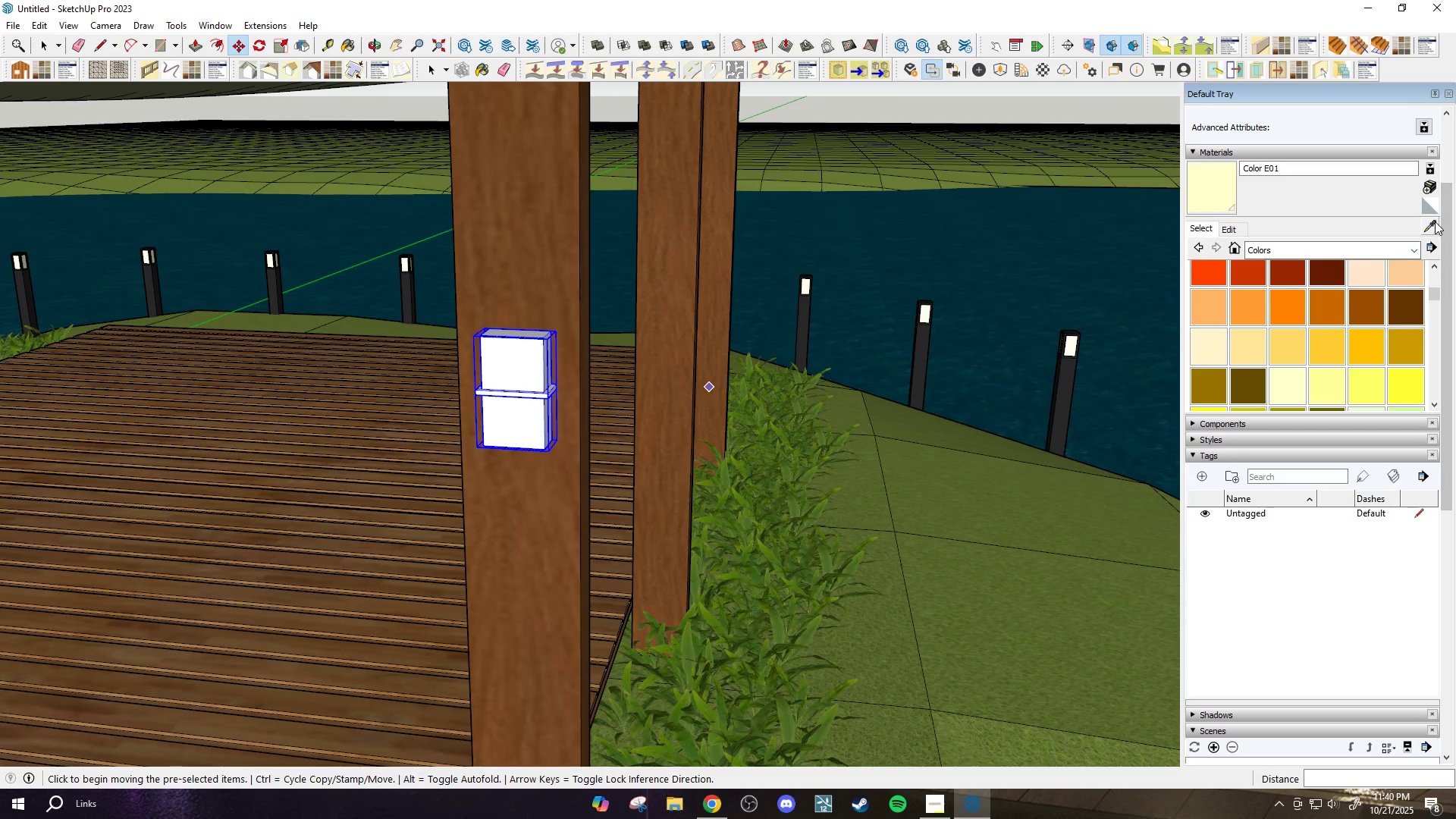 
scroll: coordinate [1089, 369], scroll_direction: up, amount: 2.0
 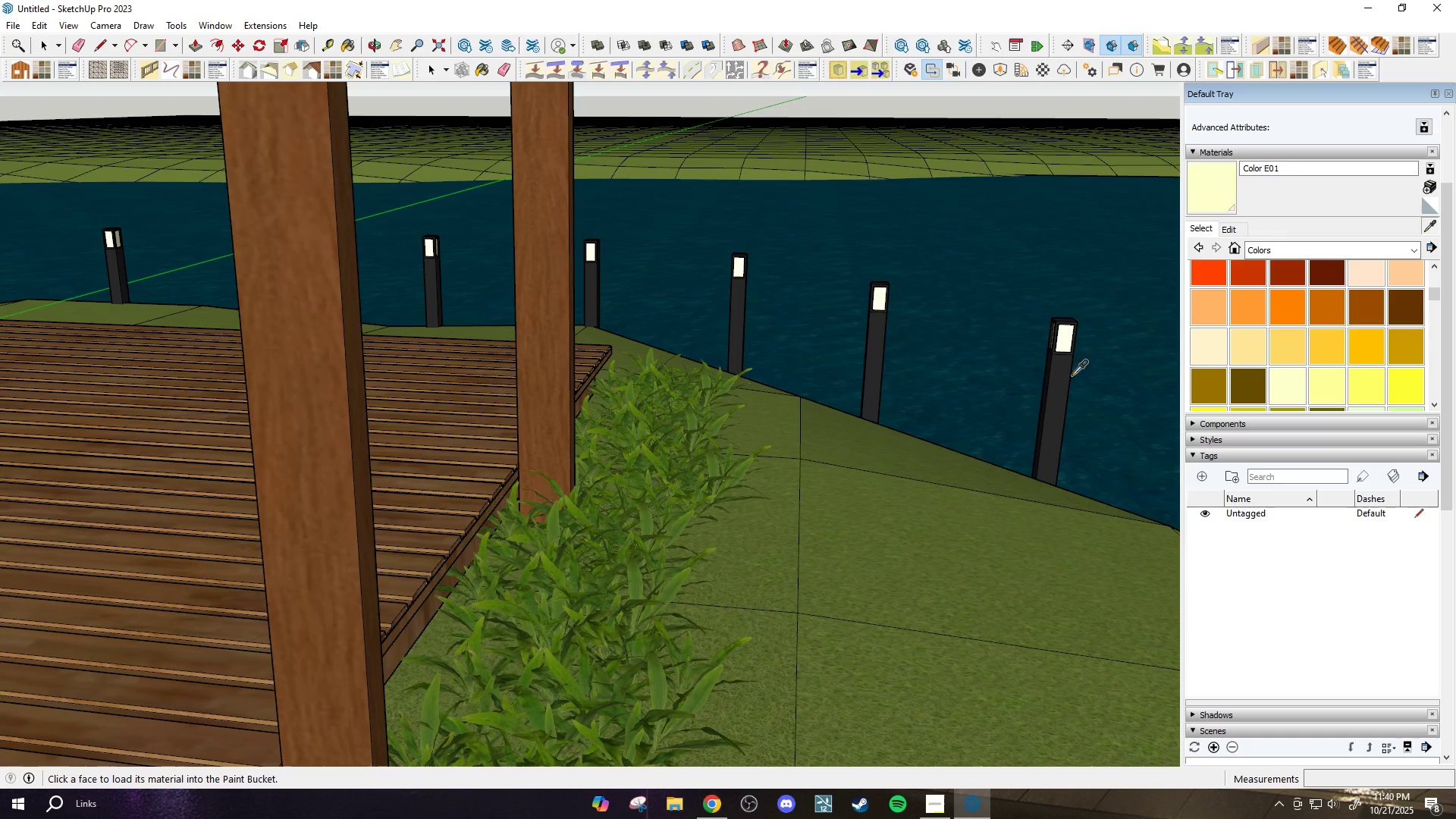 
left_click([1062, 375])
 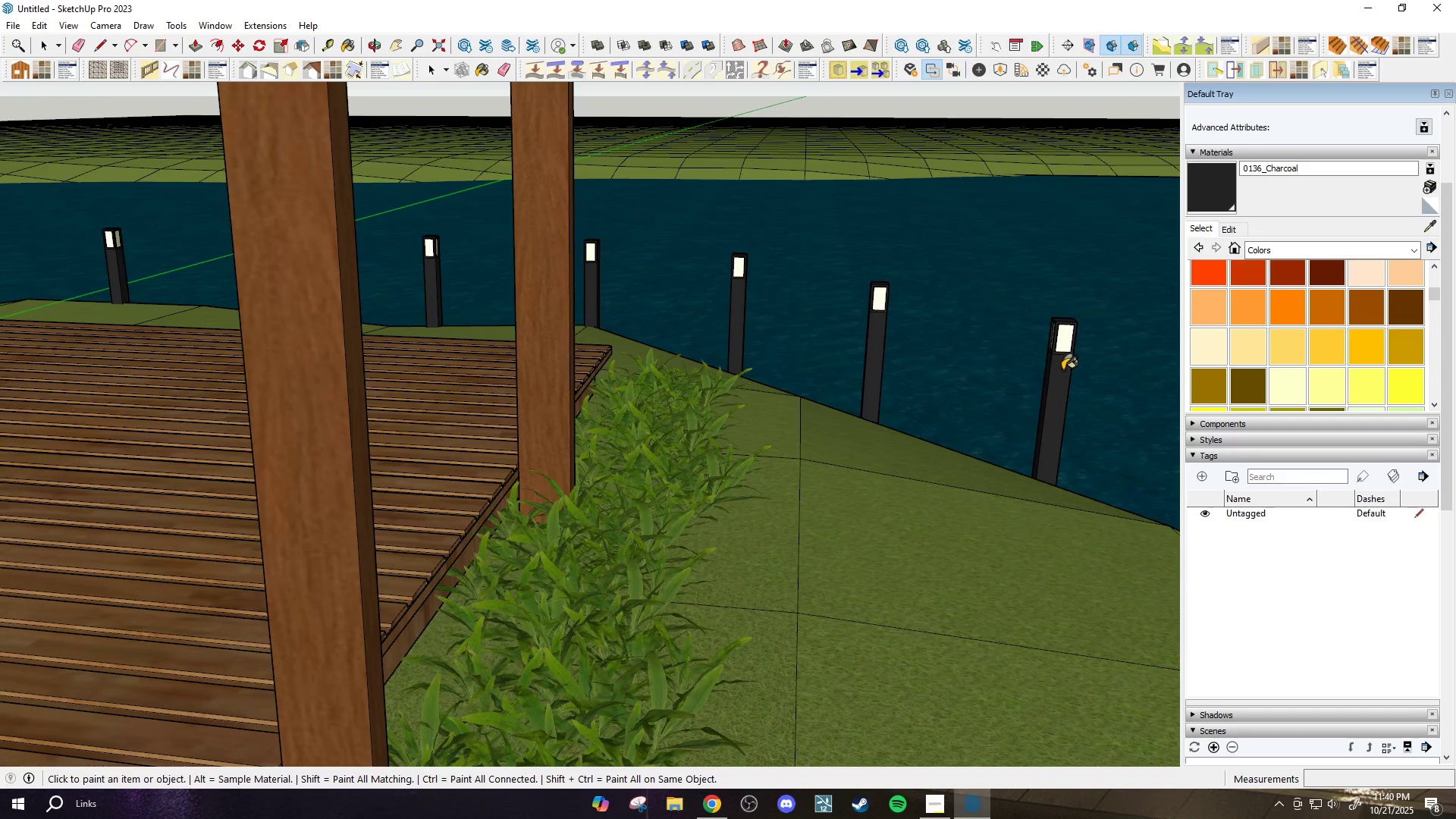 
scroll: coordinate [637, 388], scroll_direction: down, amount: 1.0
 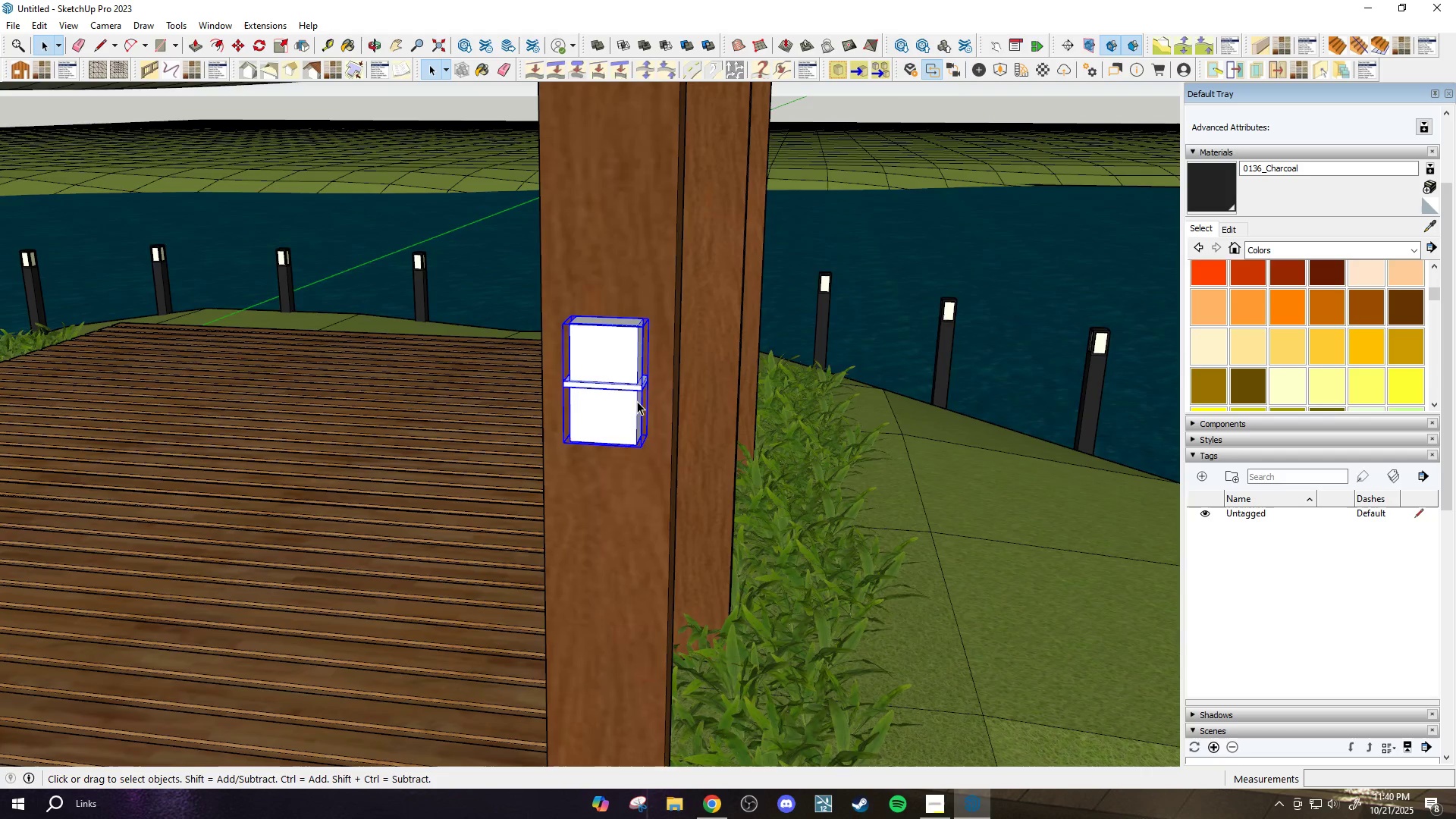 
key(Space)
 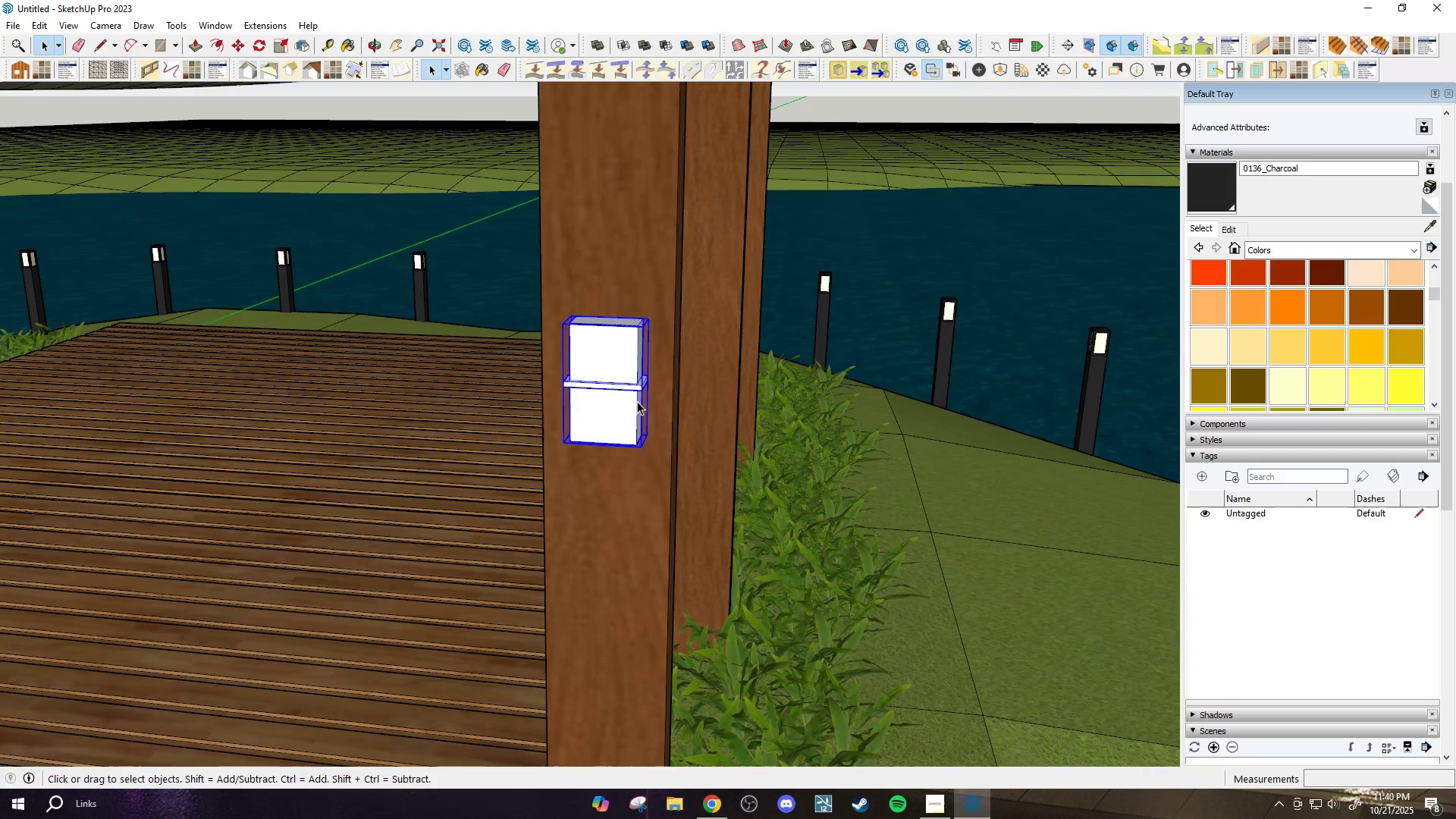 
double_click([637, 401])
 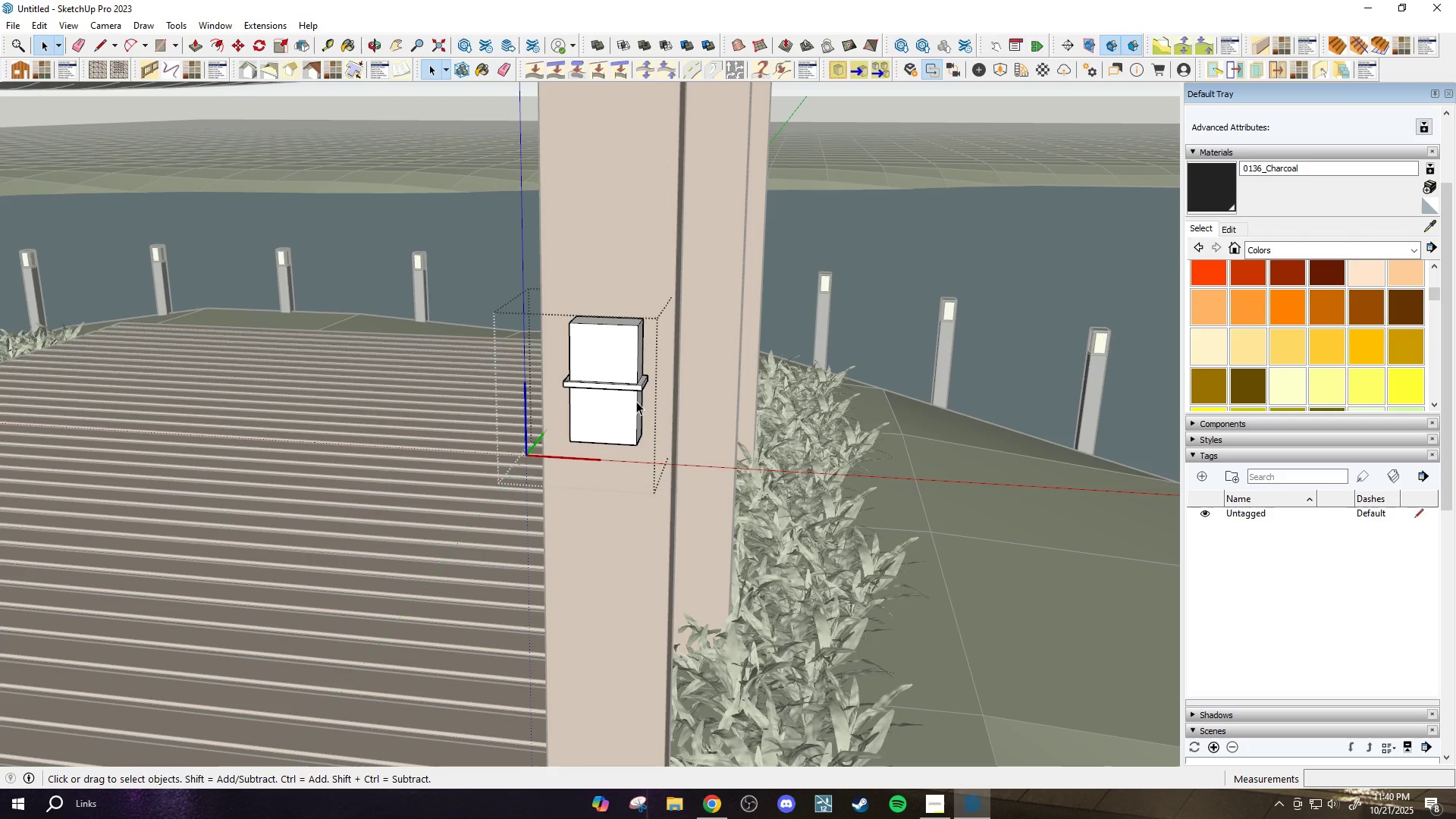 
triple_click([636, 401])
 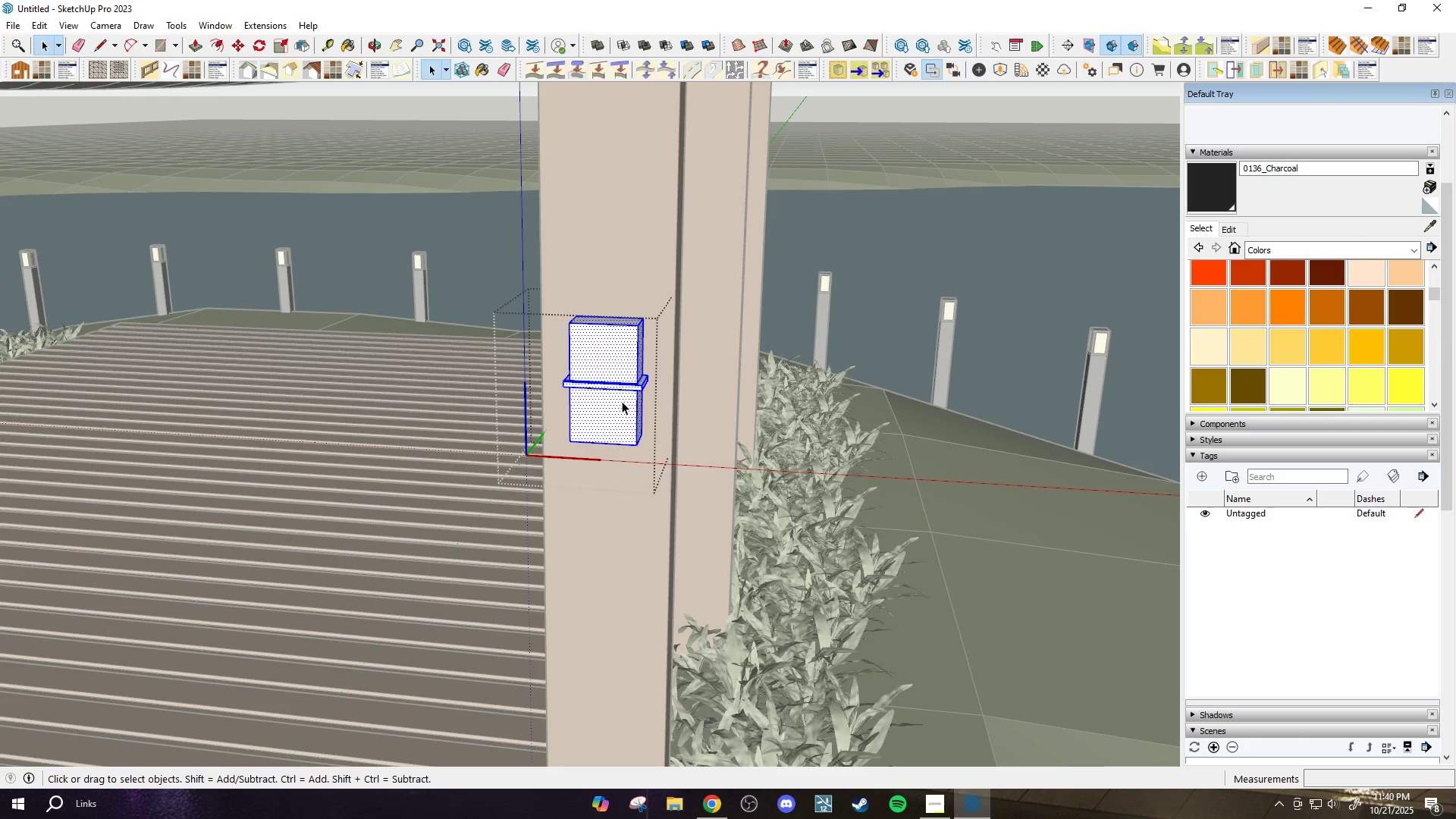 
key(B)
 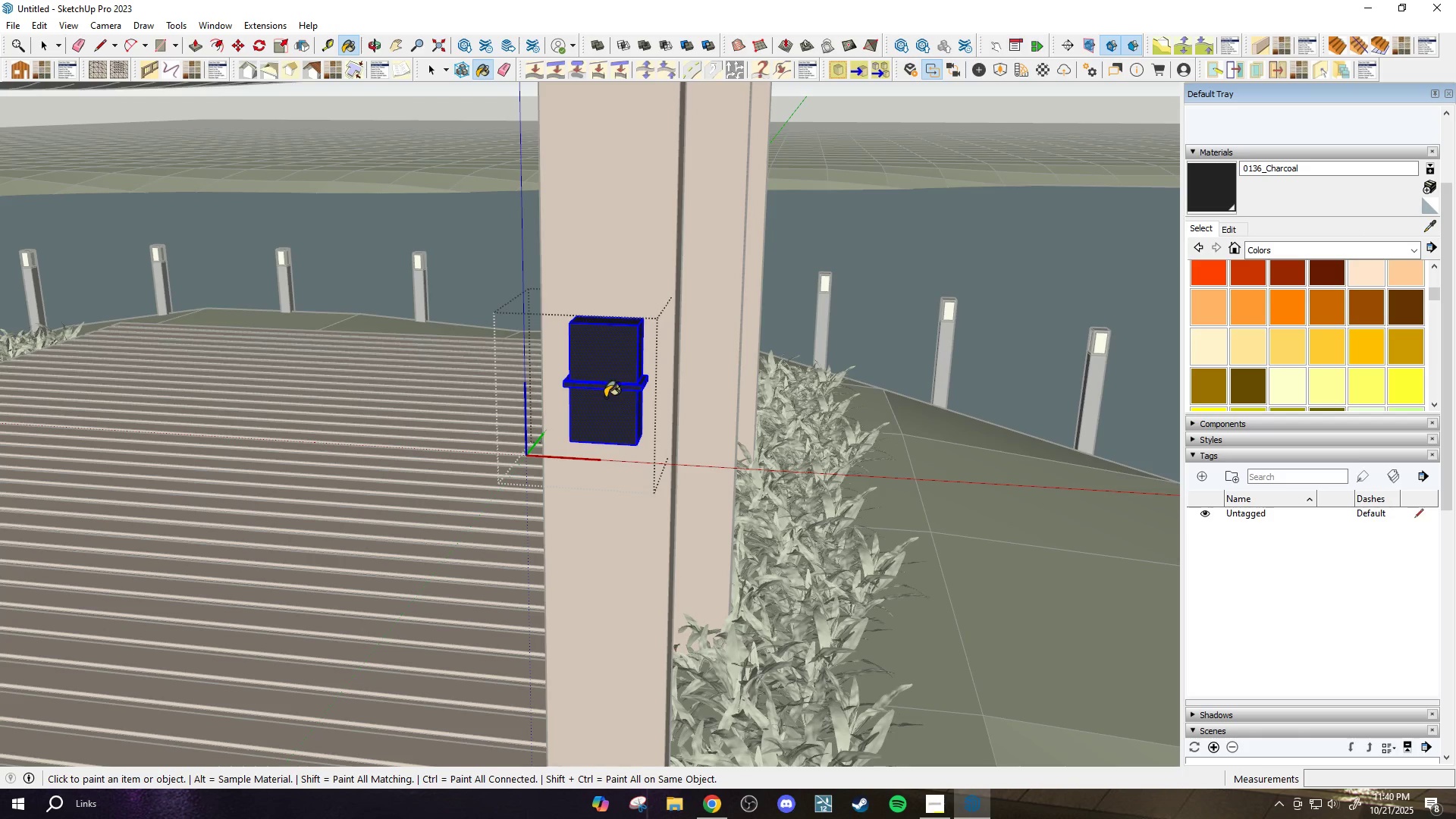 
key(Space)
 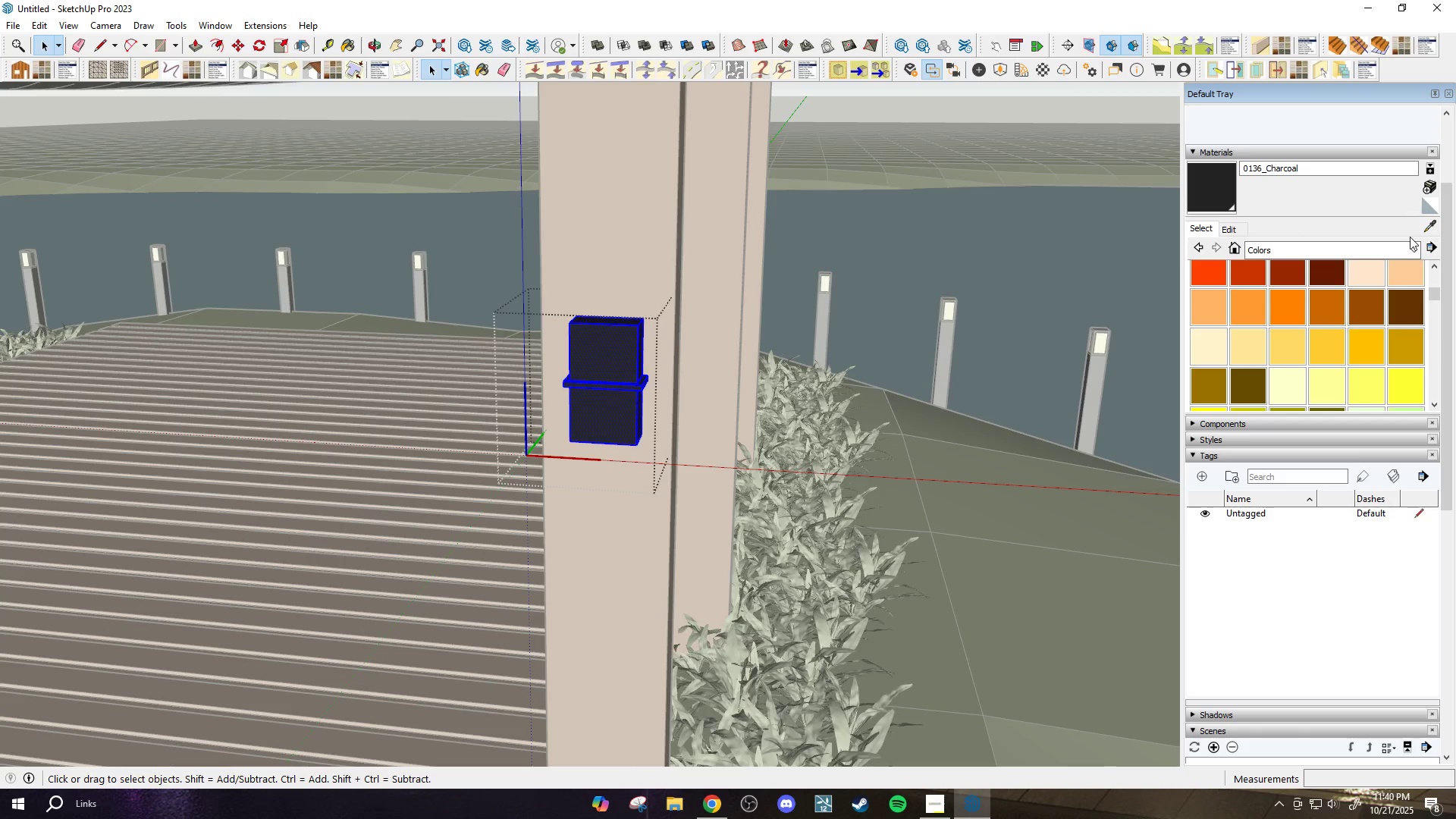 
left_click([1427, 226])
 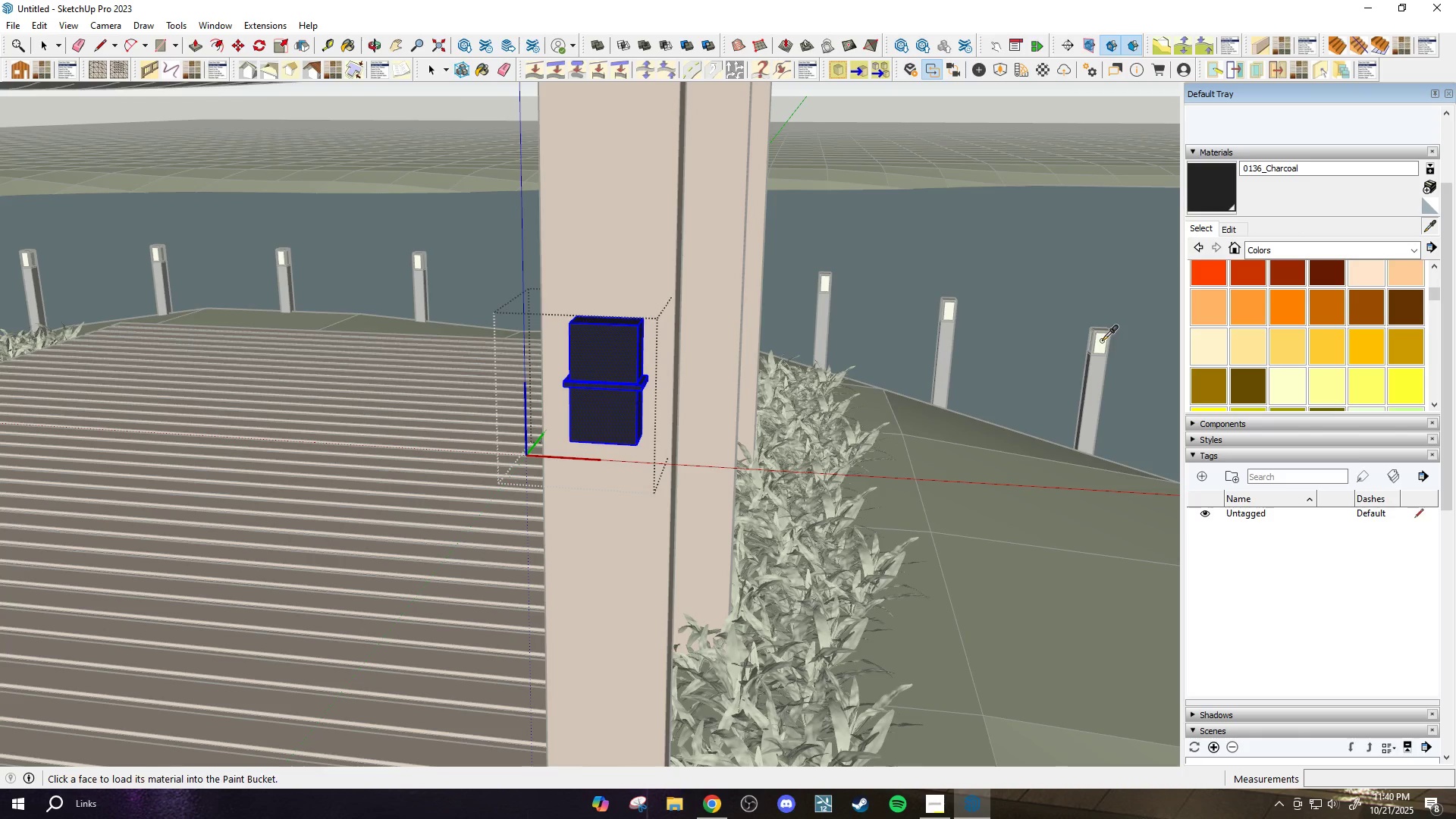 
scroll: coordinate [641, 379], scroll_direction: up, amount: 15.0
 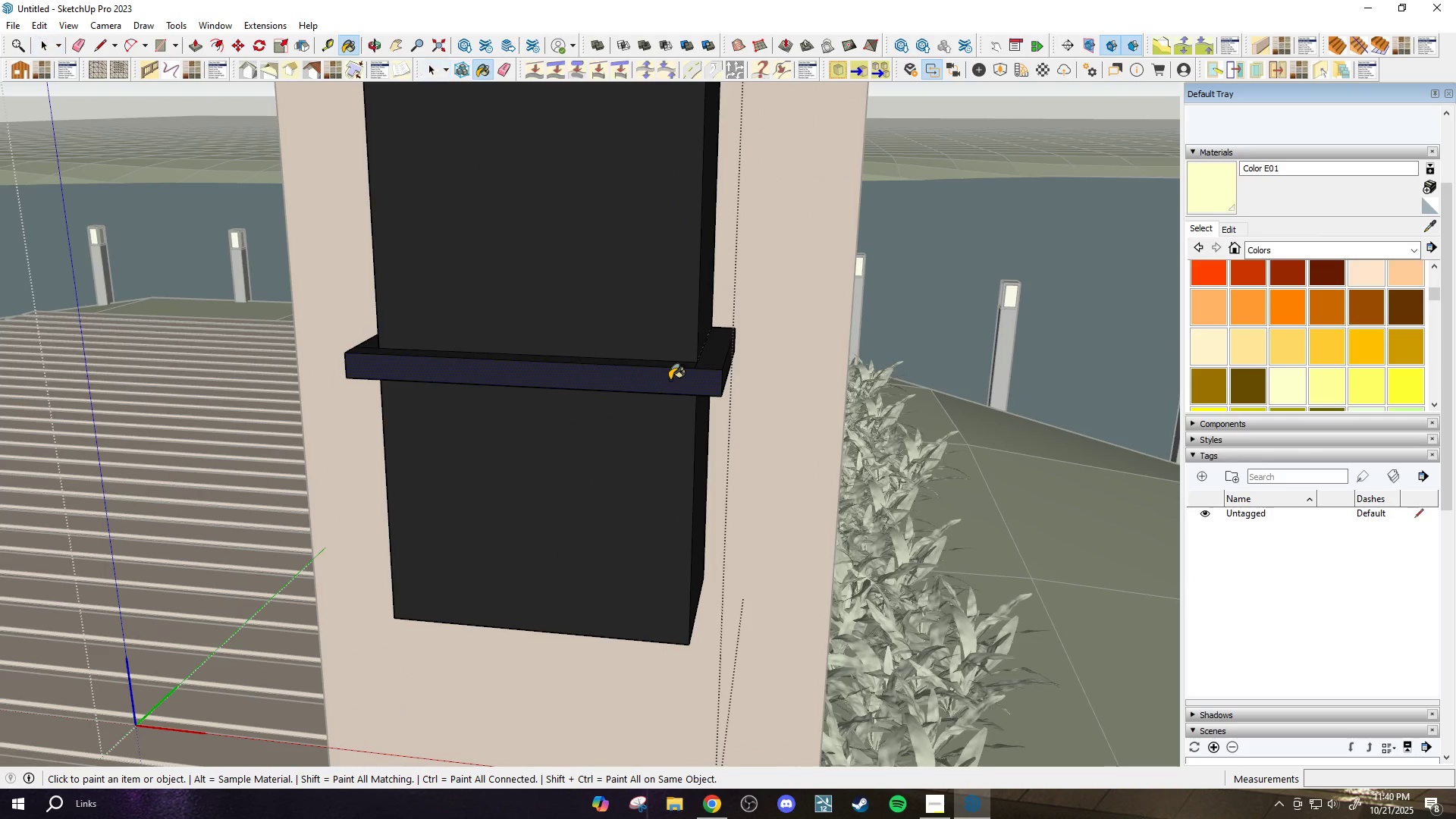 
key(Space)
 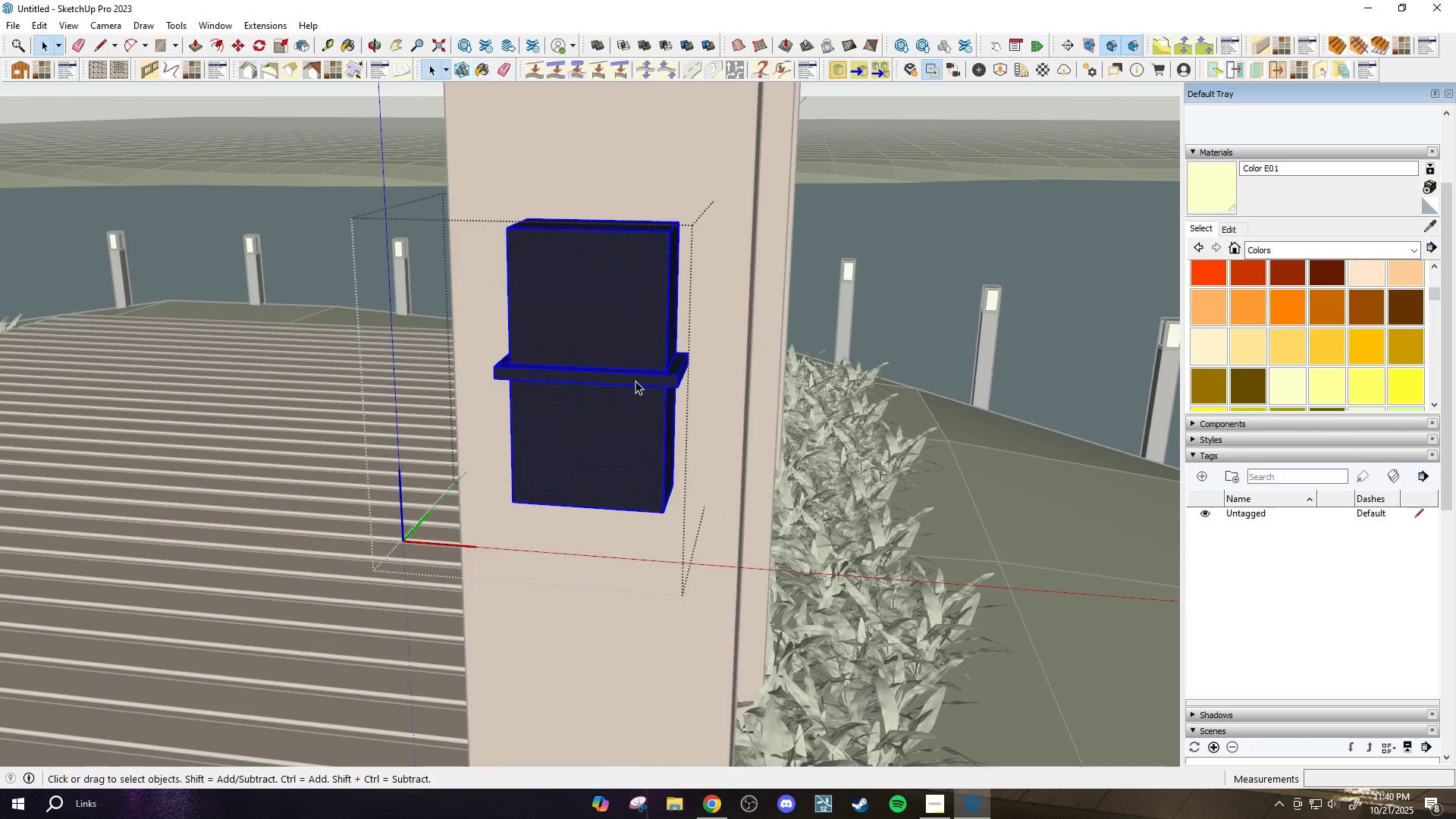 
left_click([637, 380])
 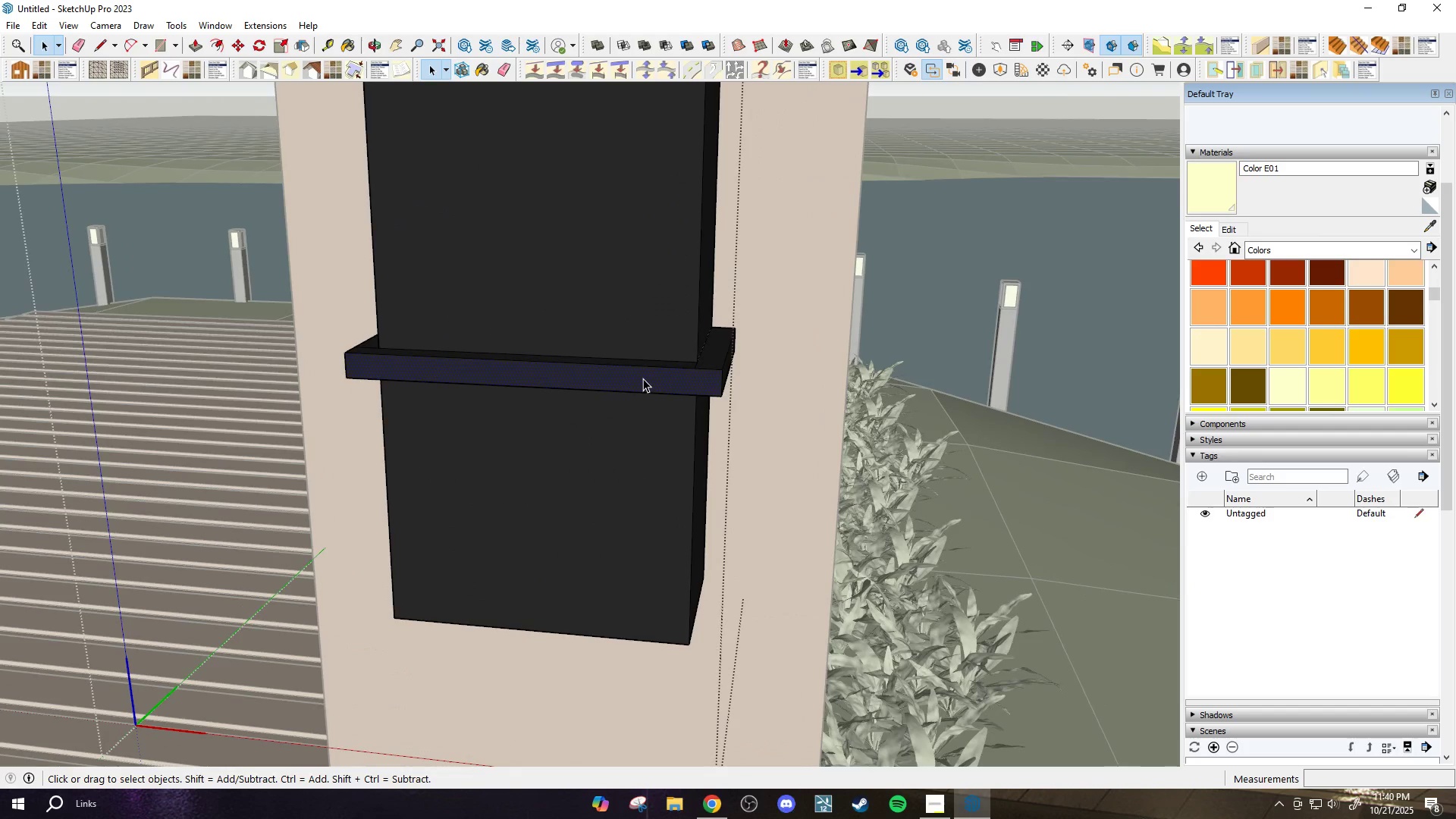 
key(B)
 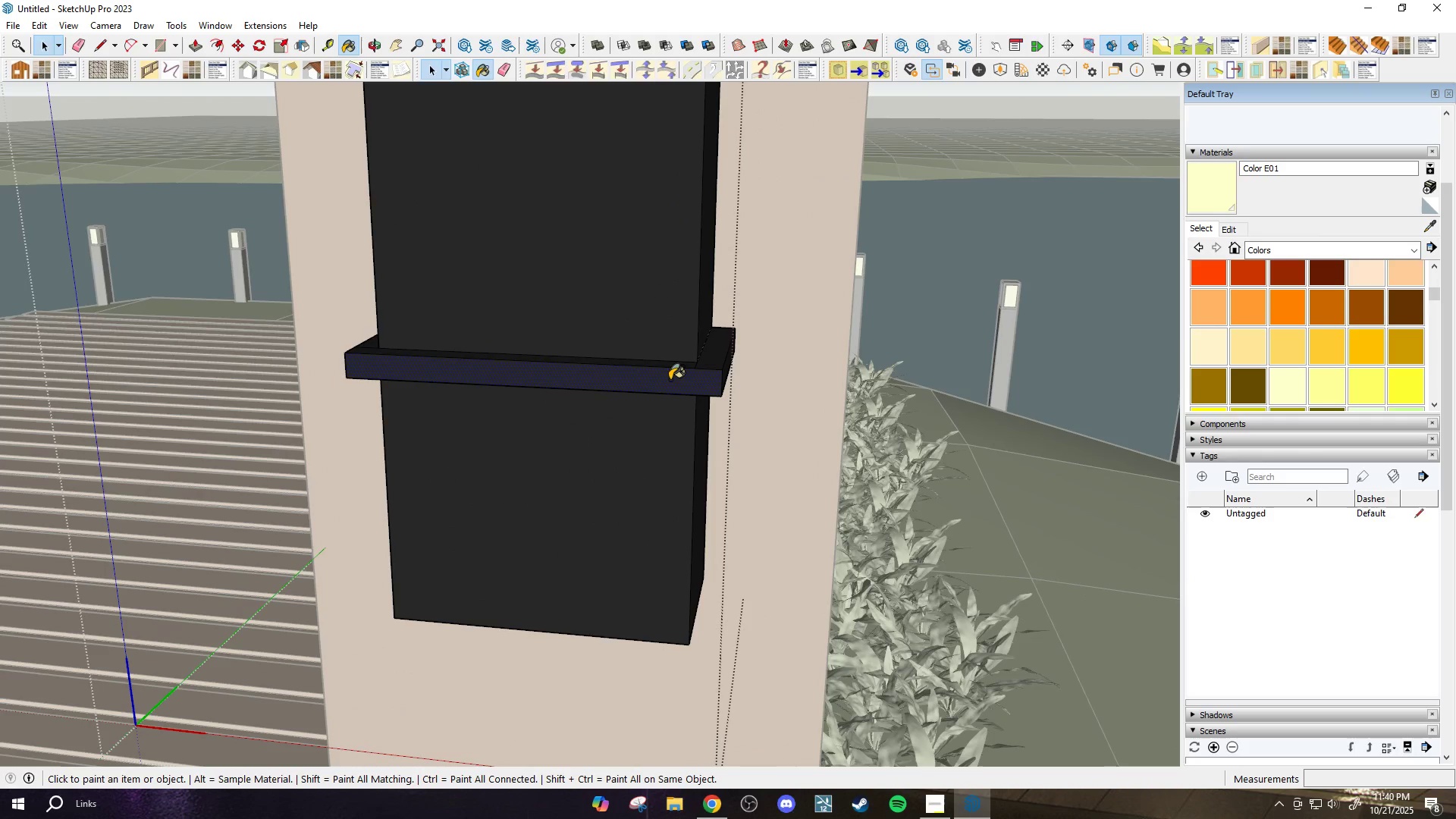 
scroll: coordinate [582, 353], scroll_direction: up, amount: 3.0
 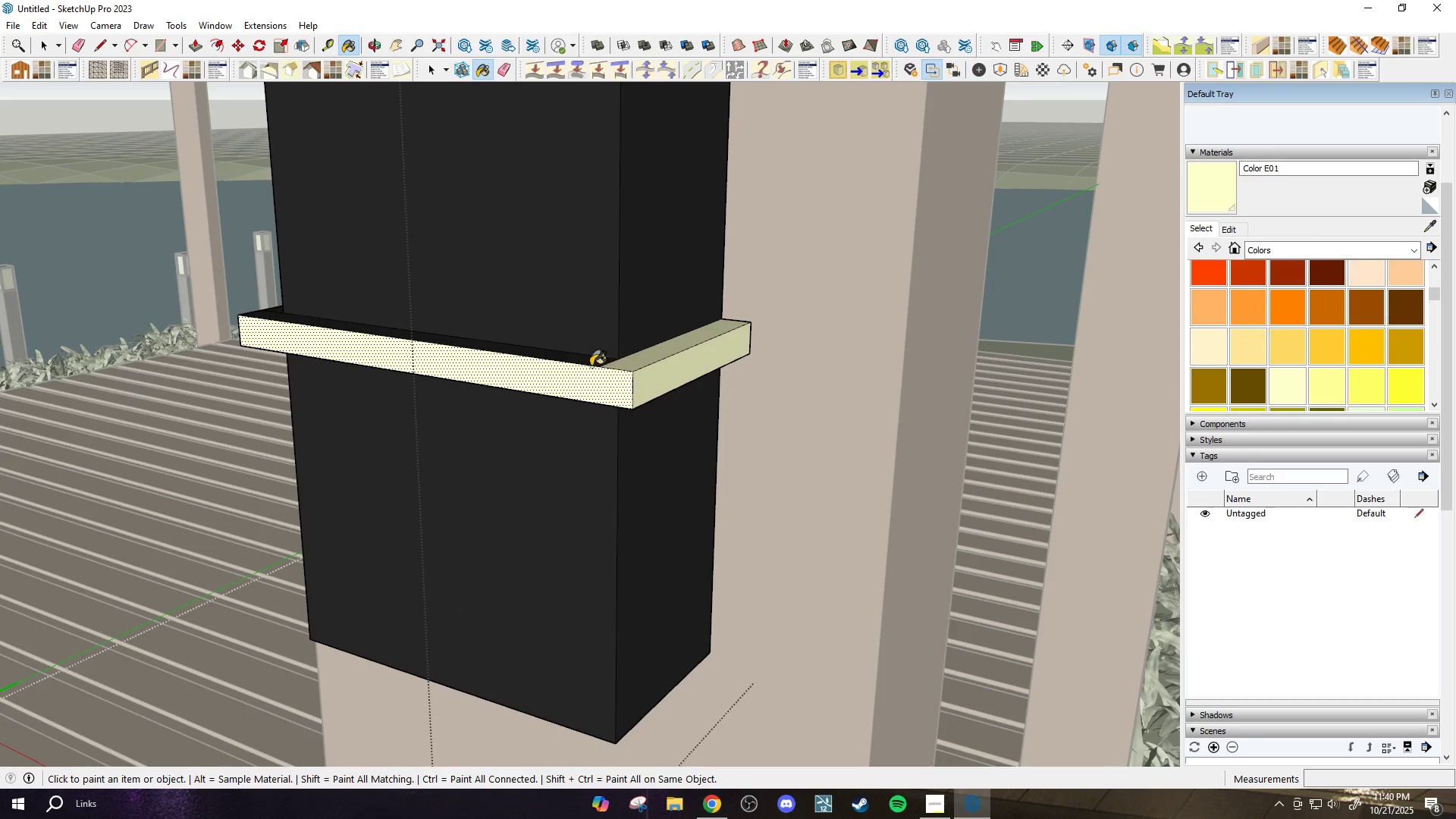 
left_click([591, 363])
 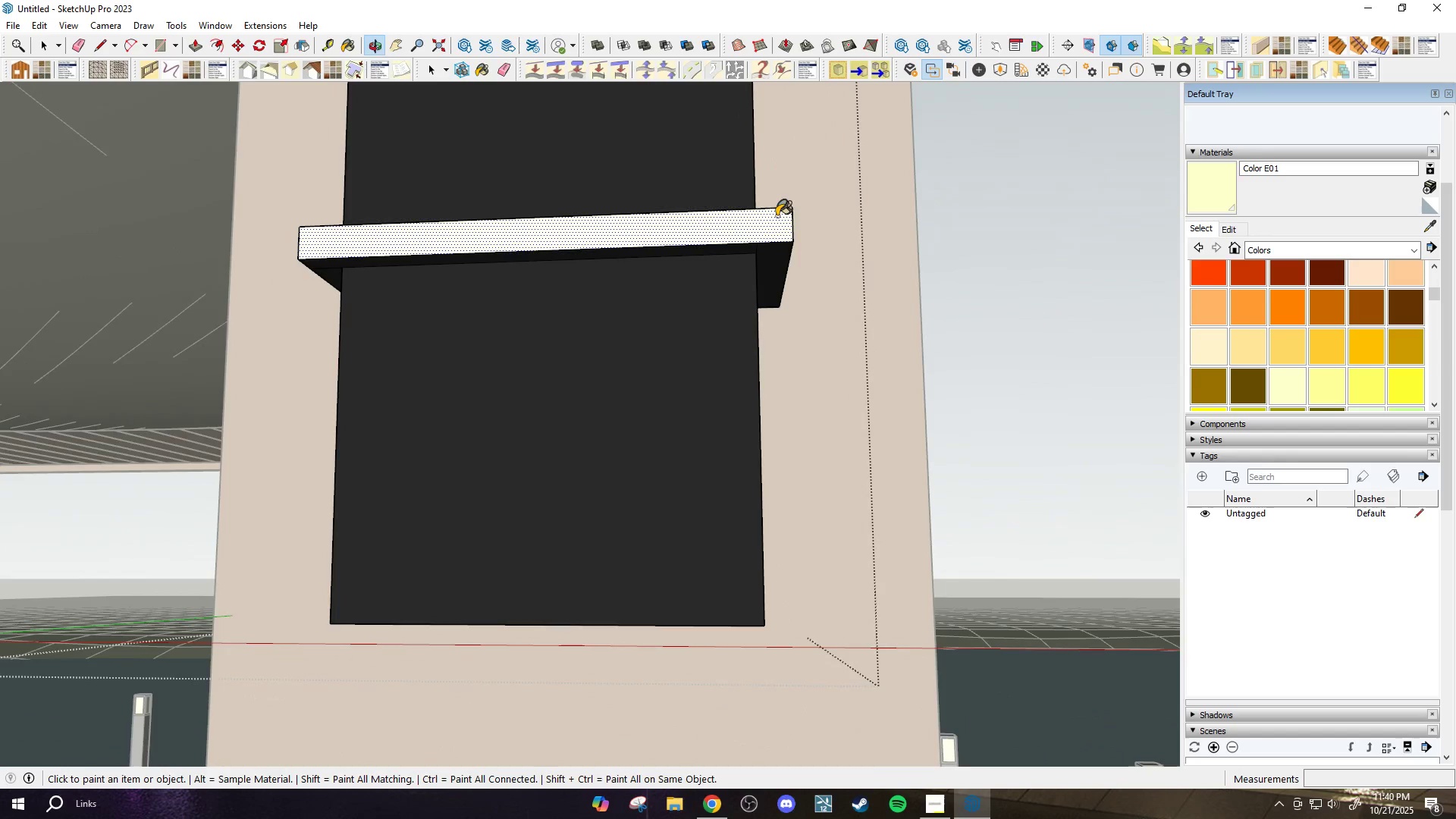 
left_click([775, 250])
 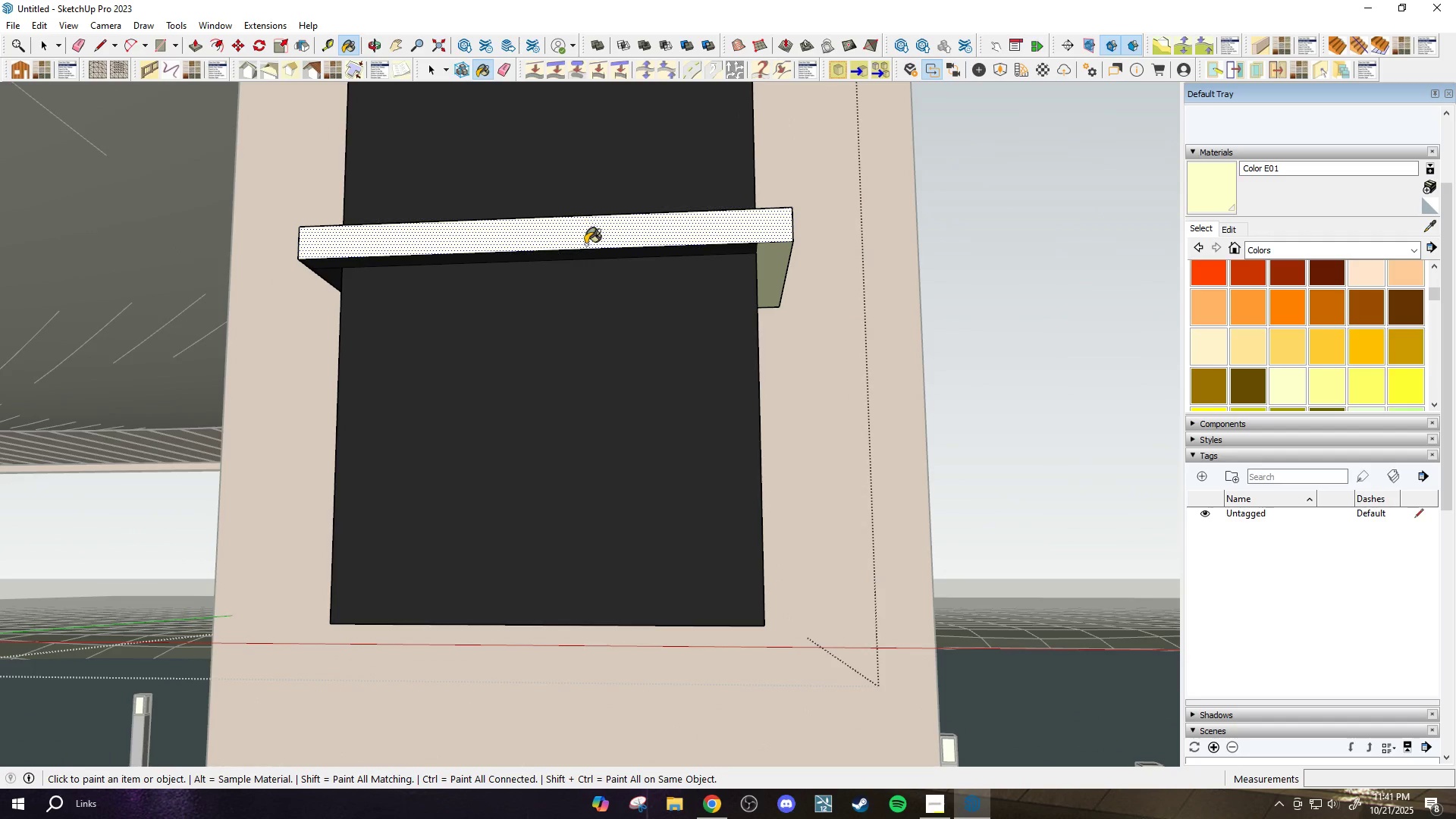 
scroll: coordinate [332, 273], scroll_direction: up, amount: 3.0
 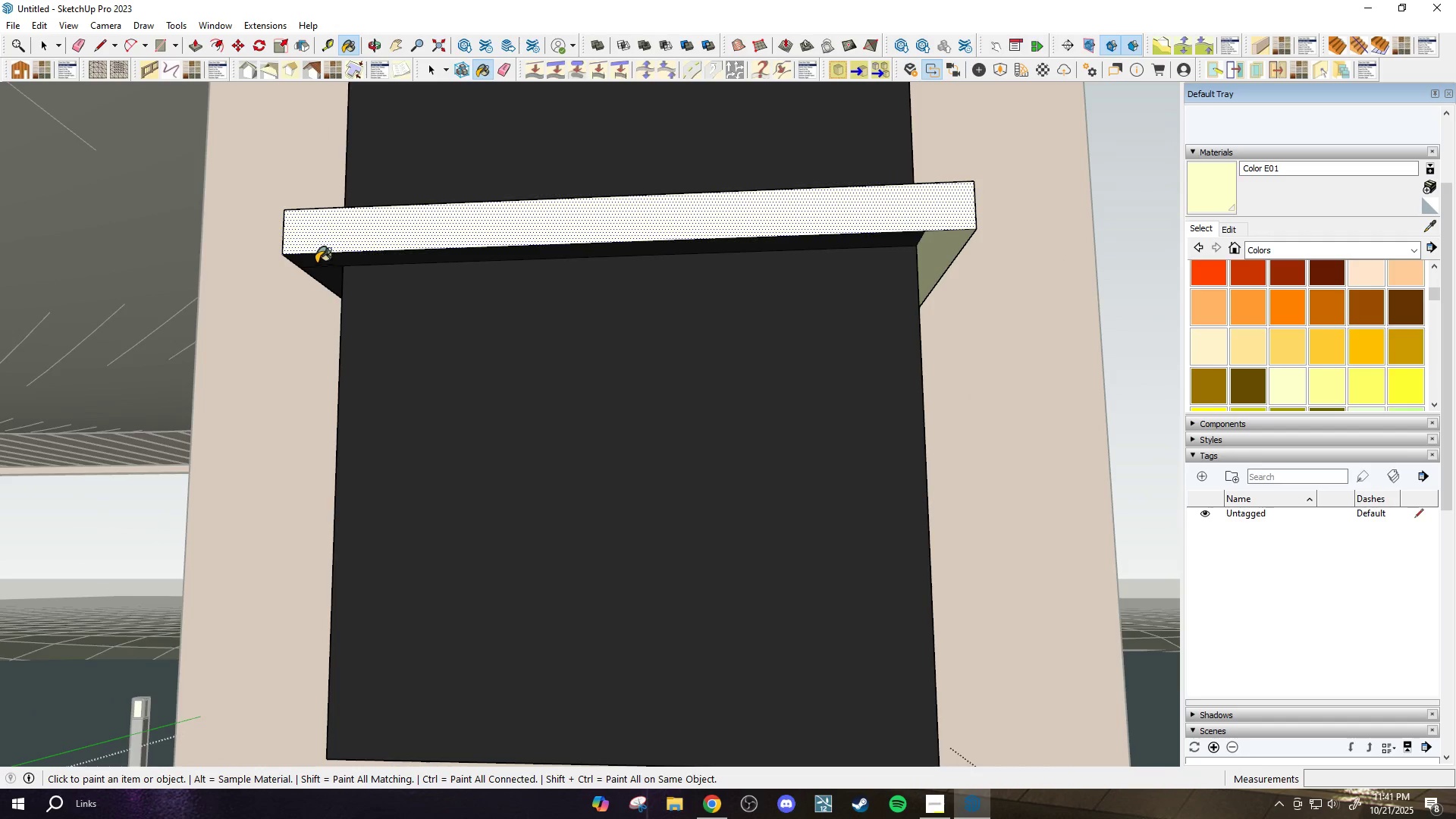 
double_click([316, 263])
 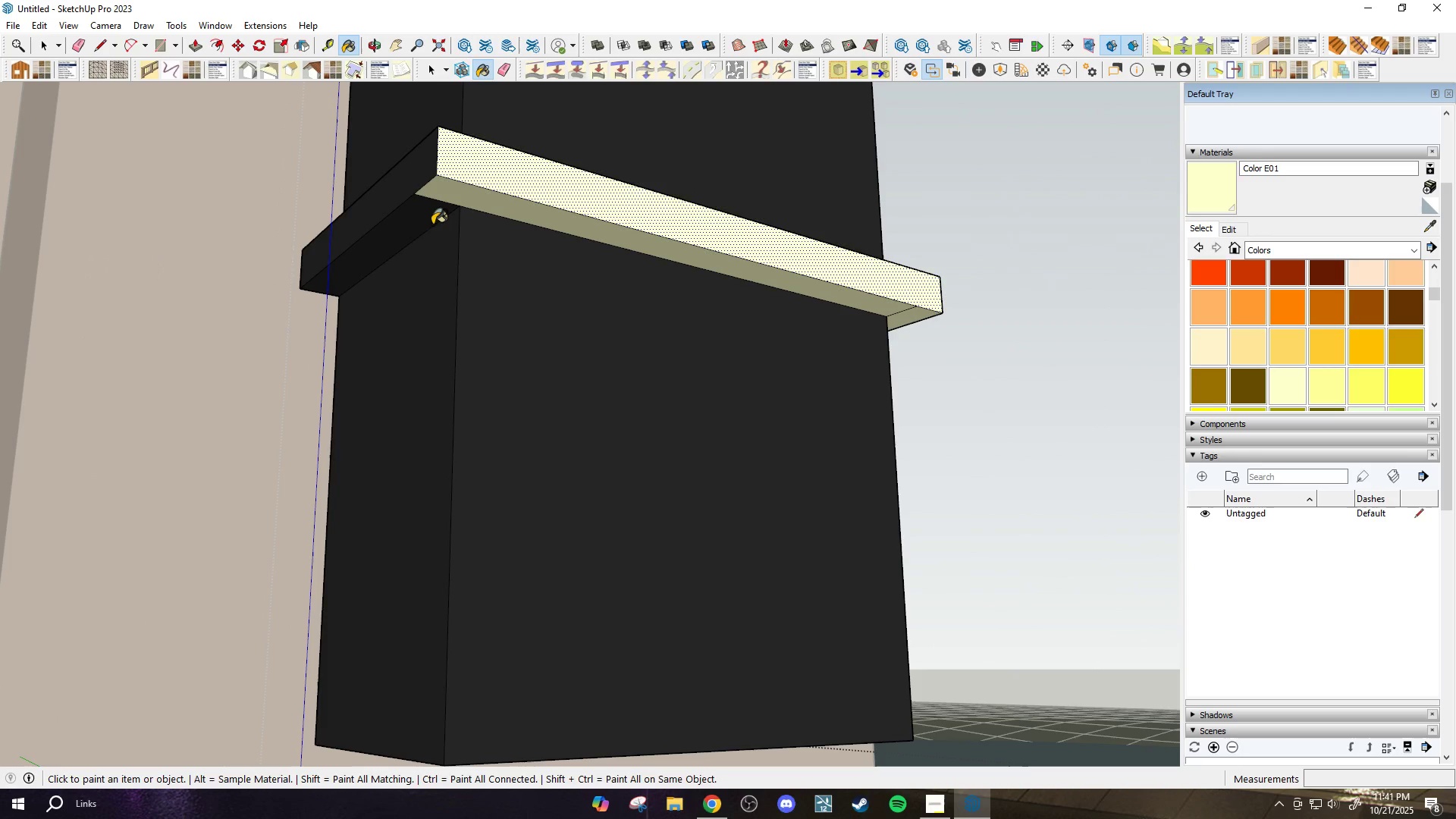 
left_click([403, 212])
 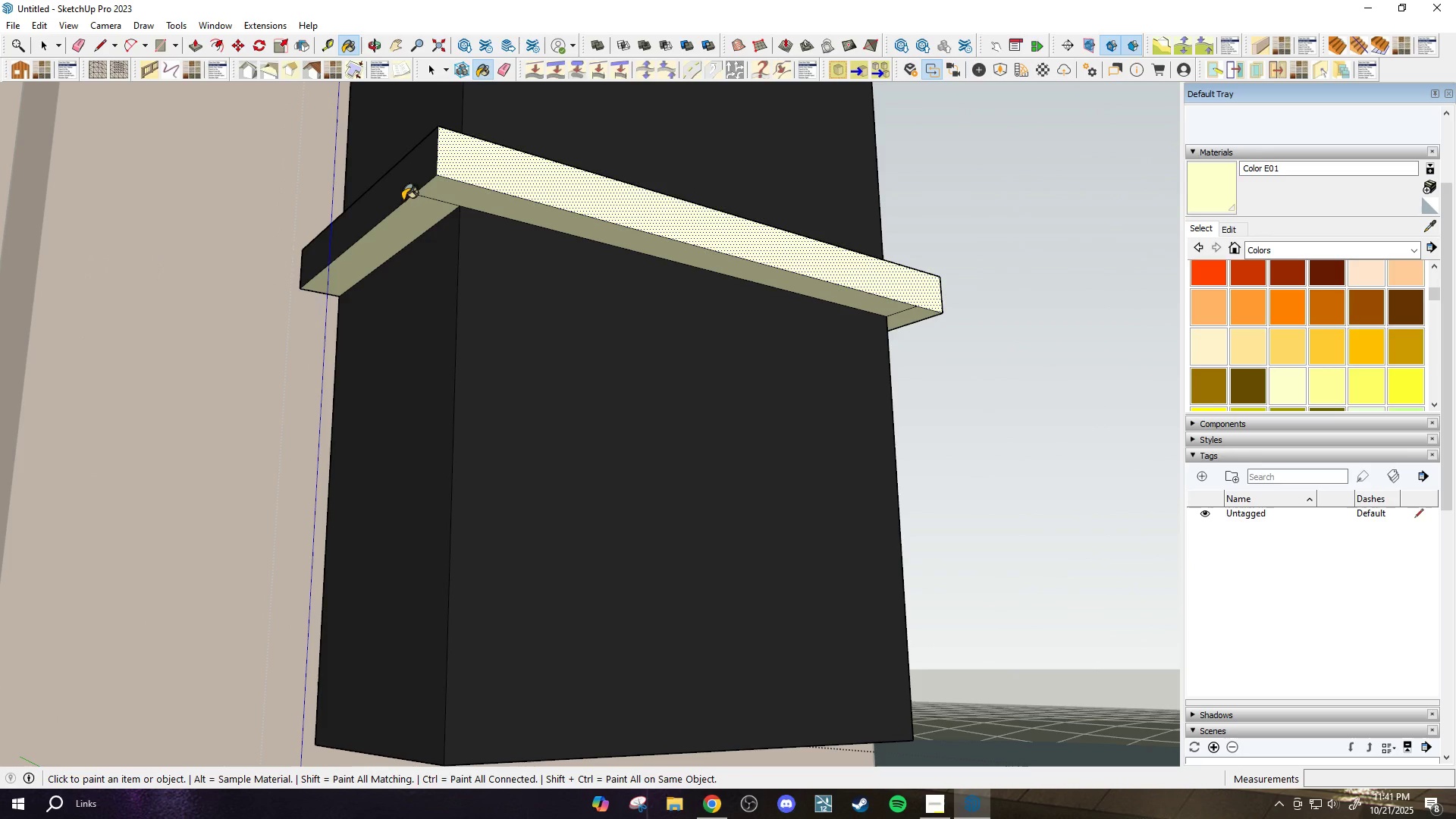 
left_click_drag(start_coordinate=[406, 184], to_coordinate=[412, 180])
 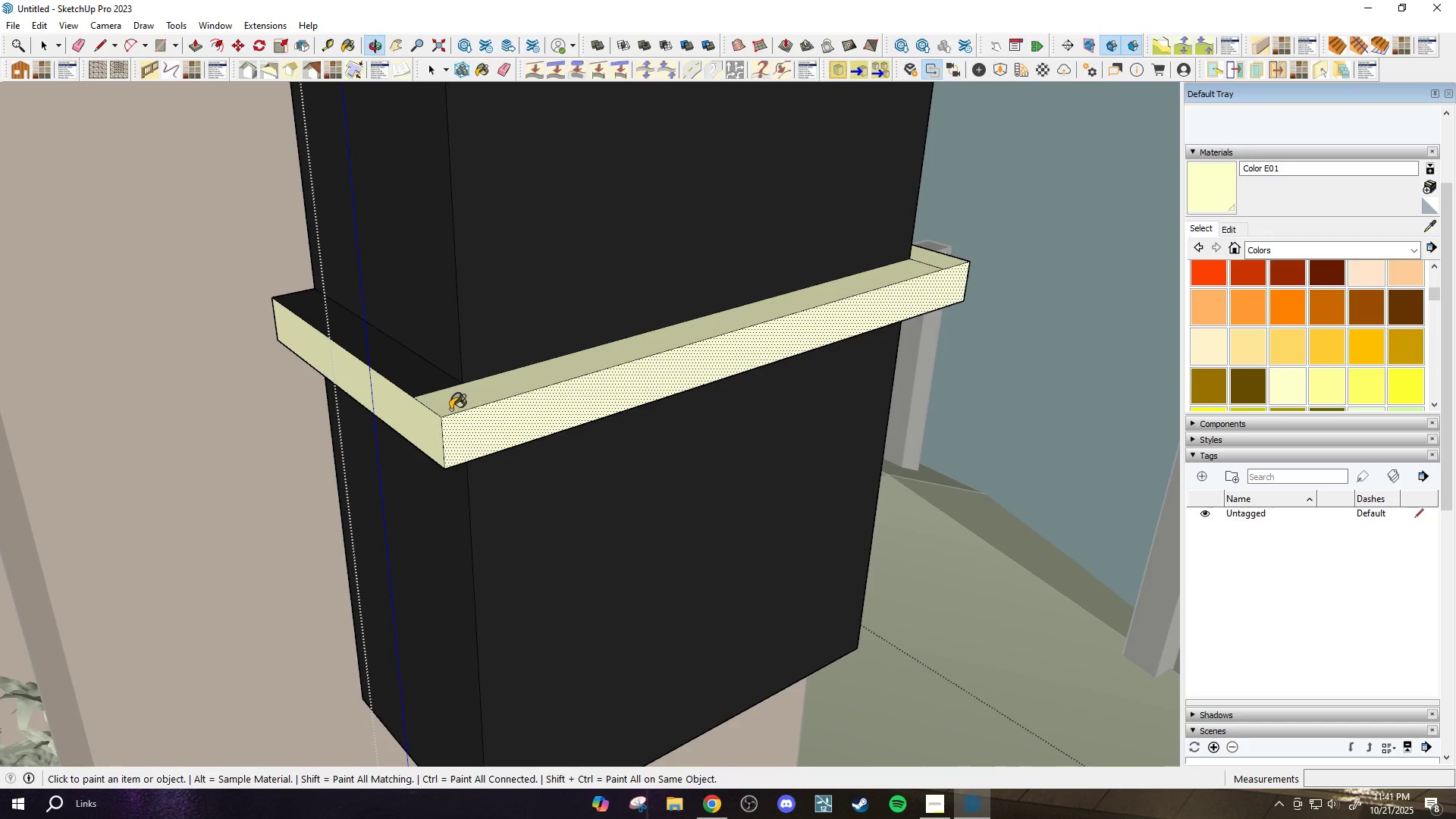 
left_click_drag(start_coordinate=[404, 381], to_coordinate=[403, 375])
 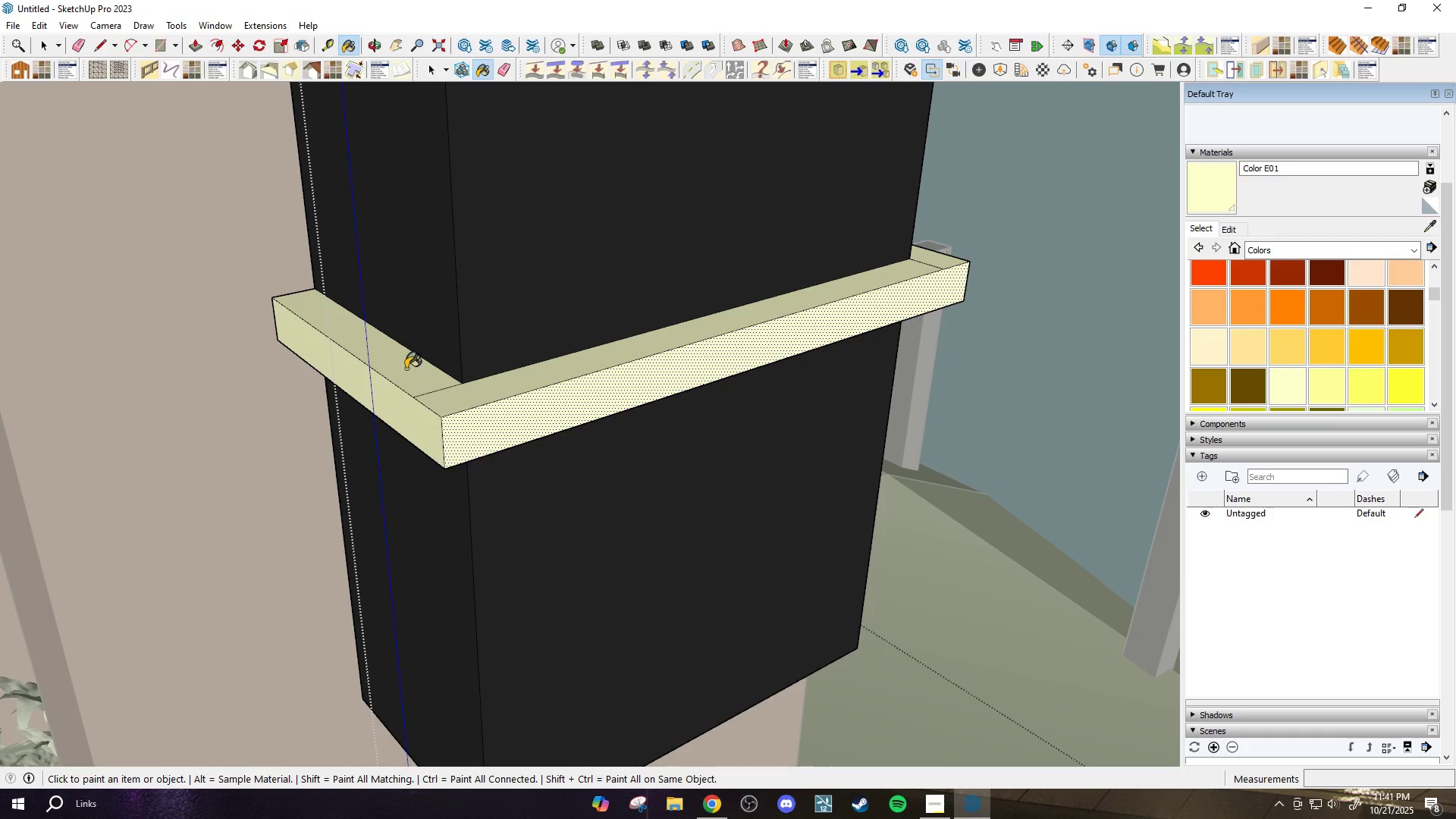 
scroll: coordinate [563, 409], scroll_direction: down, amount: 15.0
 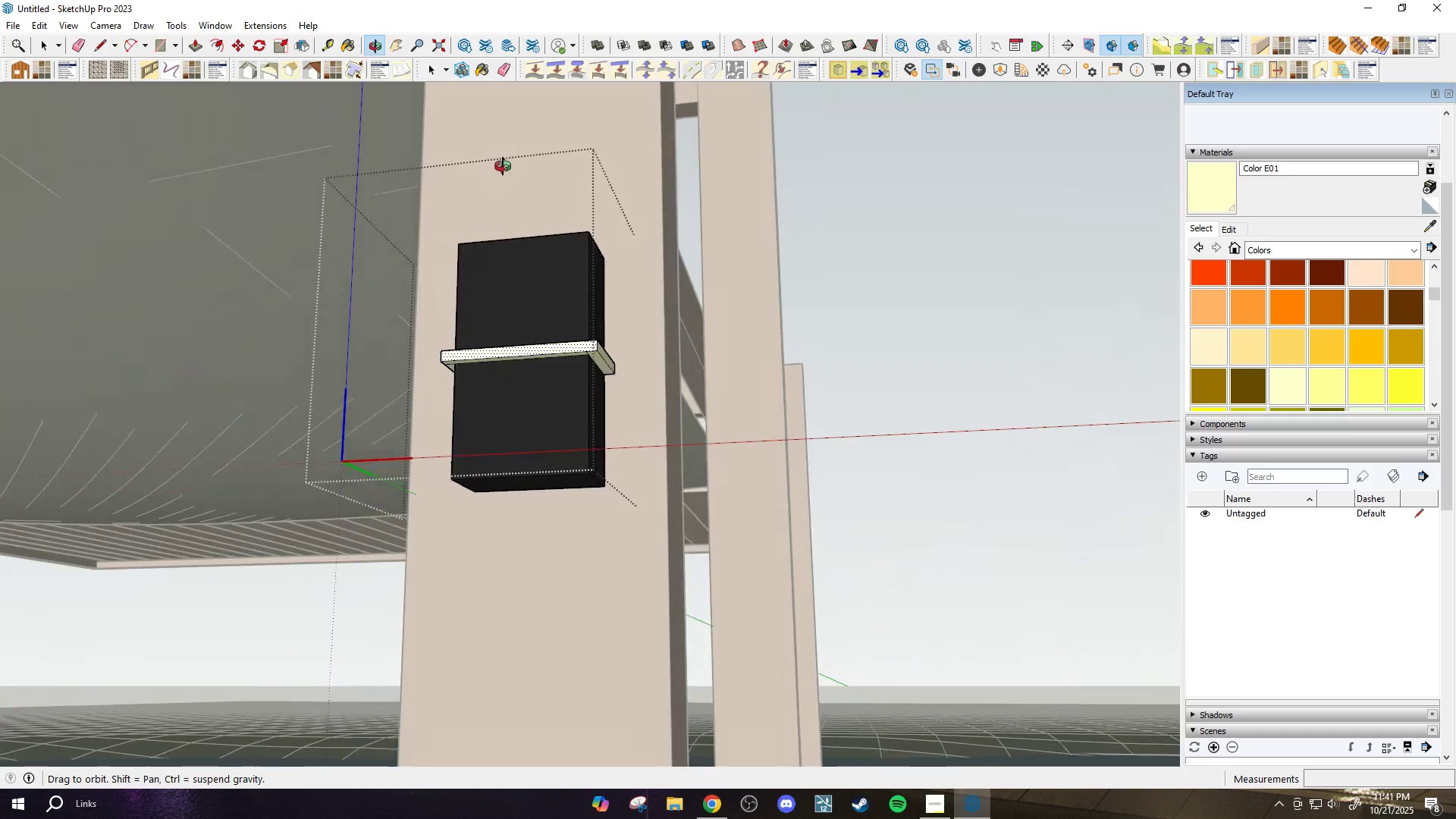 
scroll: coordinate [543, 427], scroll_direction: up, amount: 5.0
 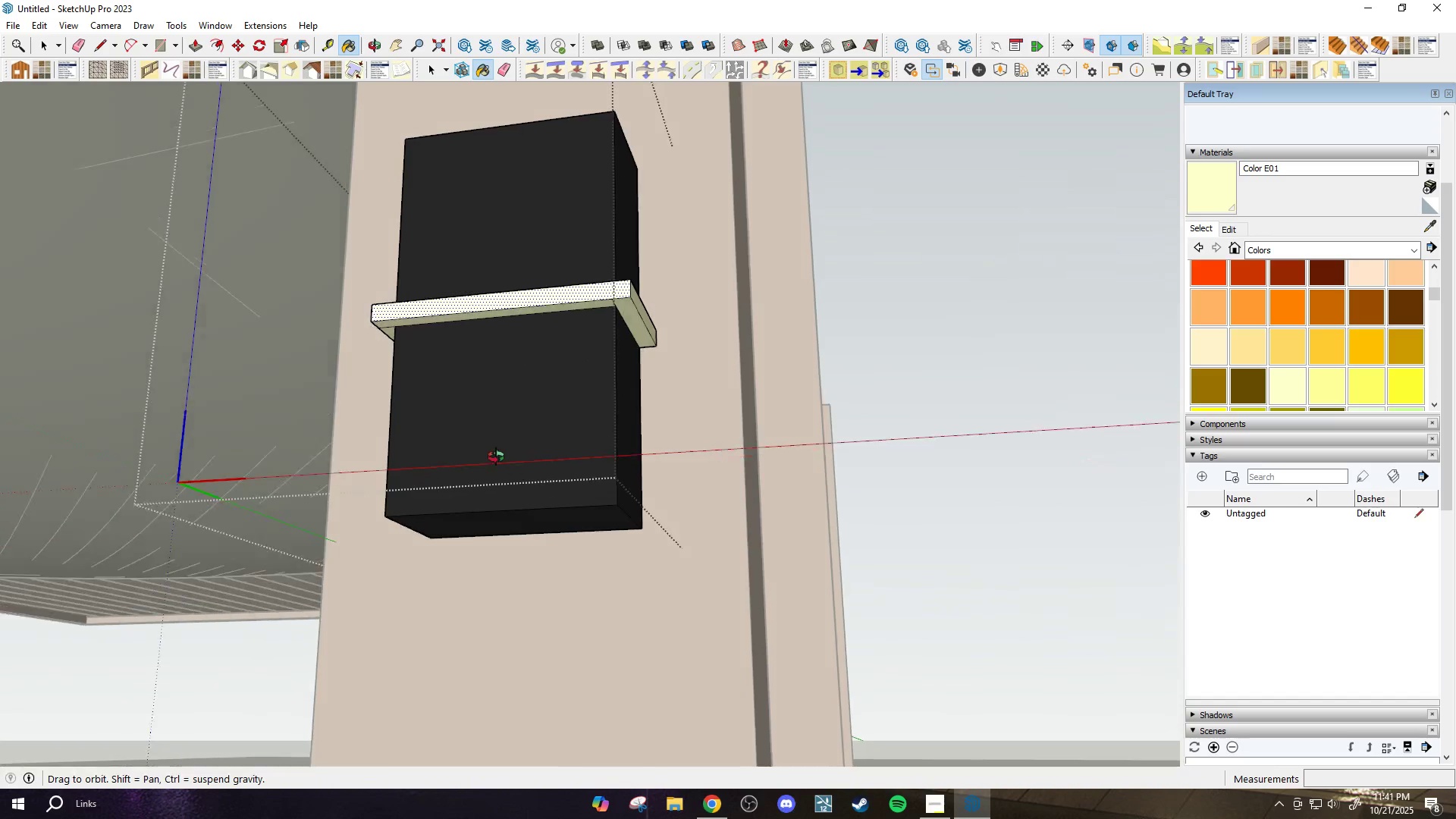 
key(Space)
 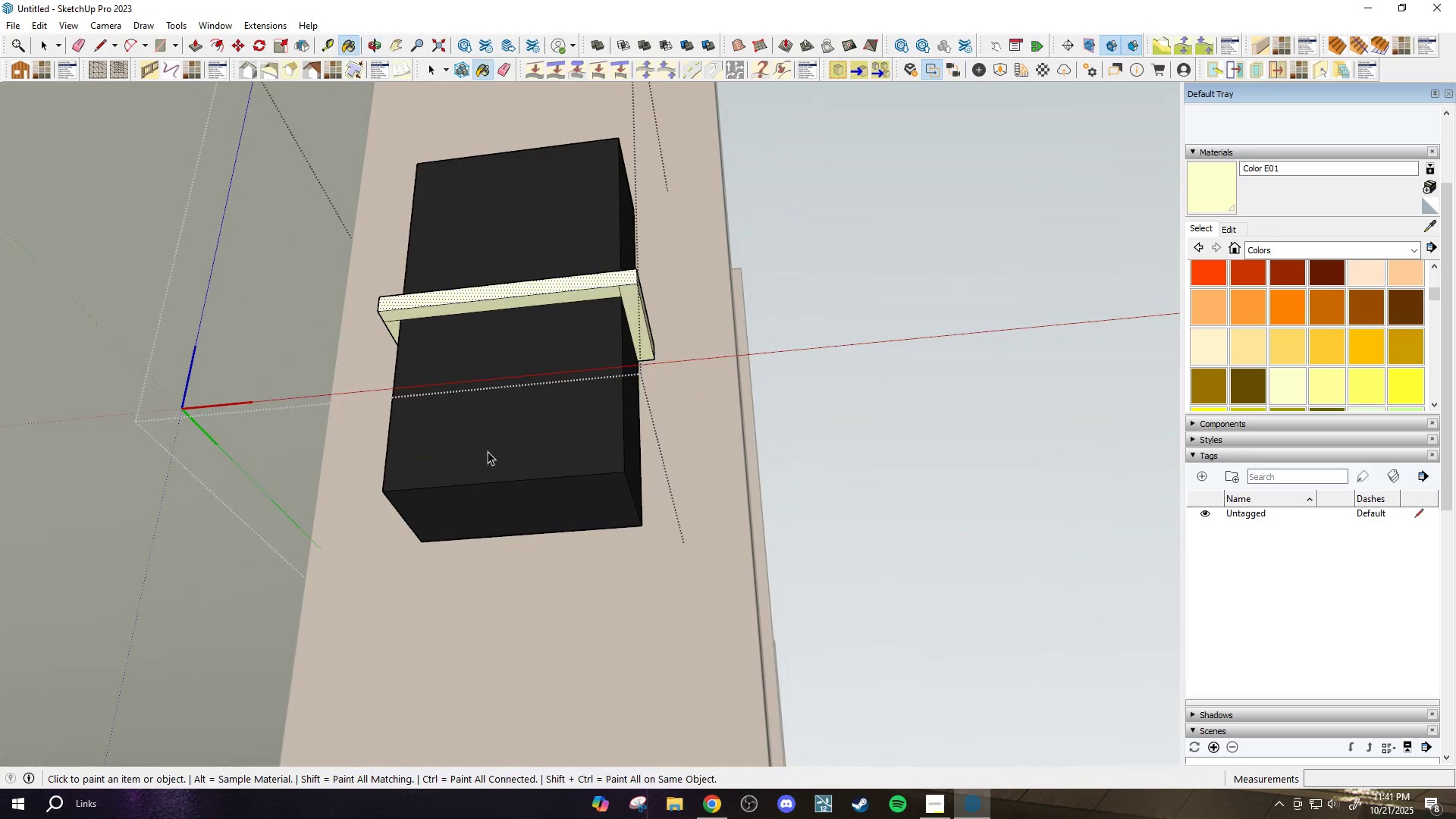 
key(F)
 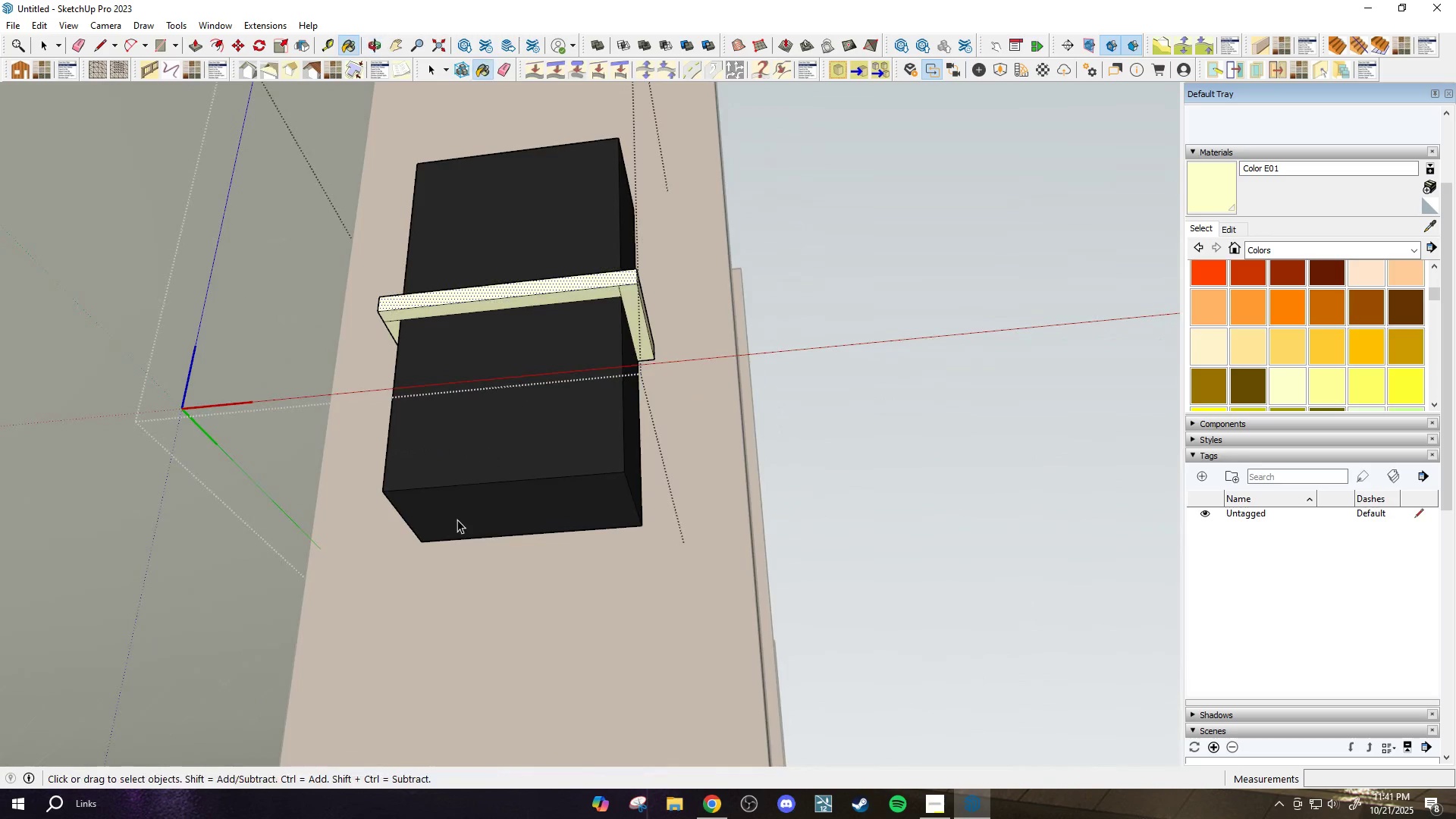 
scroll: coordinate [448, 516], scroll_direction: up, amount: 5.0
 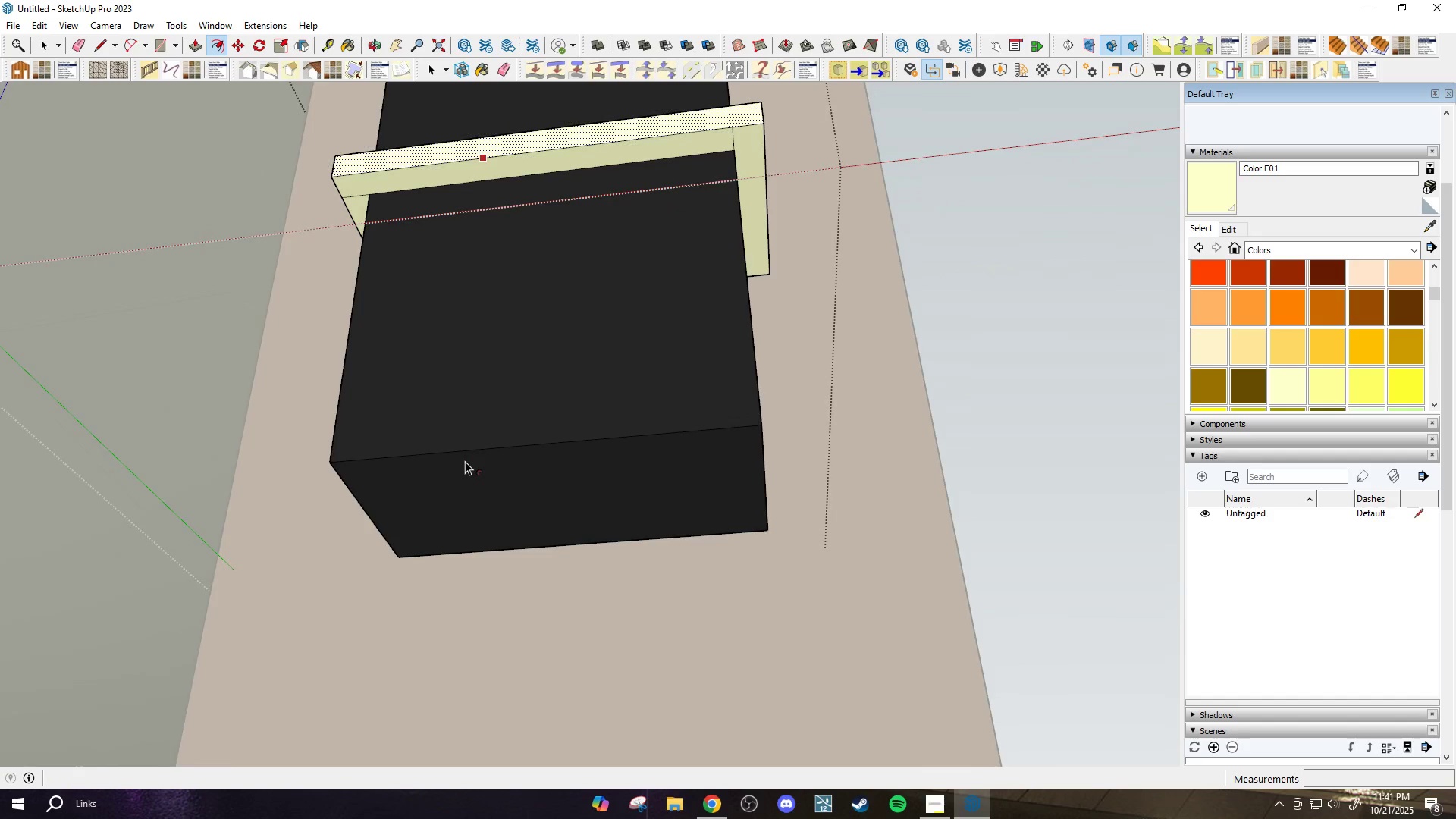 
key(Escape)
 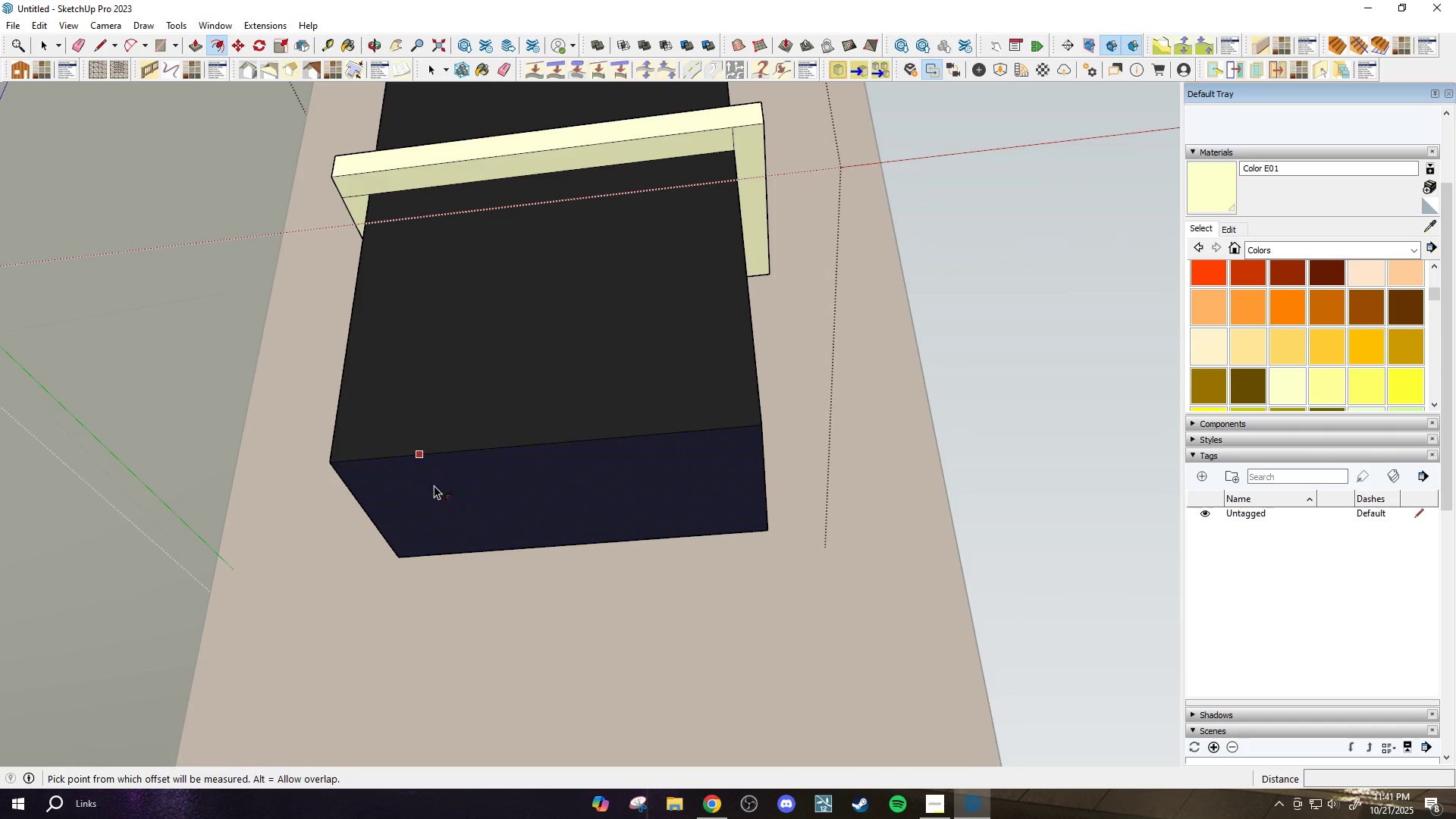 
left_click([399, 479])
 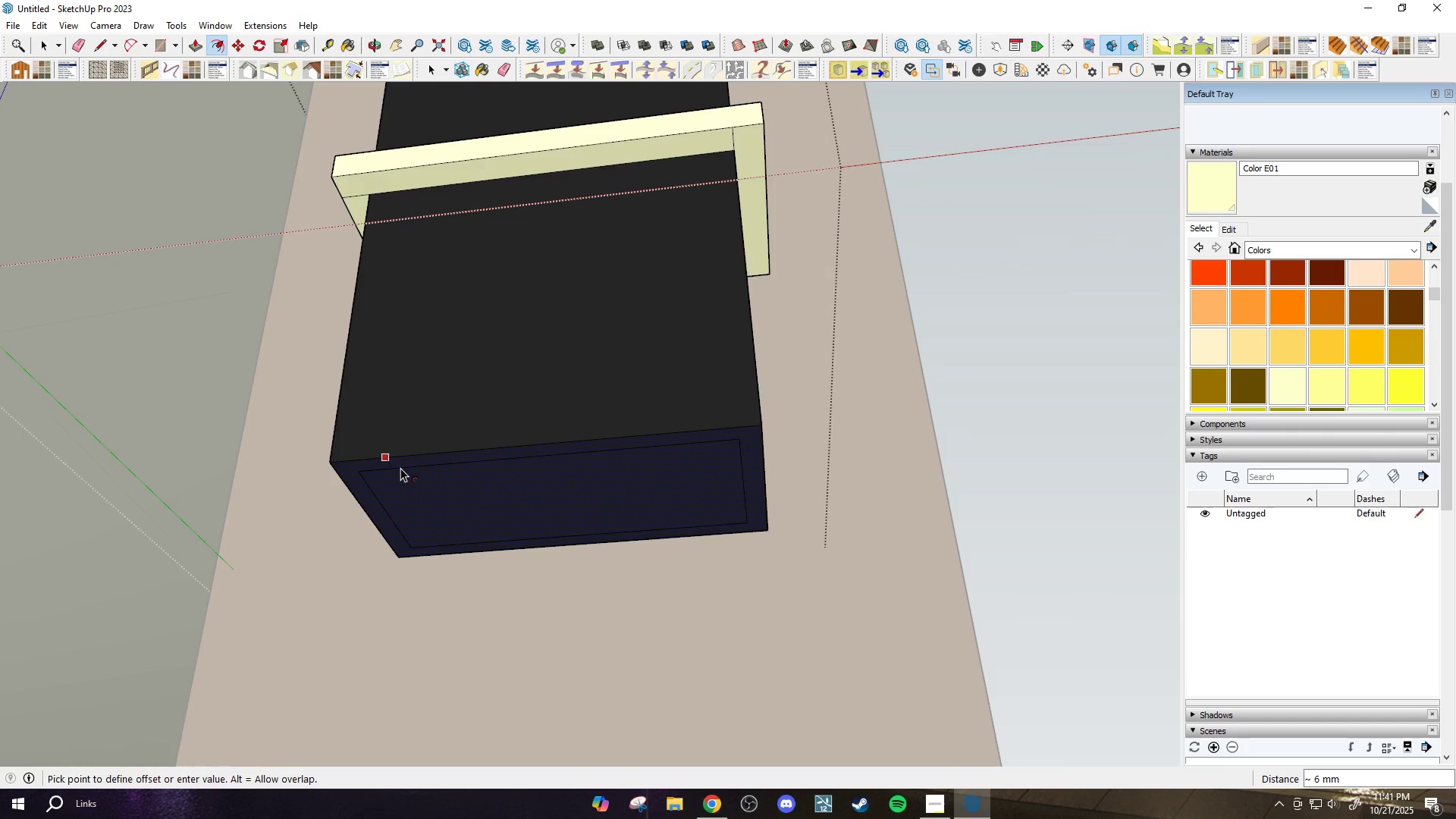 
type(10)
 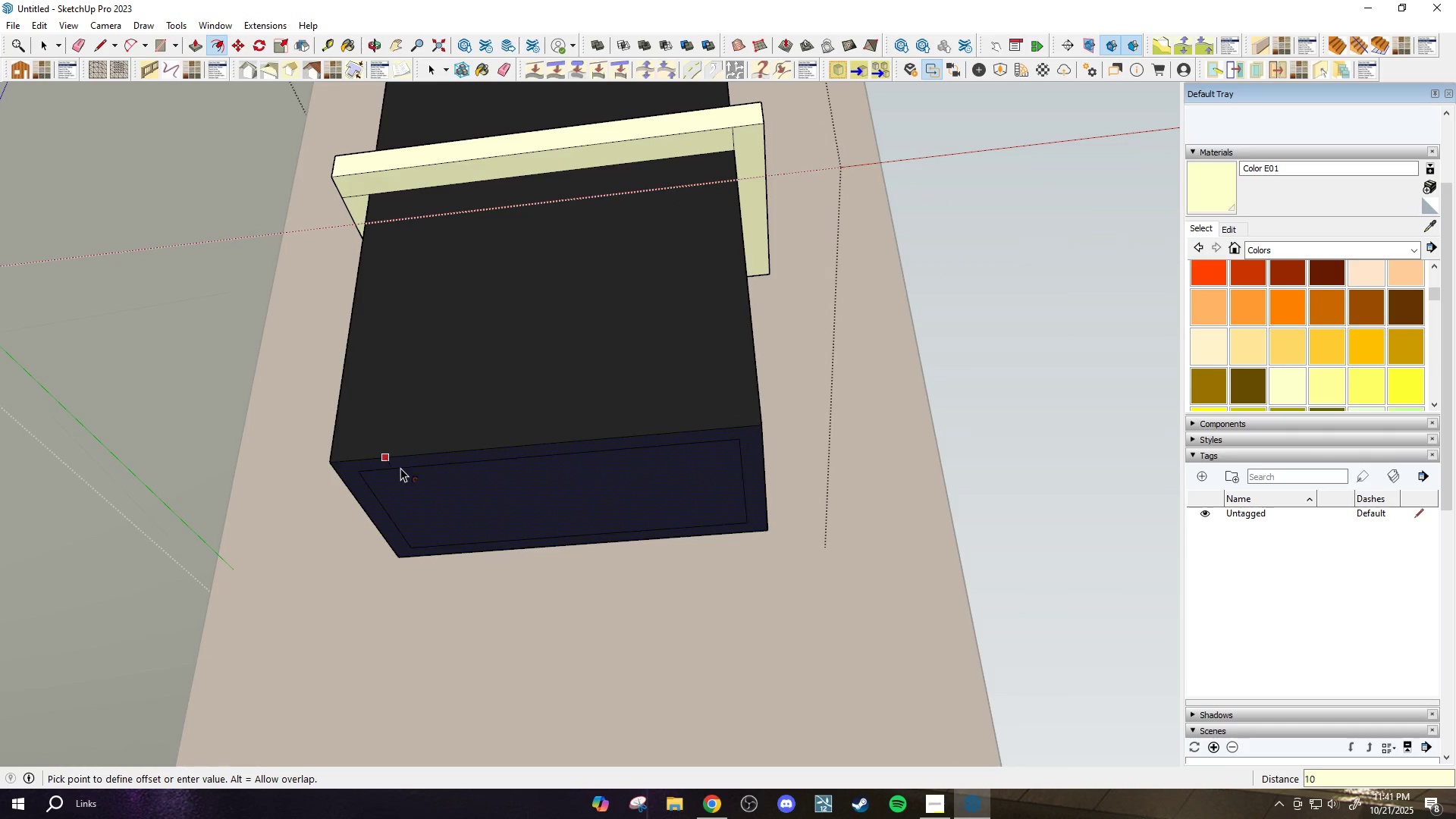 
key(Enter)
 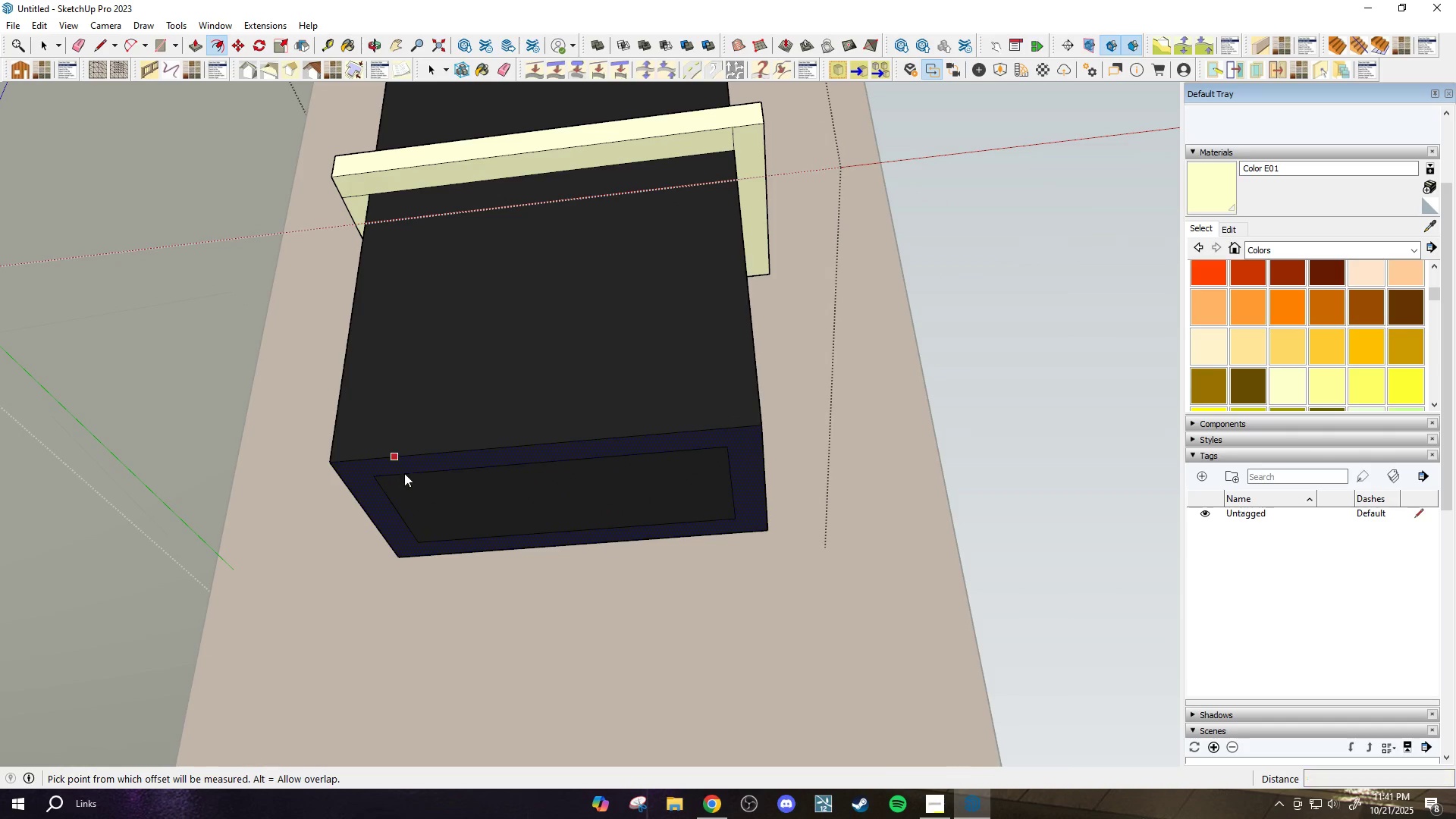 
scroll: coordinate [504, 622], scroll_direction: down, amount: 8.0
 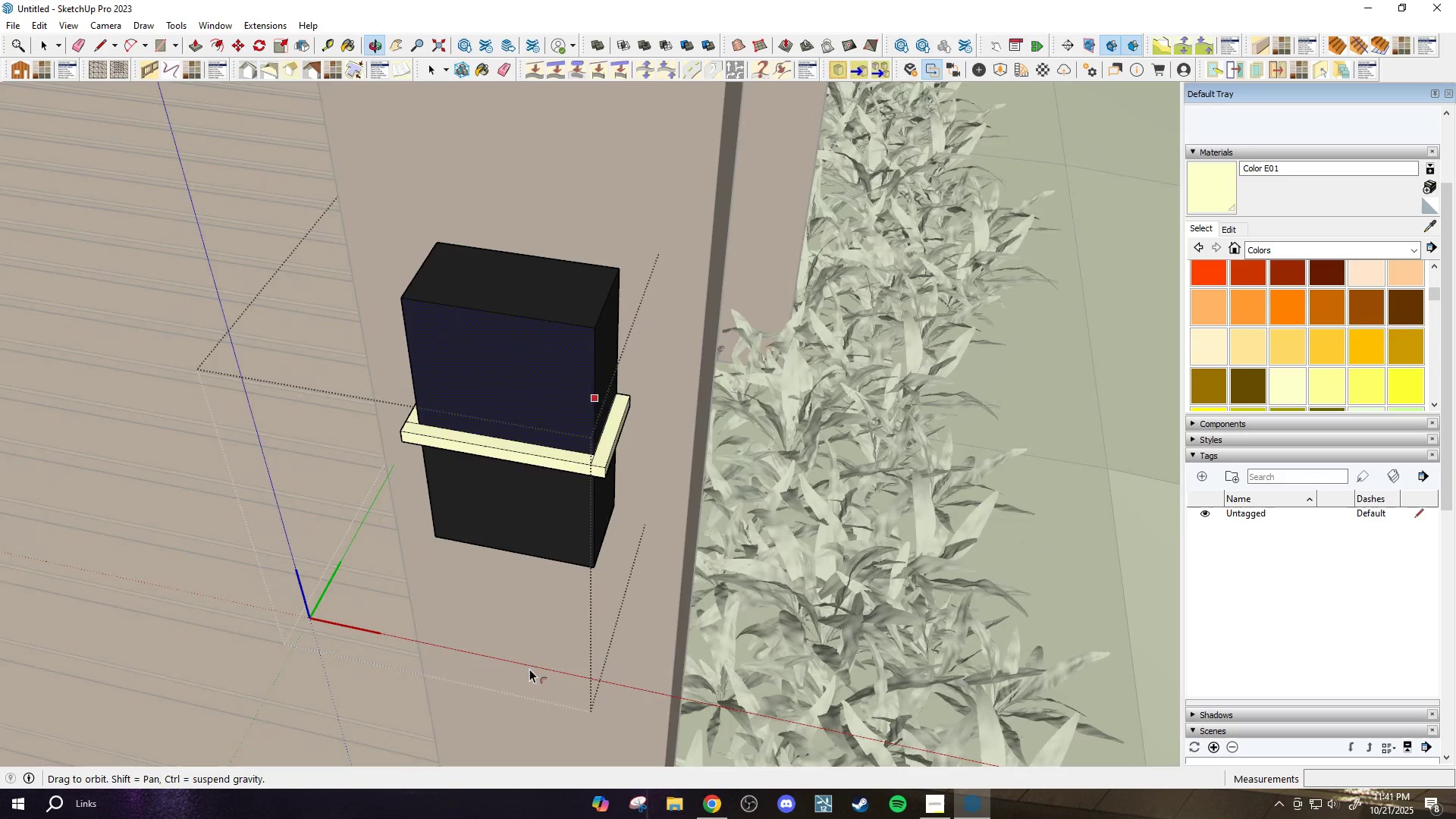 
scroll: coordinate [537, 350], scroll_direction: up, amount: 3.0
 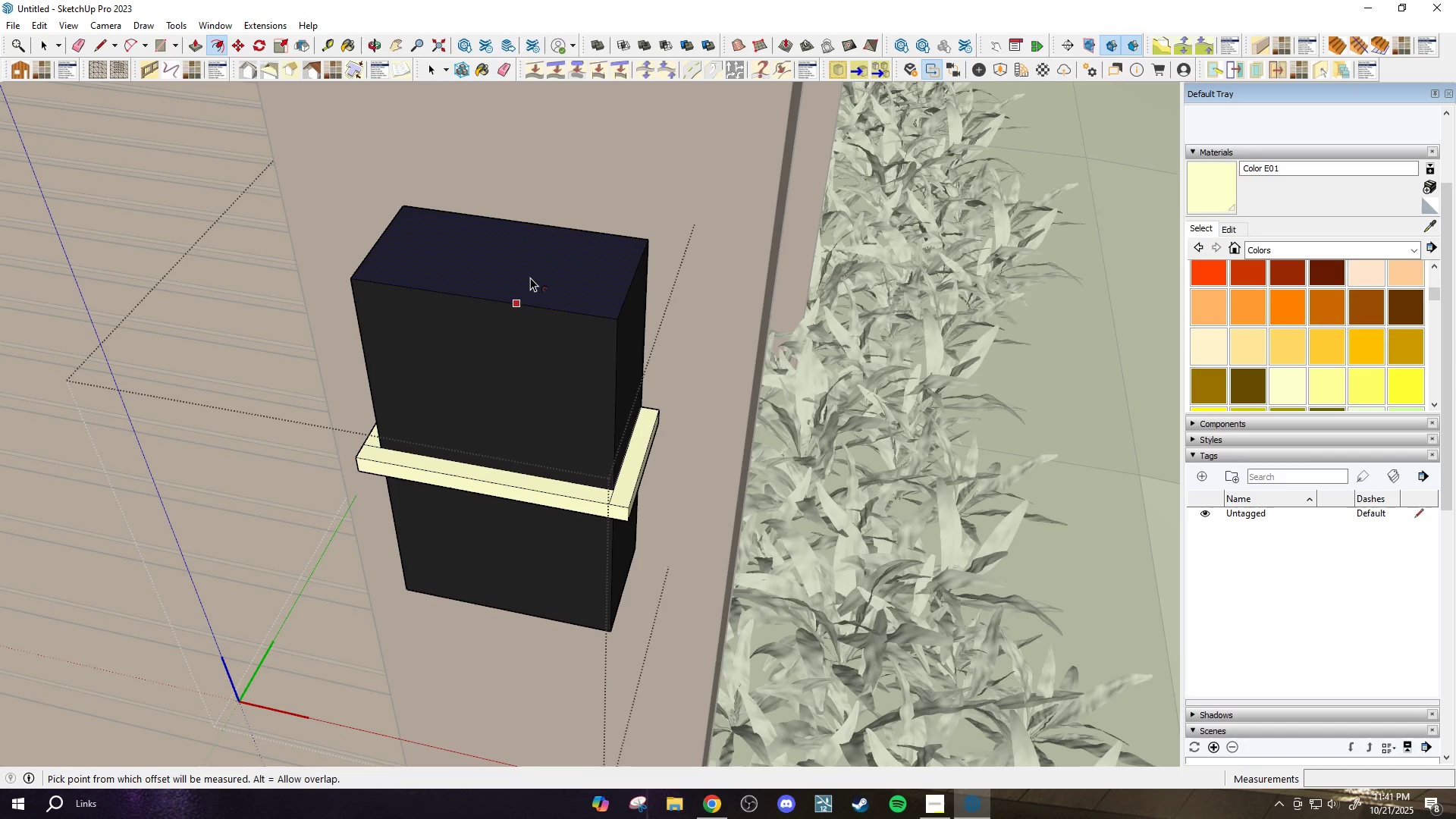 
left_click([530, 278])
 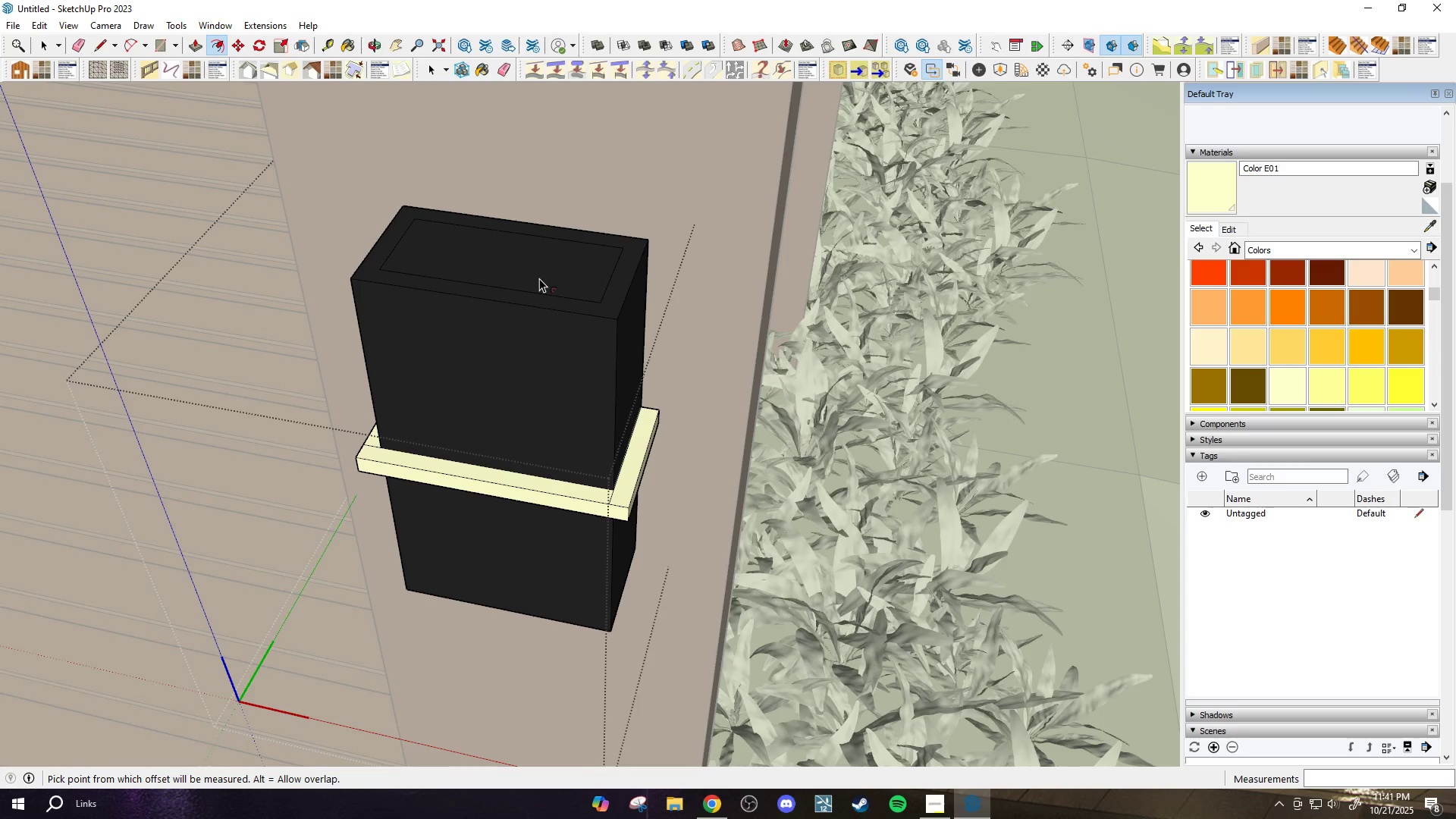 
scroll: coordinate [545, 278], scroll_direction: up, amount: 2.0
 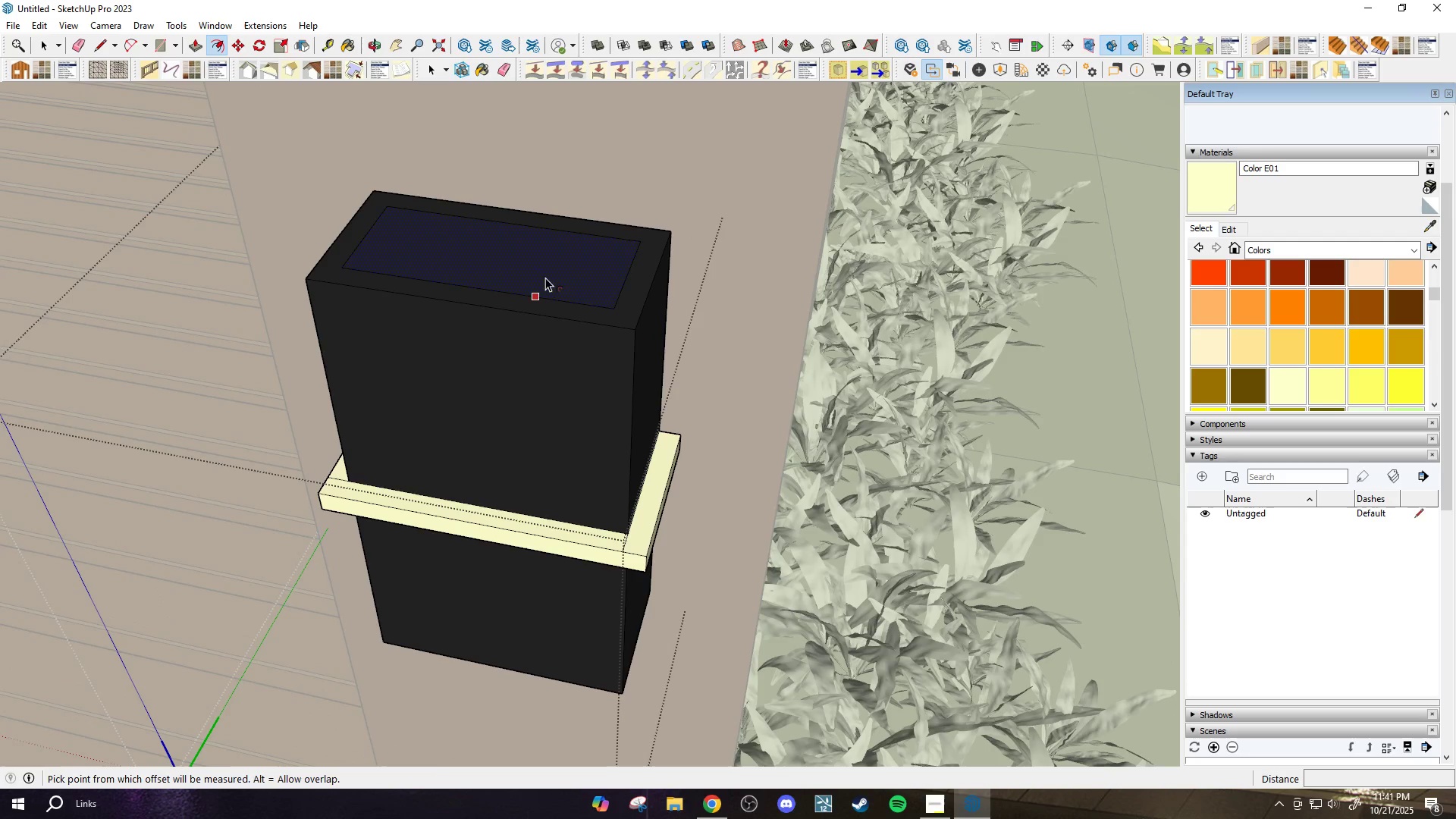 
key(P)
 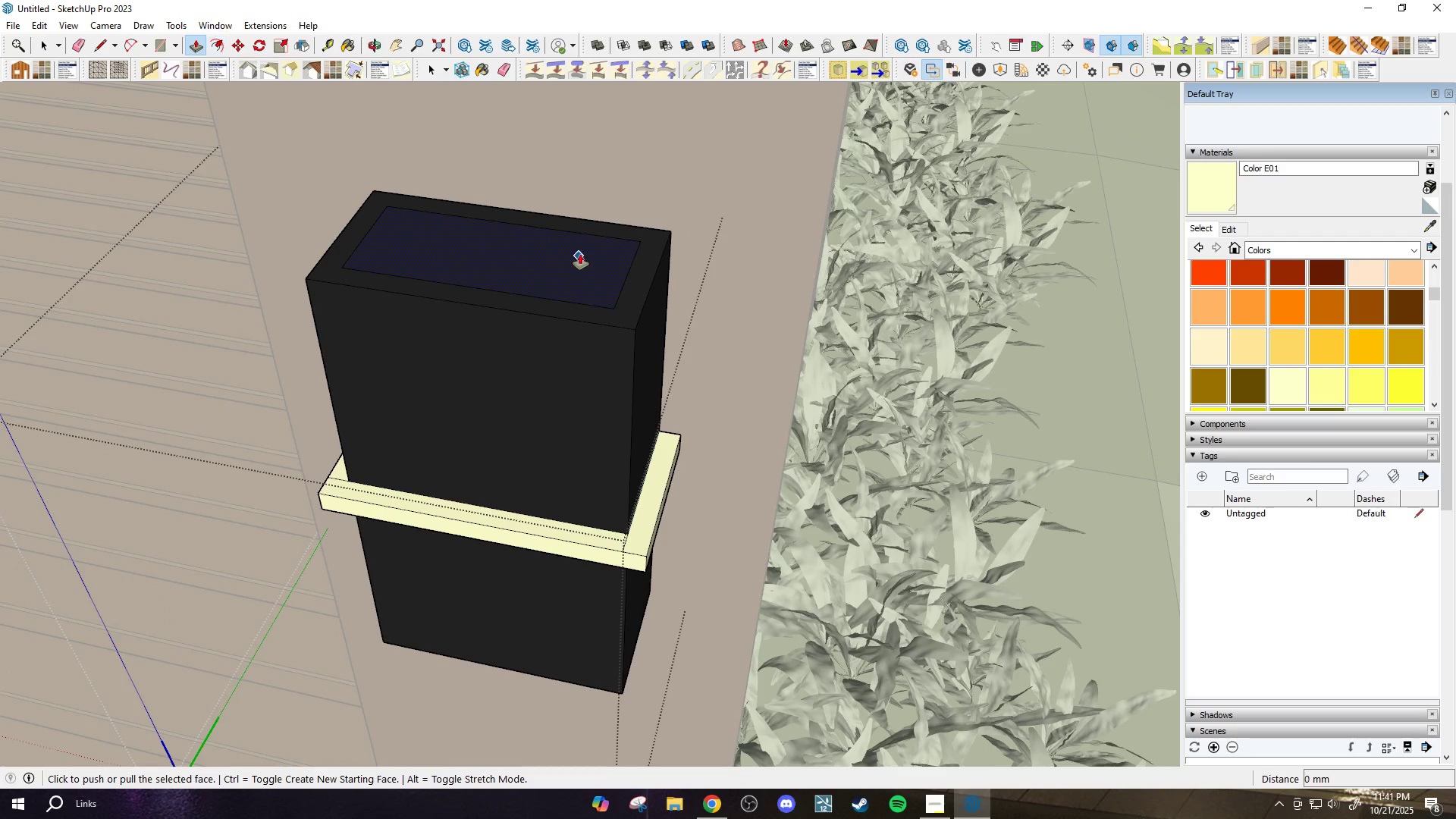 
left_click([581, 253])
 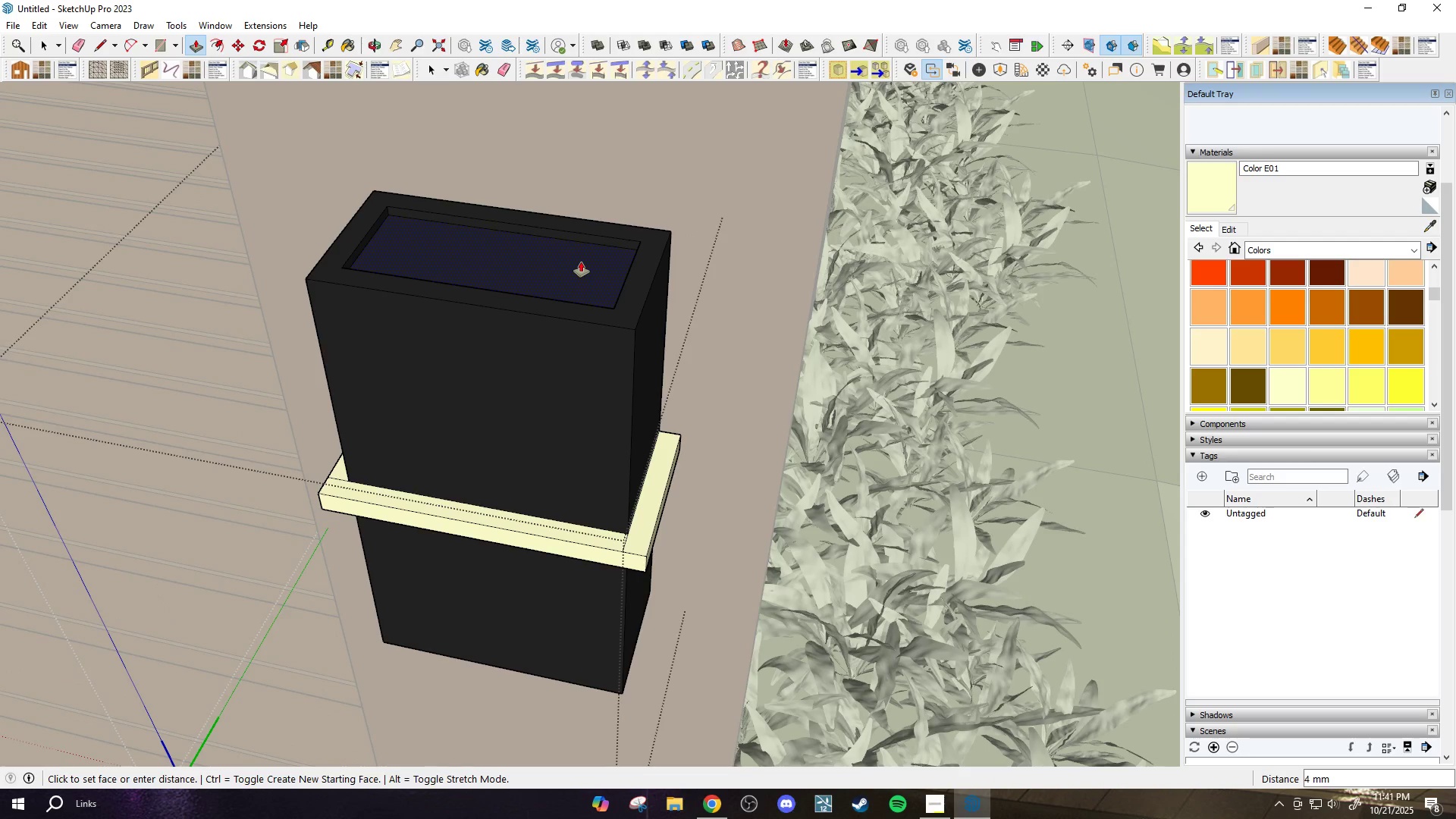 
key(Escape)
 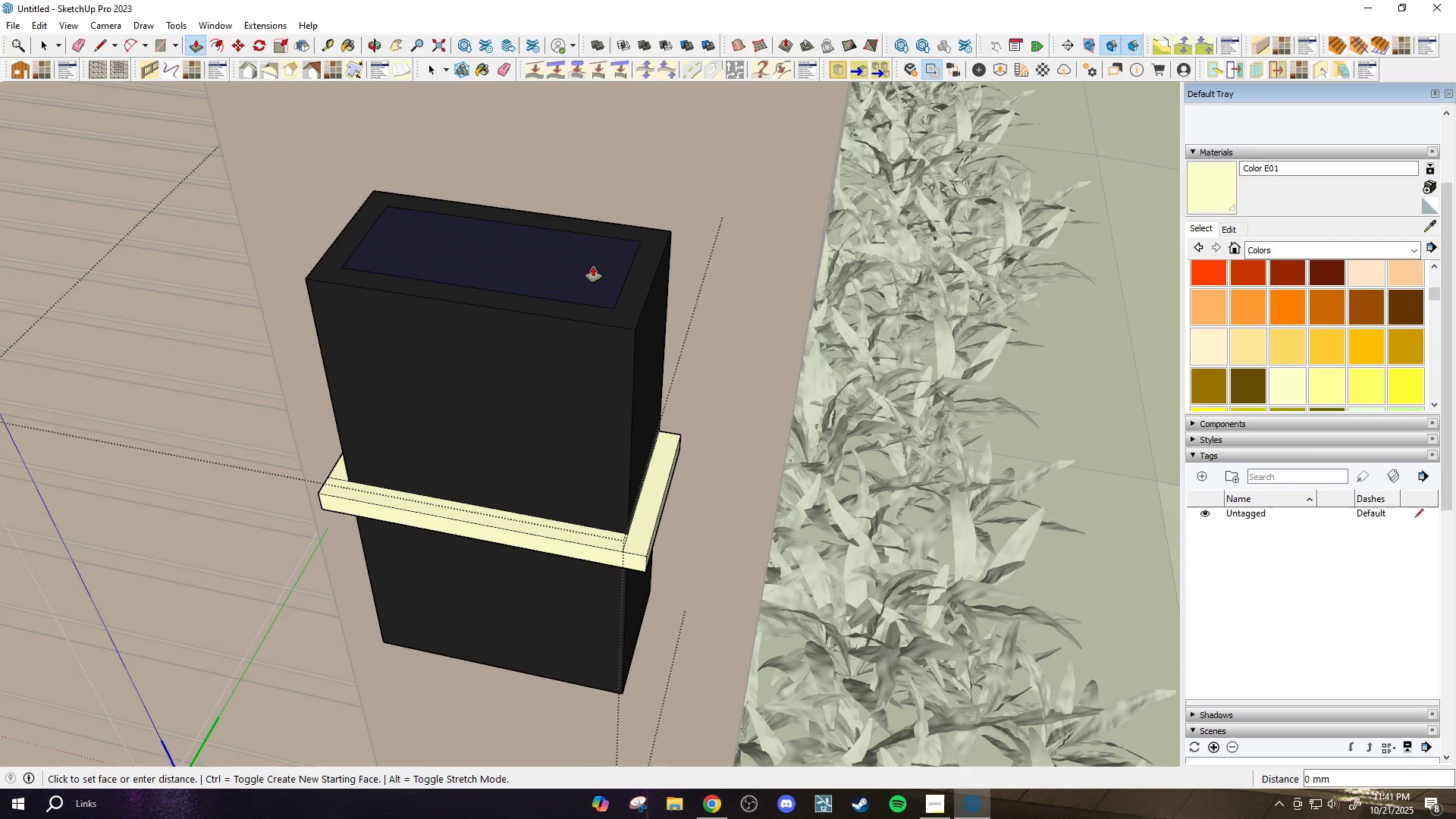 
double_click([593, 266])
 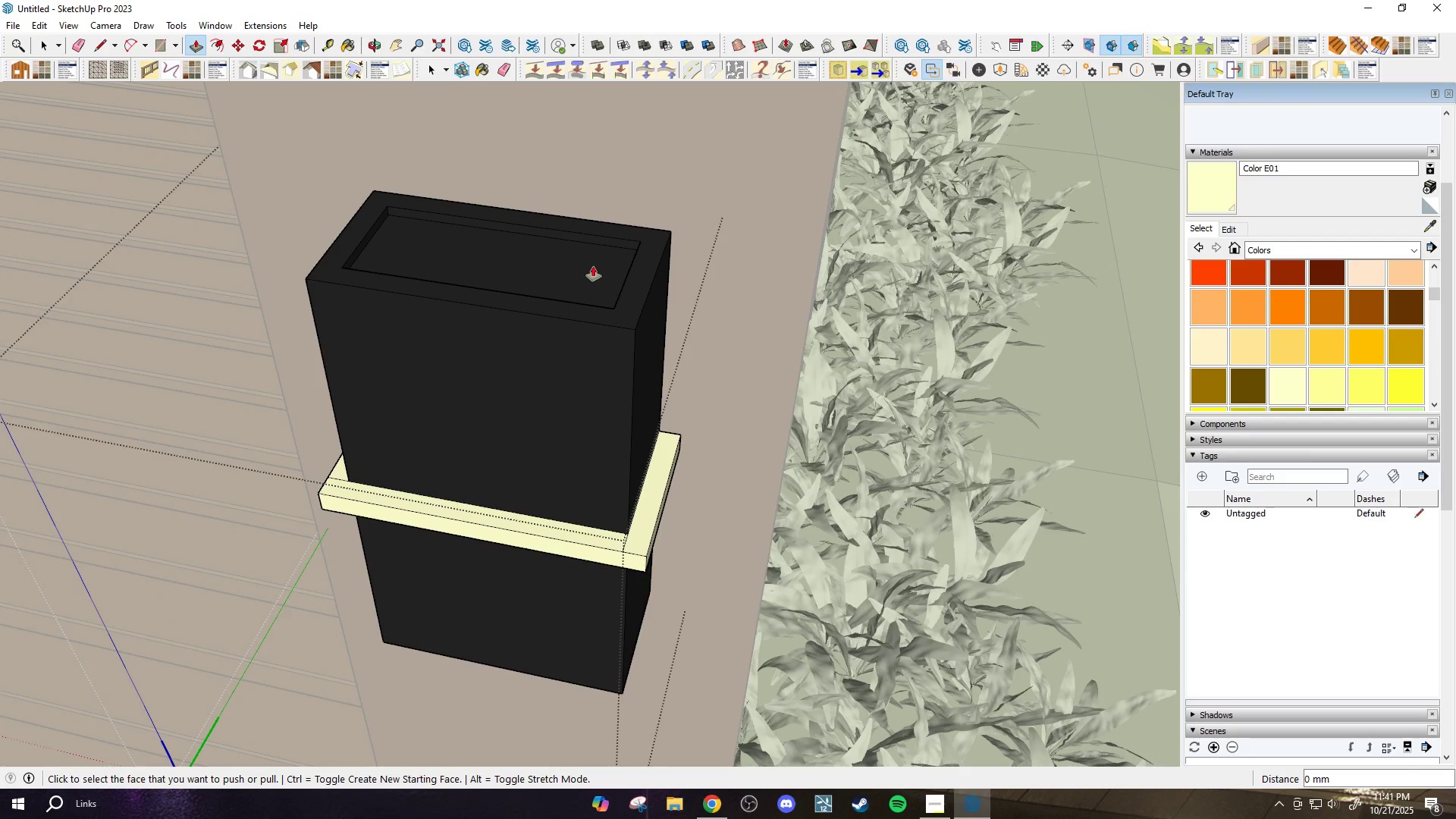 
scroll: coordinate [571, 179], scroll_direction: down, amount: 4.0
 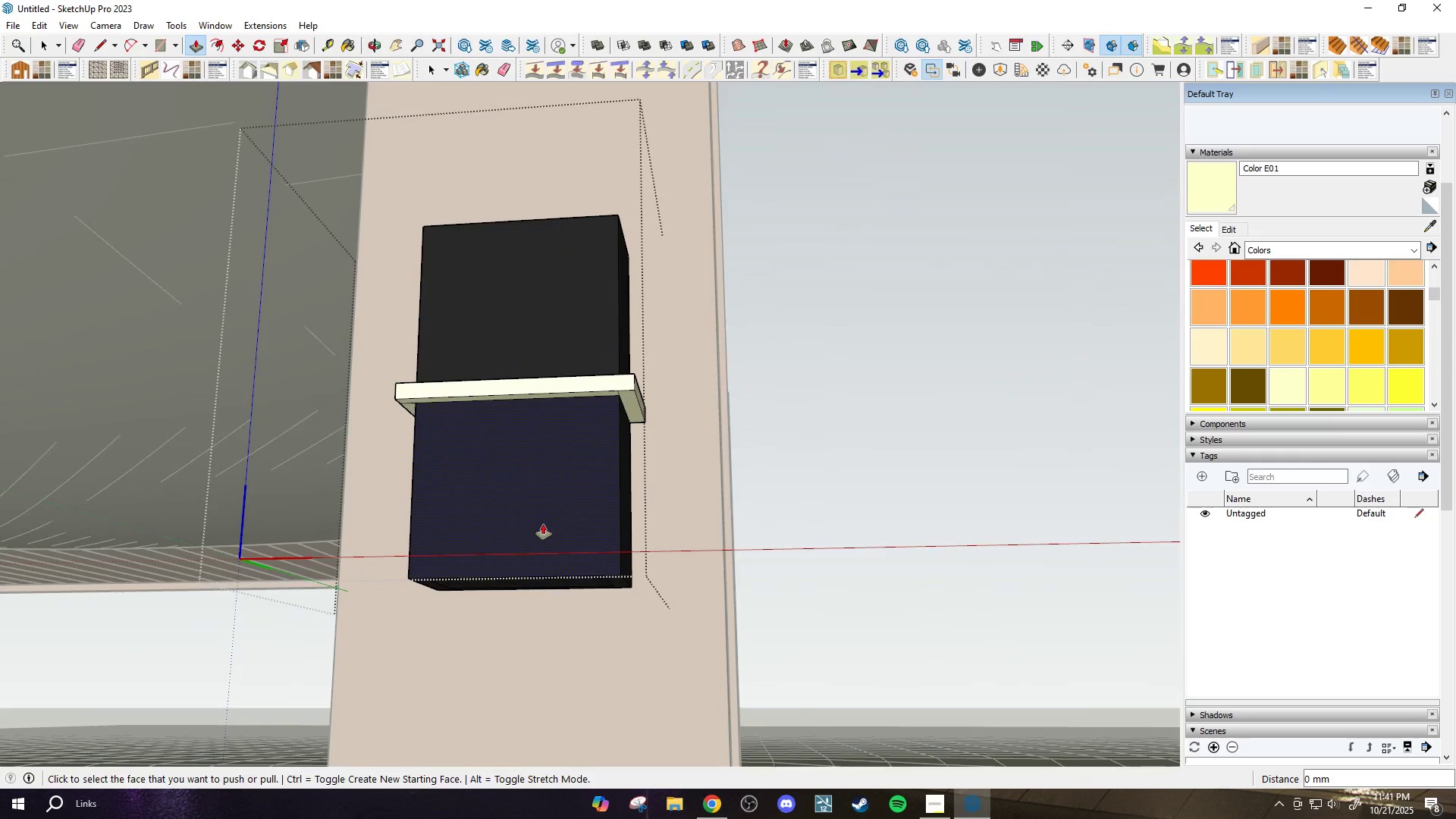 
scroll: coordinate [567, 525], scroll_direction: up, amount: 3.0
 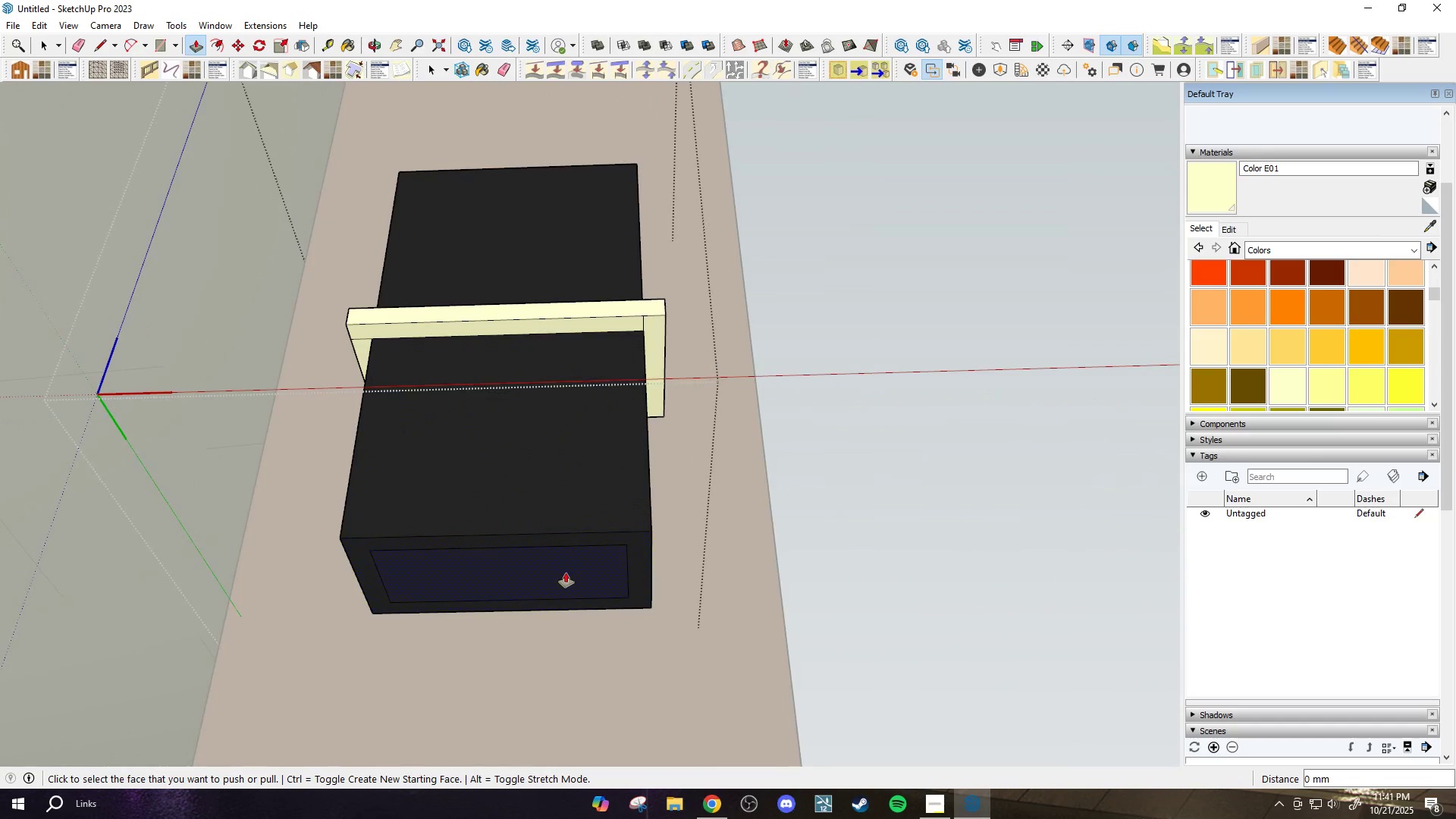 
left_click([566, 573])
 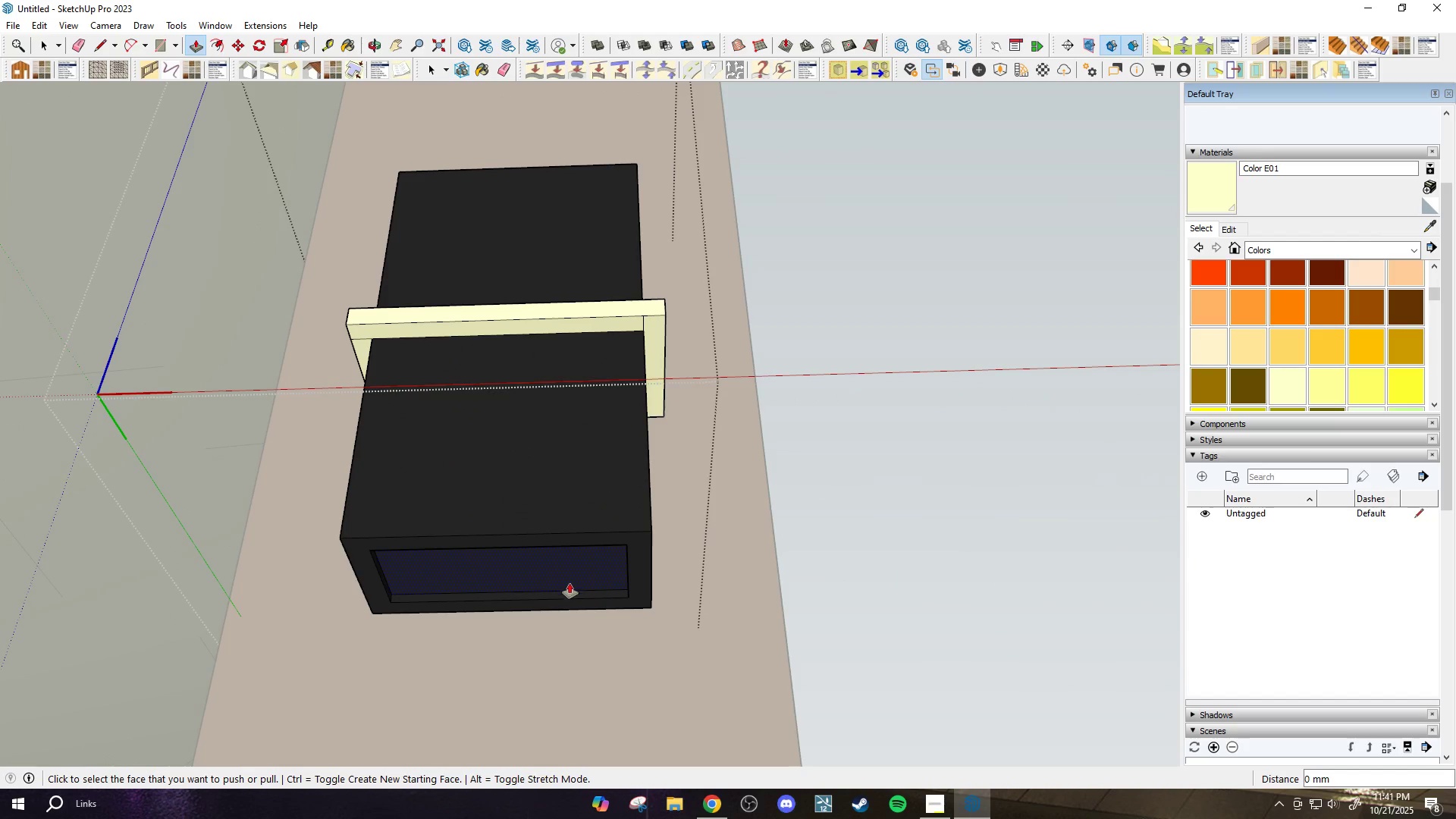 
key(B)
 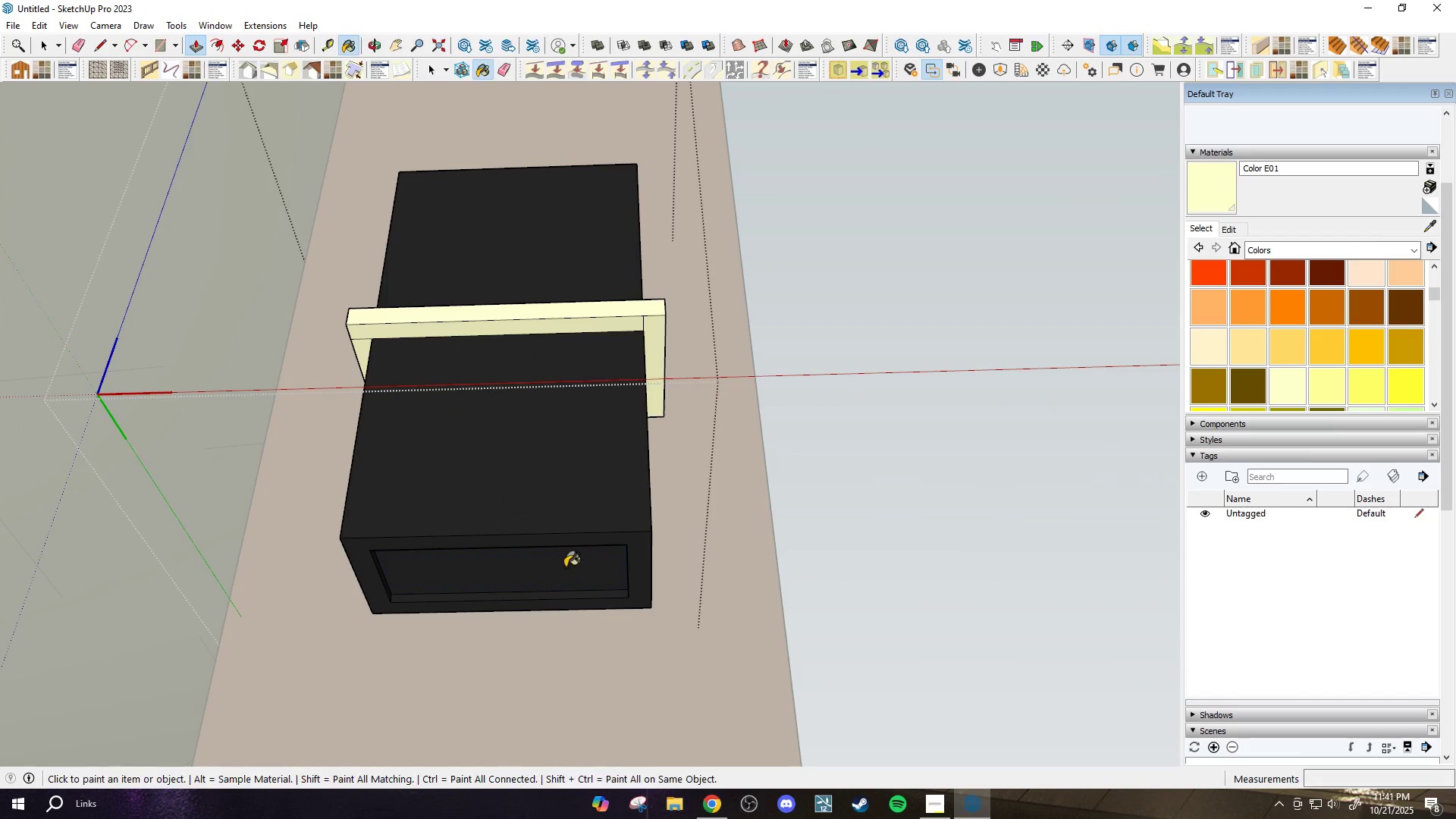 
left_click([565, 567])
 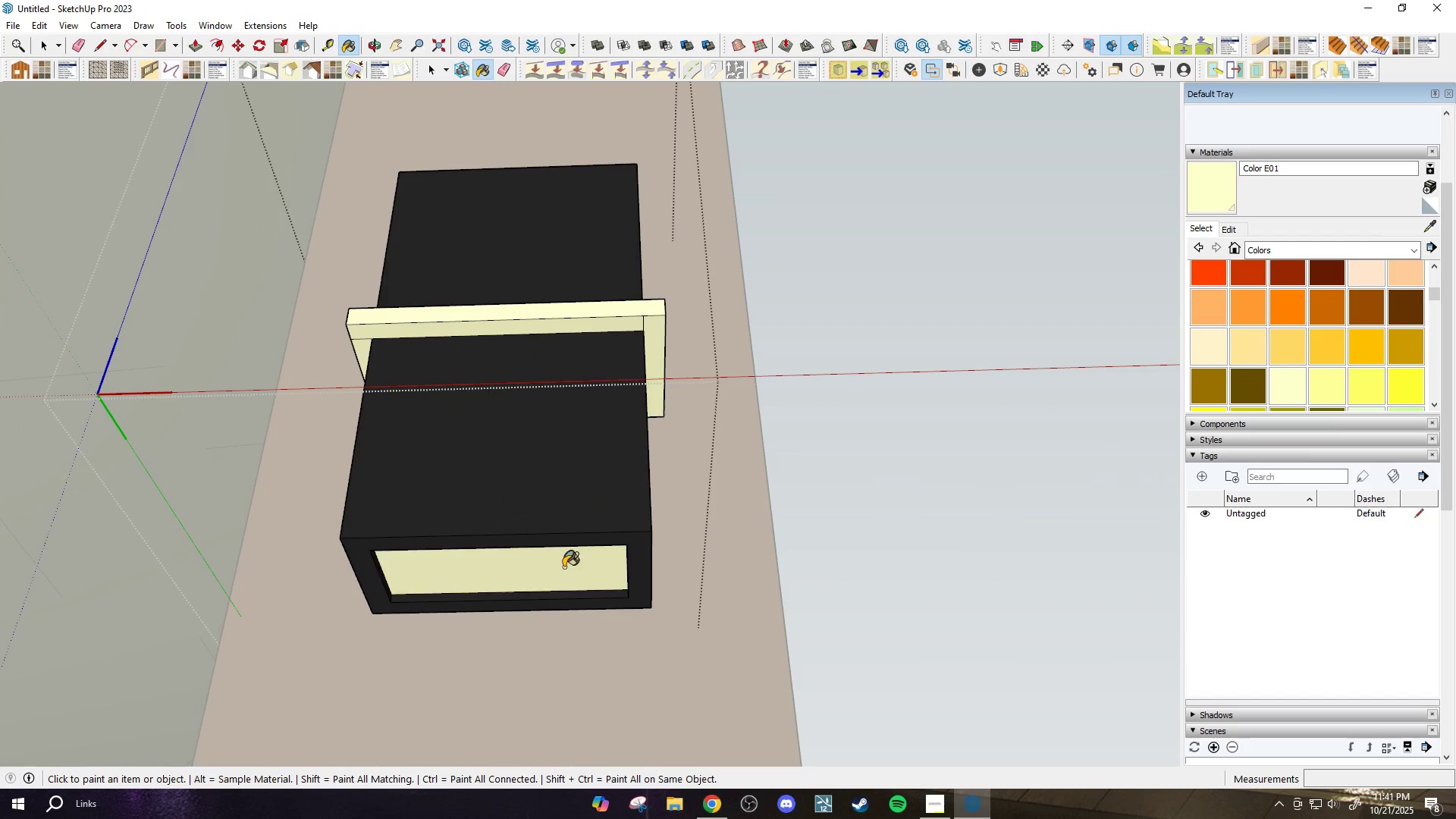 
scroll: coordinate [563, 567], scroll_direction: down, amount: 3.0
 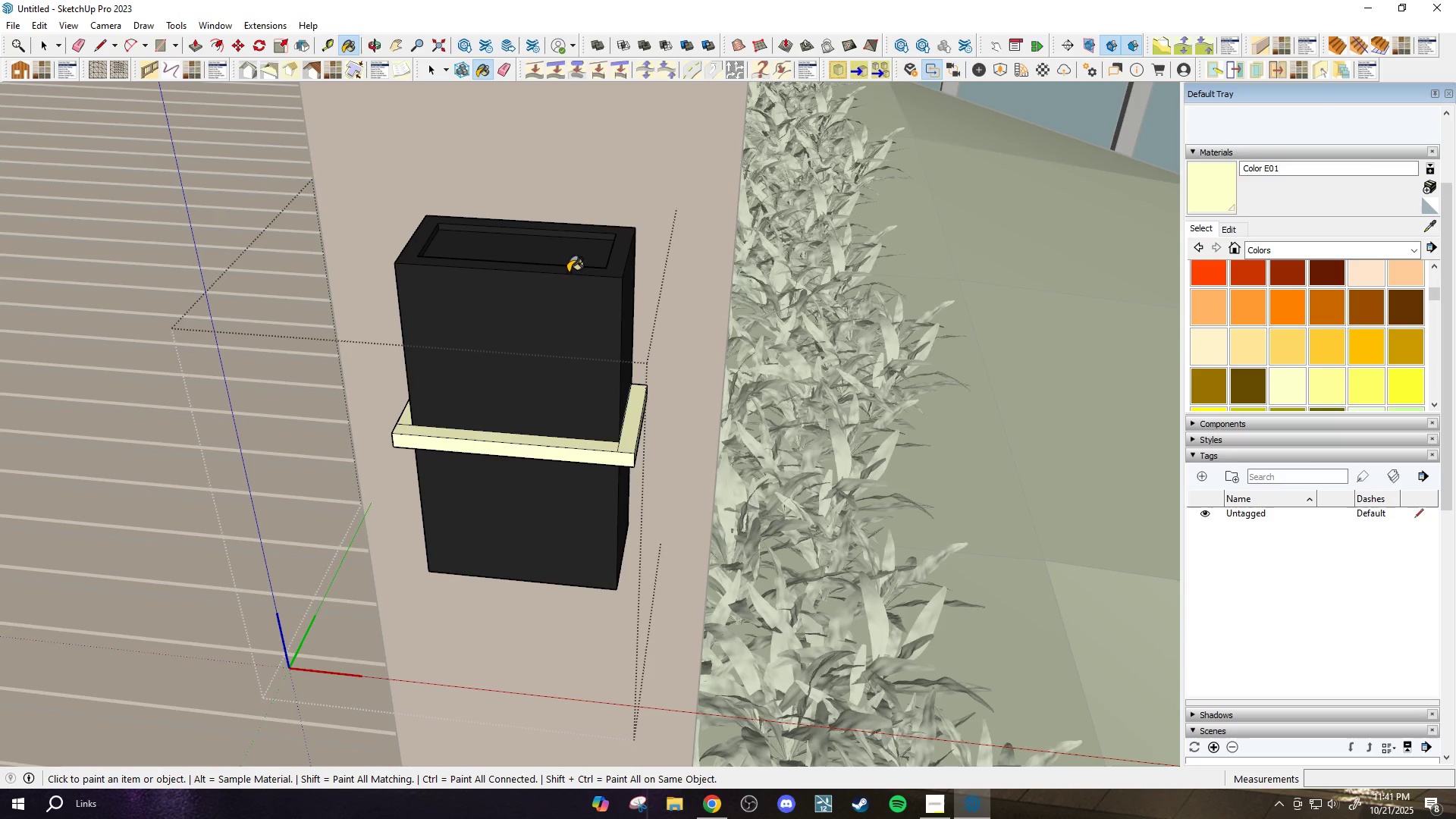 
scroll: coordinate [556, 241], scroll_direction: up, amount: 5.0
 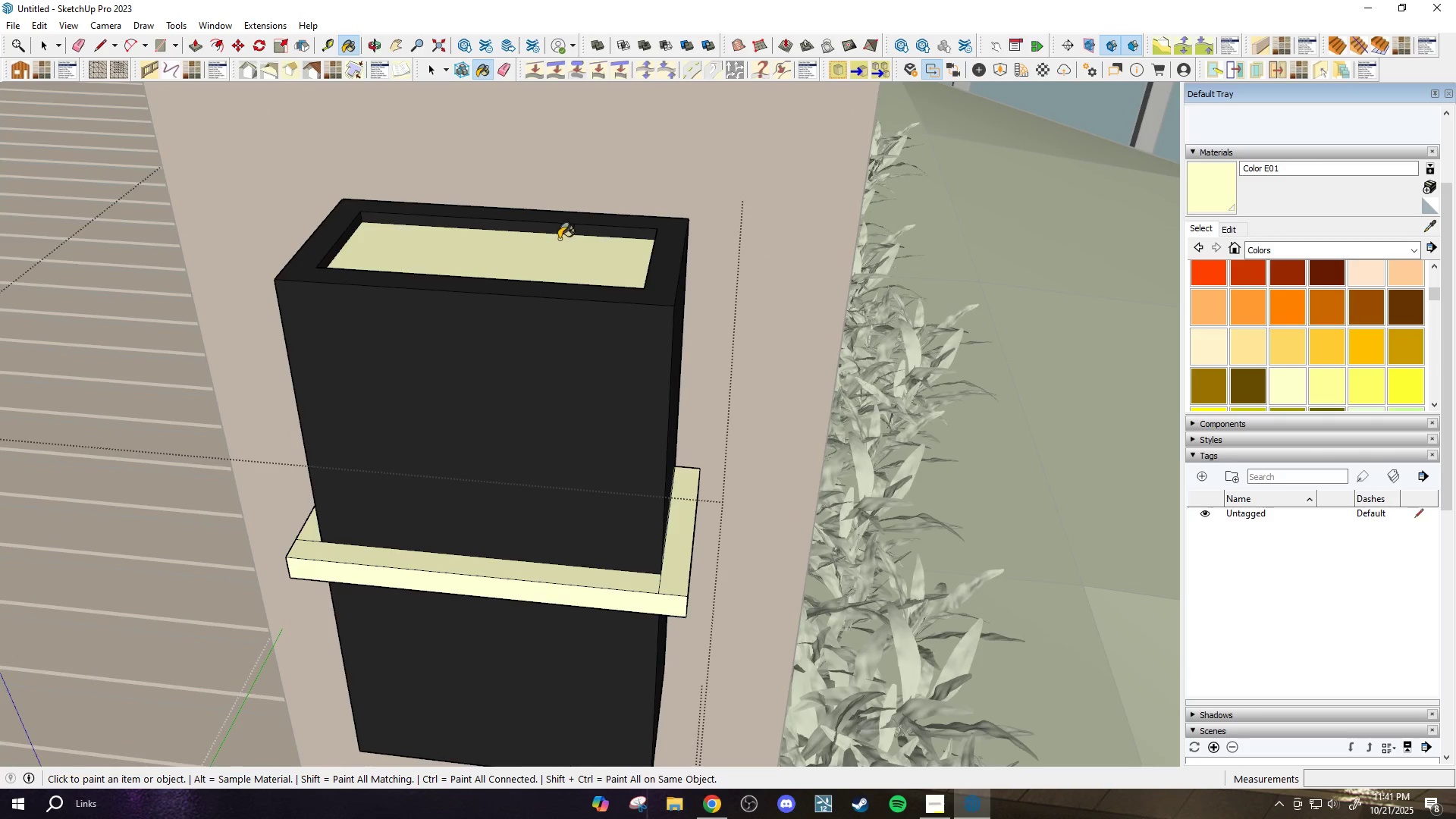 
key(P)
 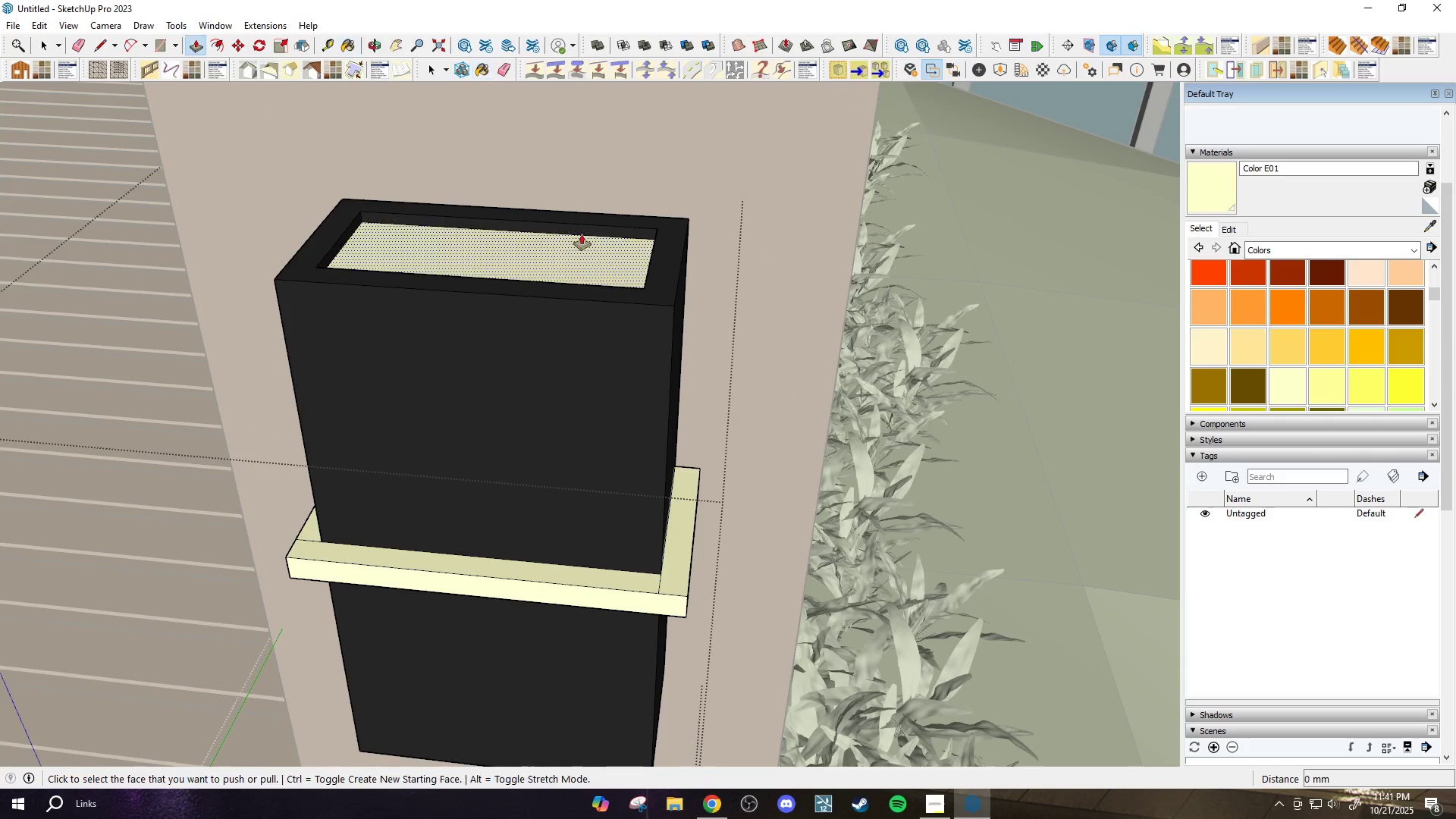 
scroll: coordinate [582, 234], scroll_direction: up, amount: 1.0
 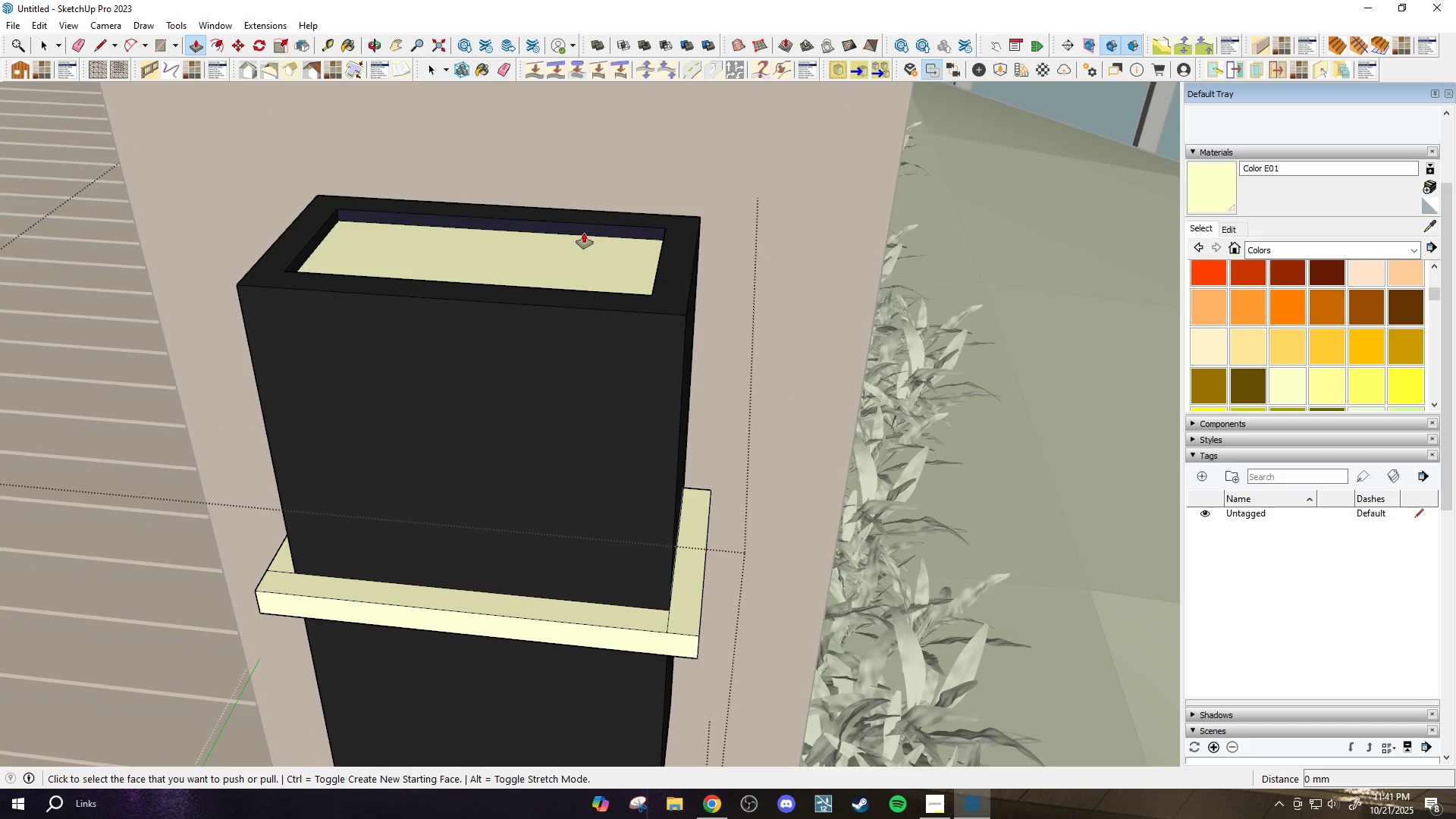 
left_click([584, 233])
 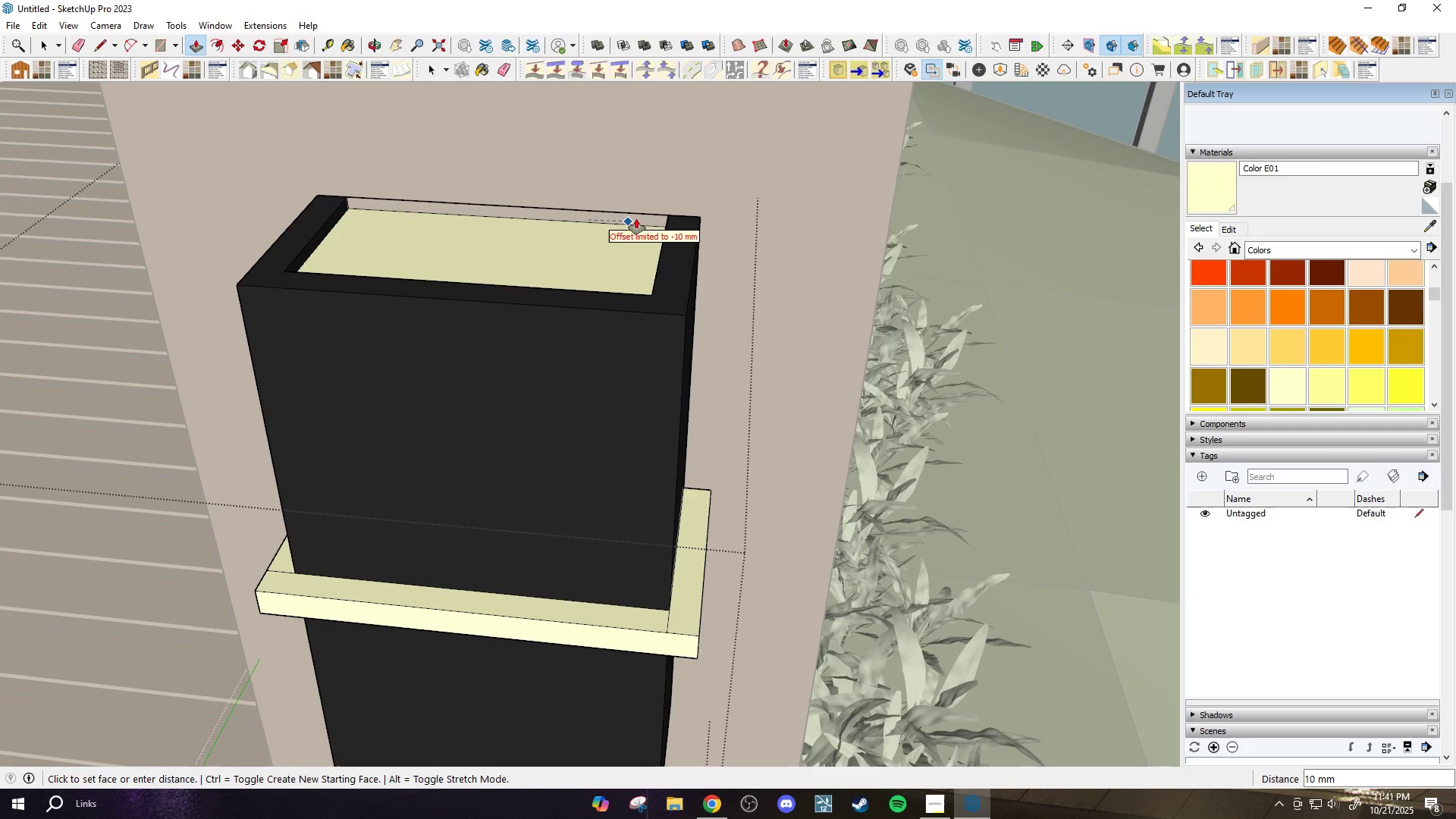 
left_click([640, 217])
 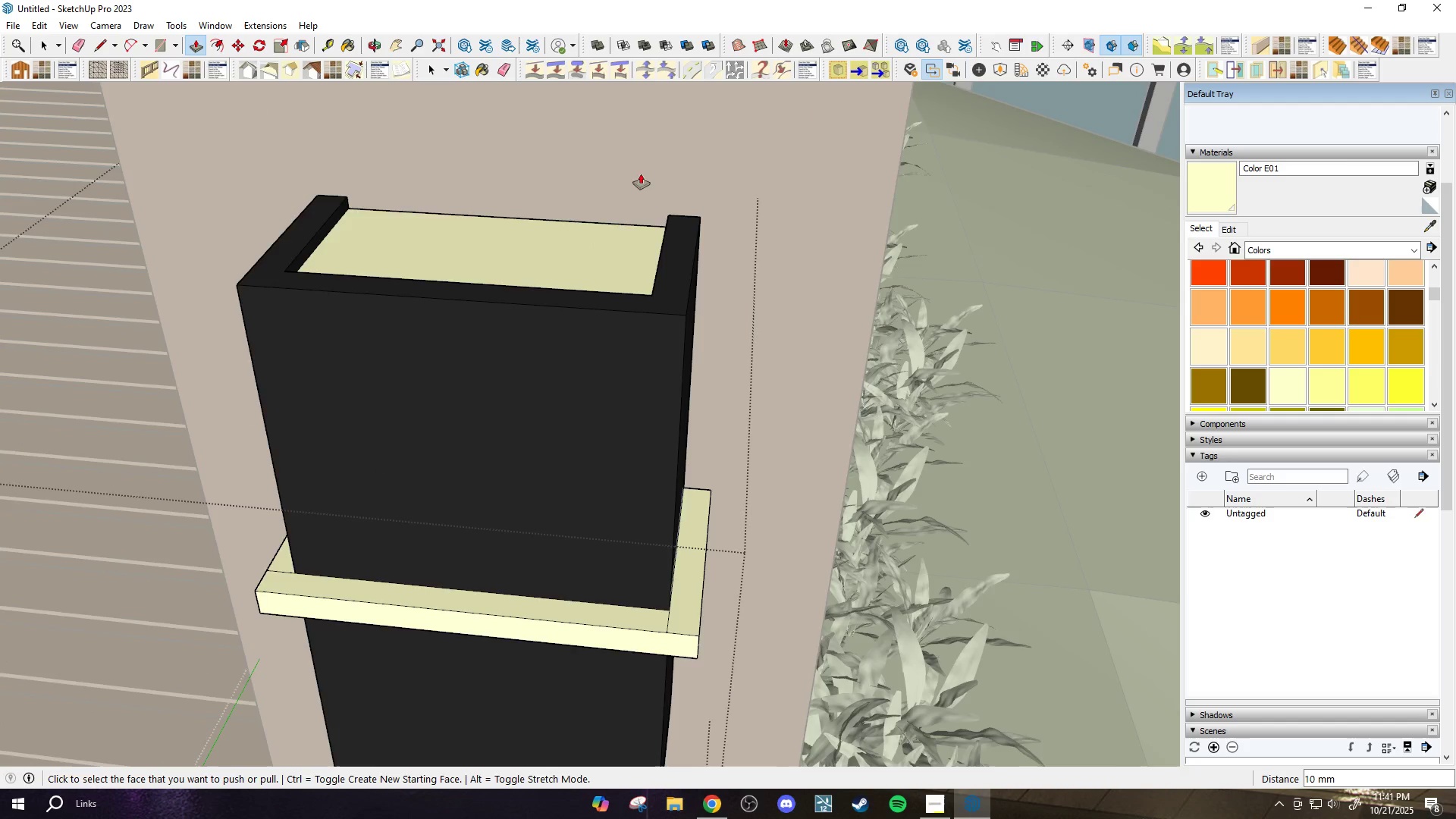 
scroll: coordinate [648, 155], scroll_direction: down, amount: 9.0
 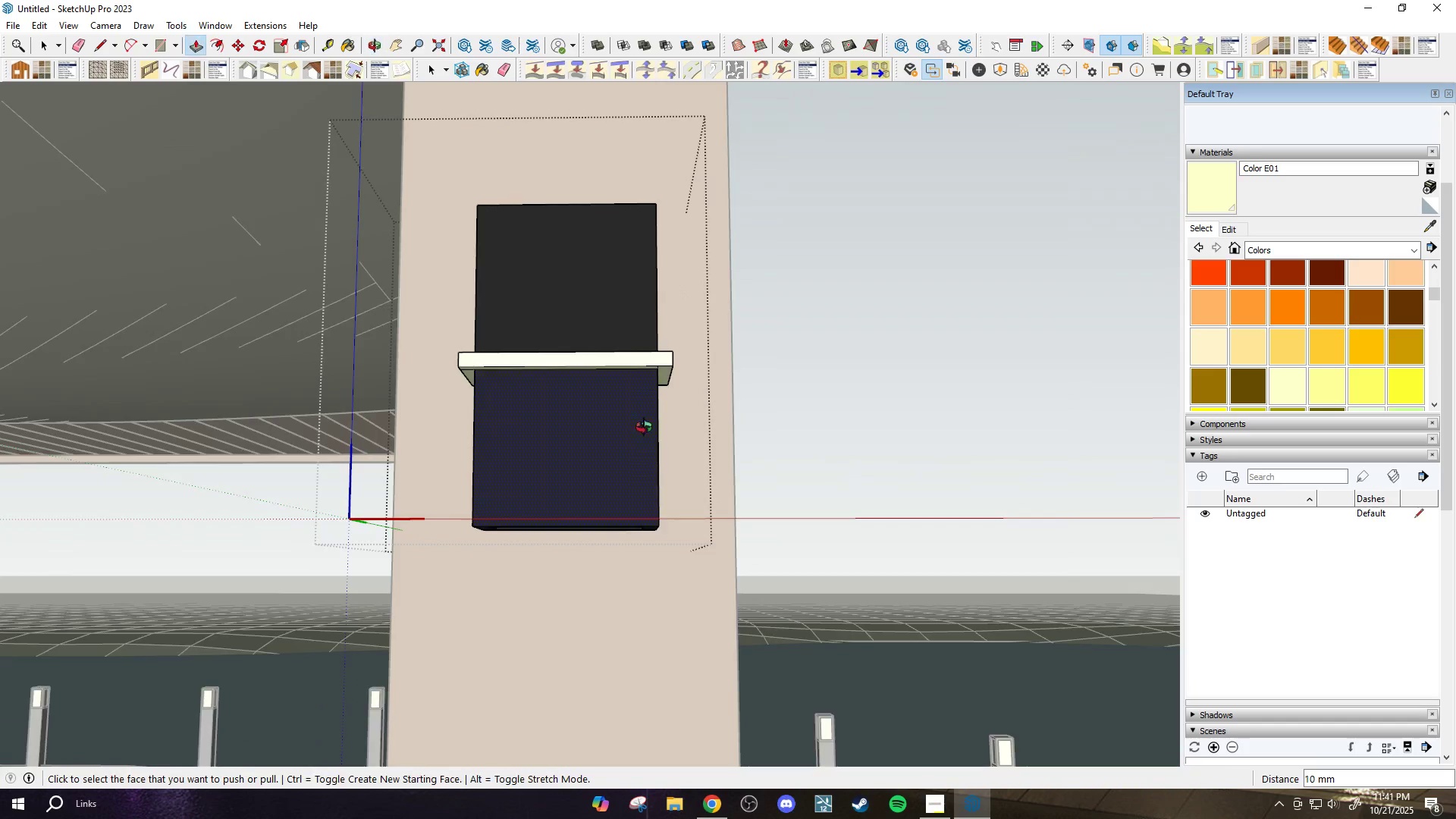 
scroll: coordinate [598, 541], scroll_direction: up, amount: 7.0
 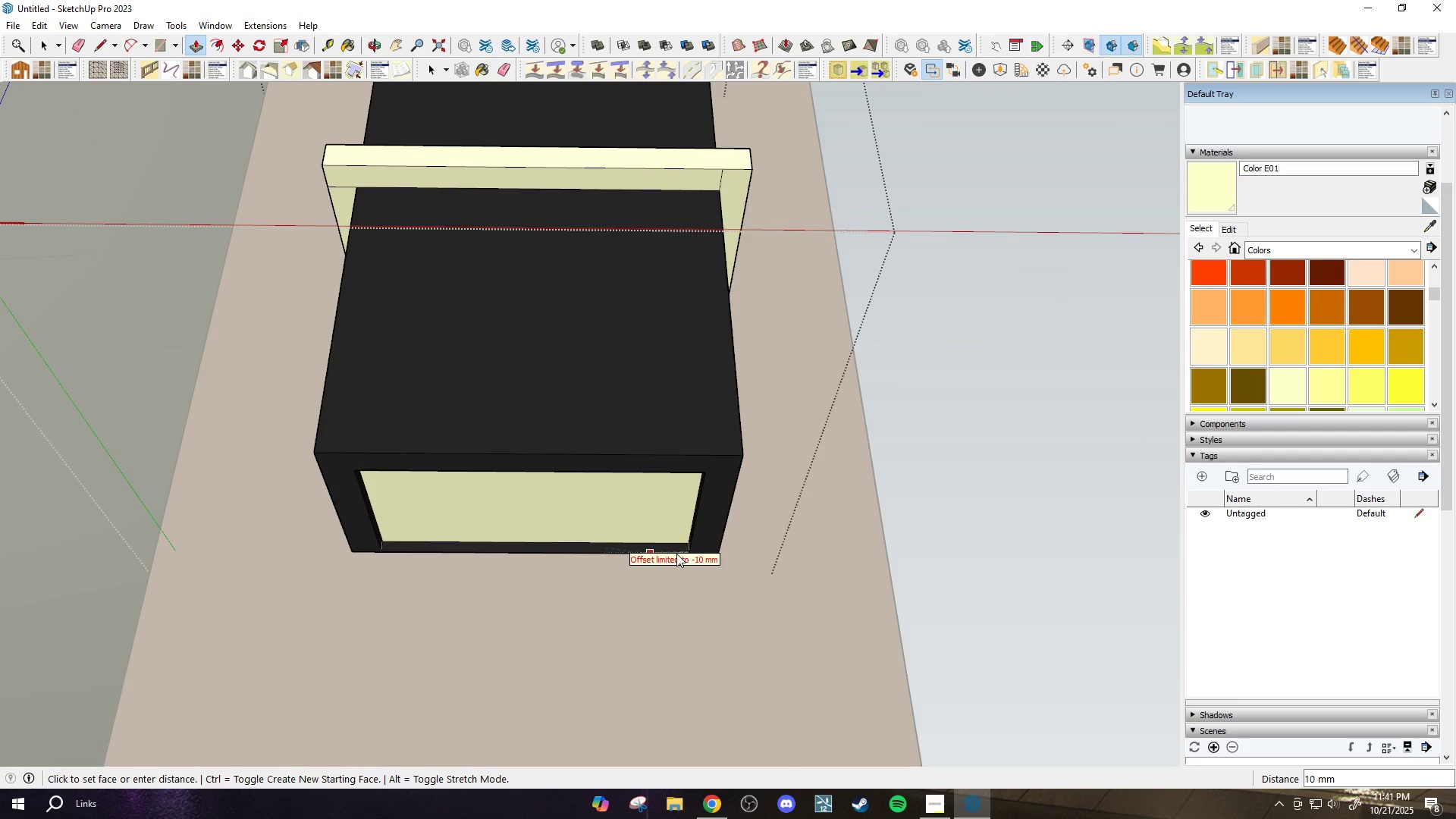 
left_click([594, 554])
 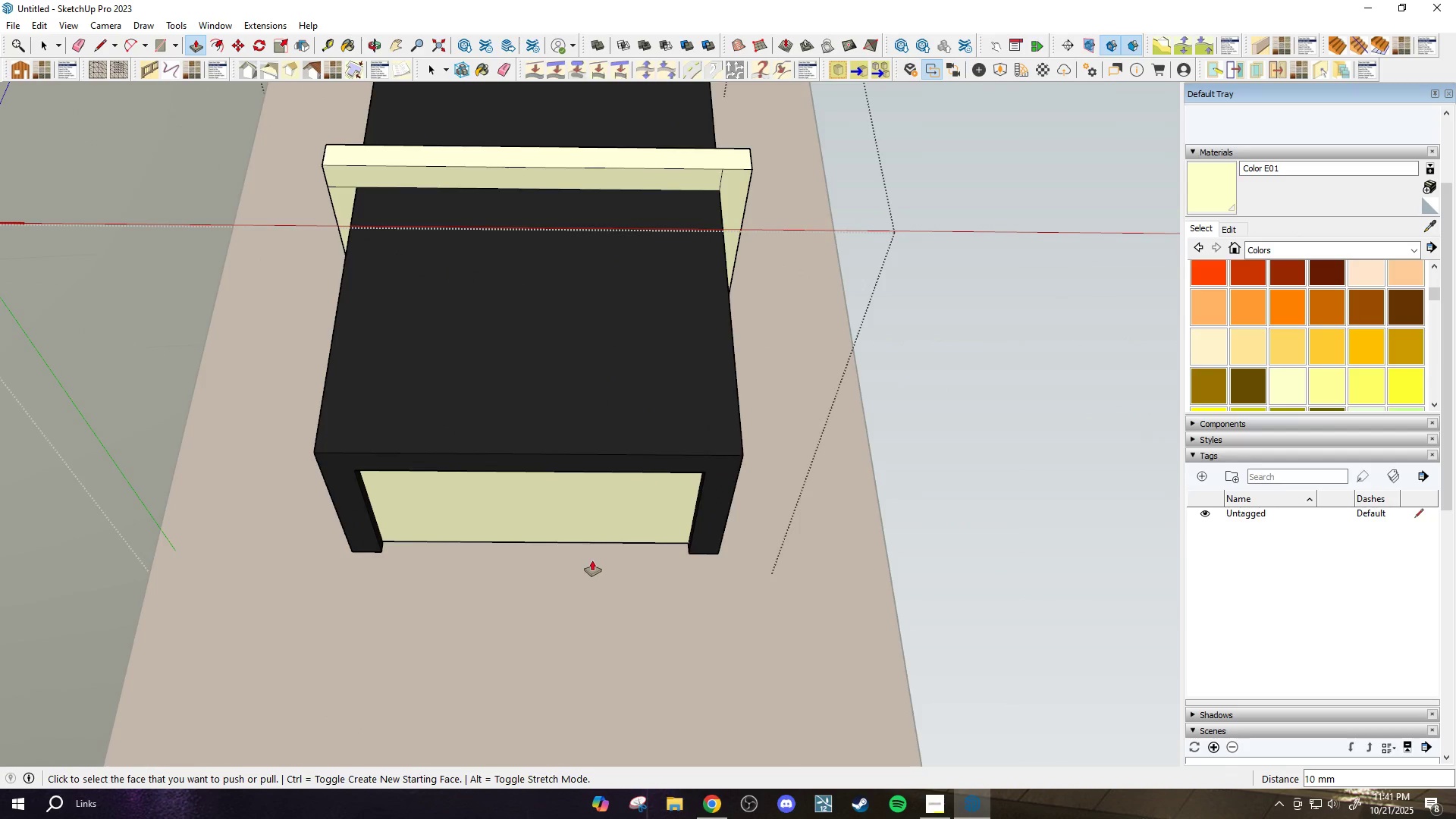 
scroll: coordinate [651, 429], scroll_direction: down, amount: 35.0
 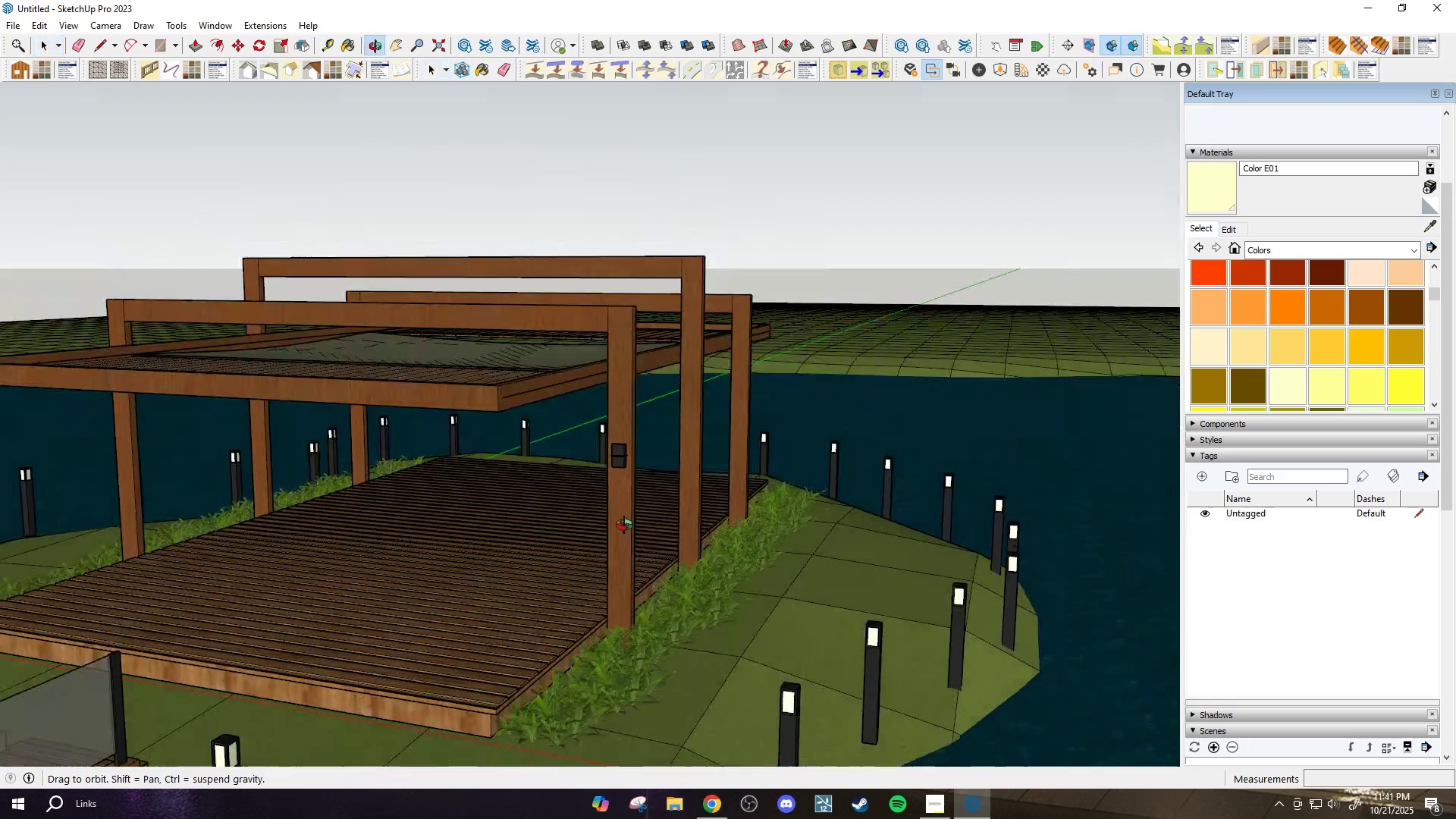 
key(Space)
 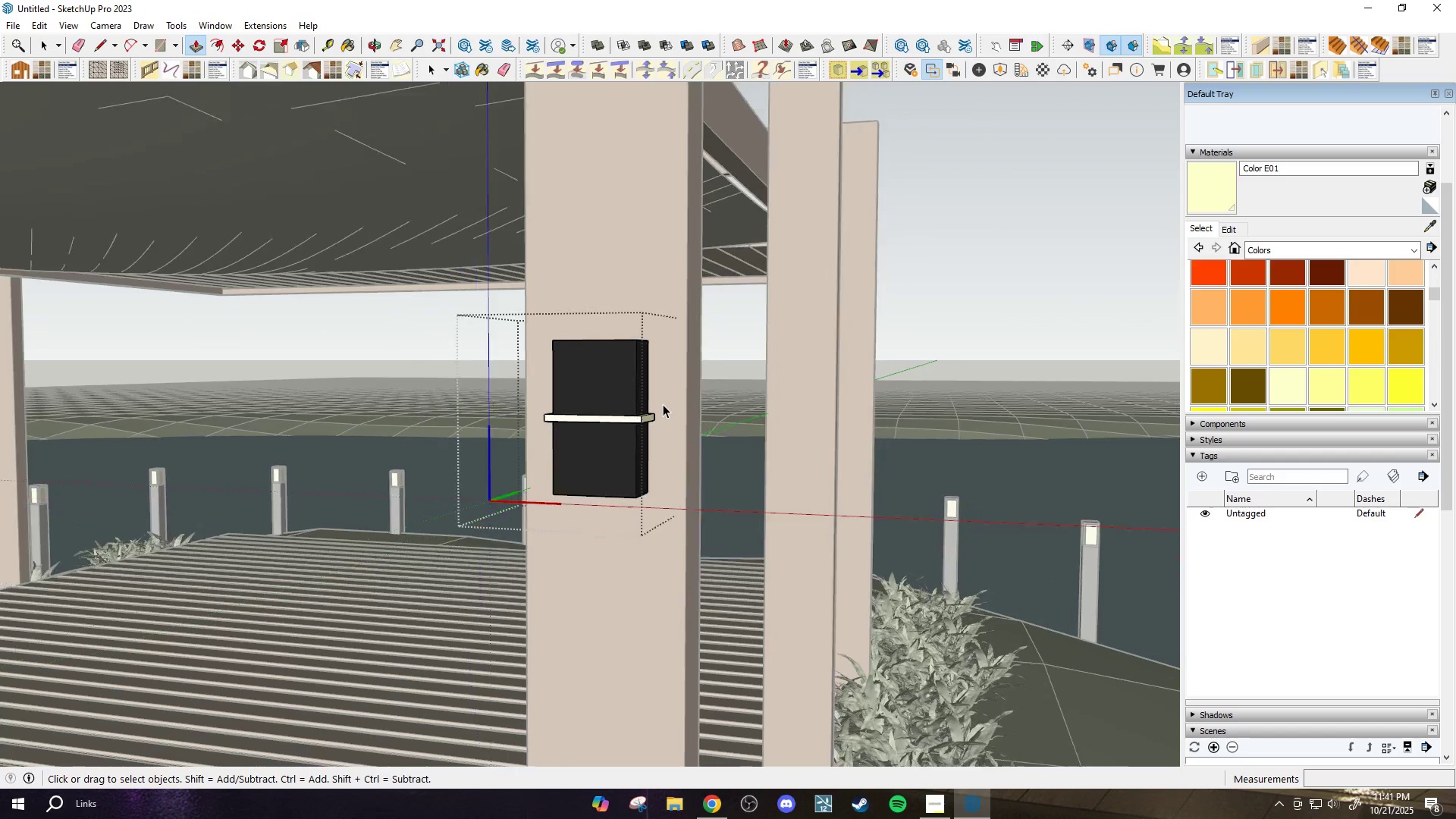 
key(Escape)
 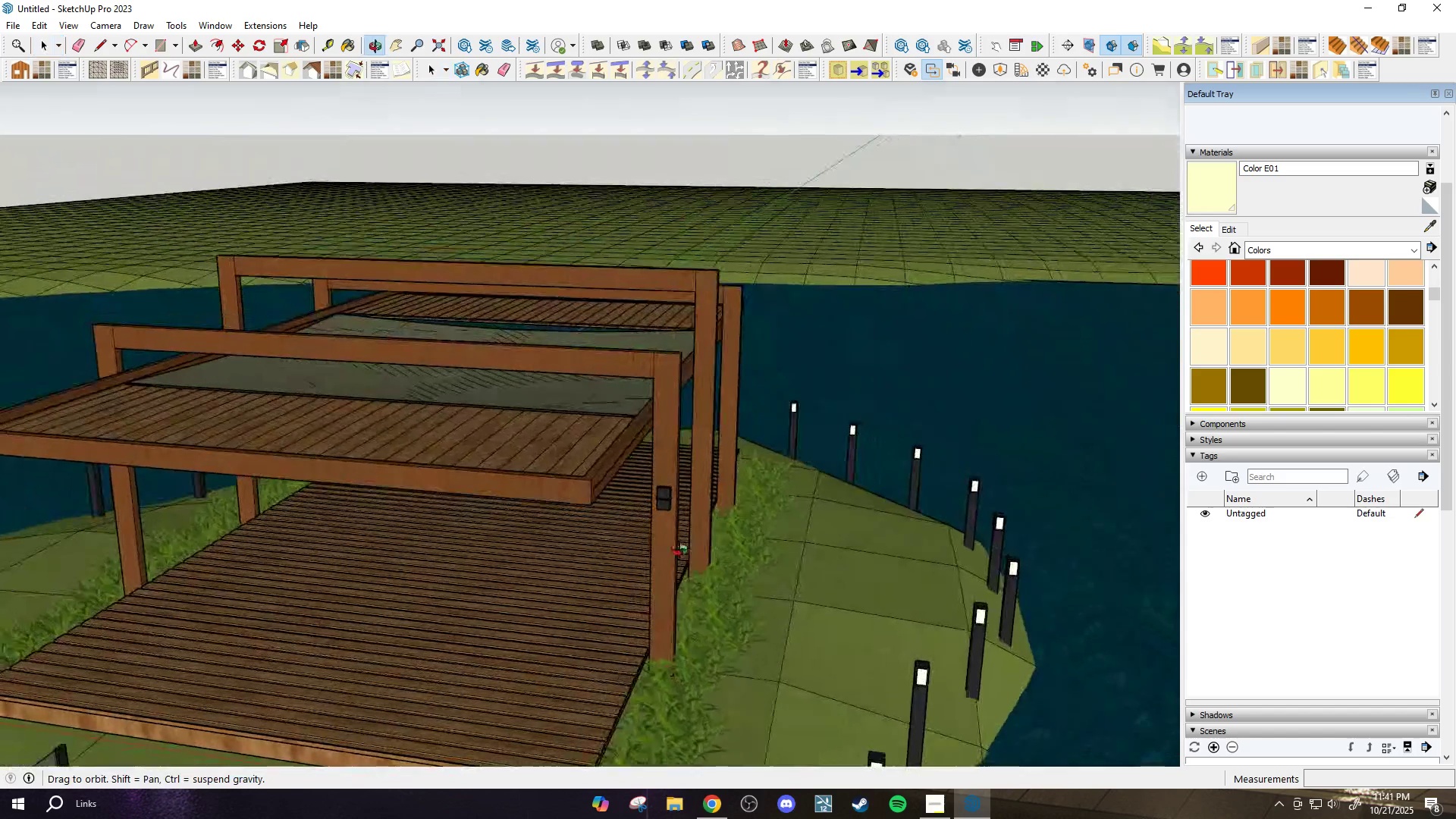 
left_click([714, 470])
 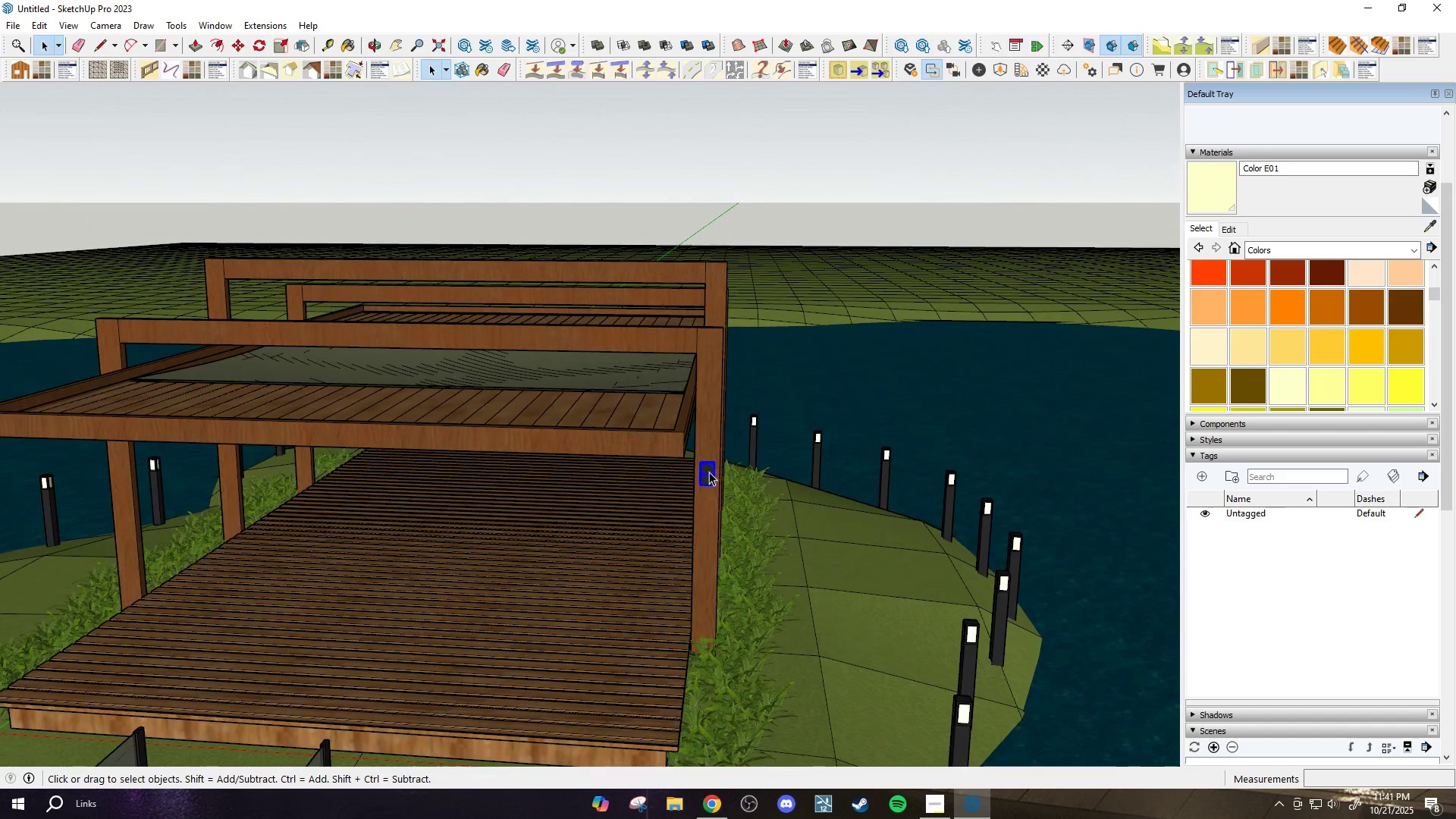 
scroll: coordinate [709, 472], scroll_direction: up, amount: 3.0
 